 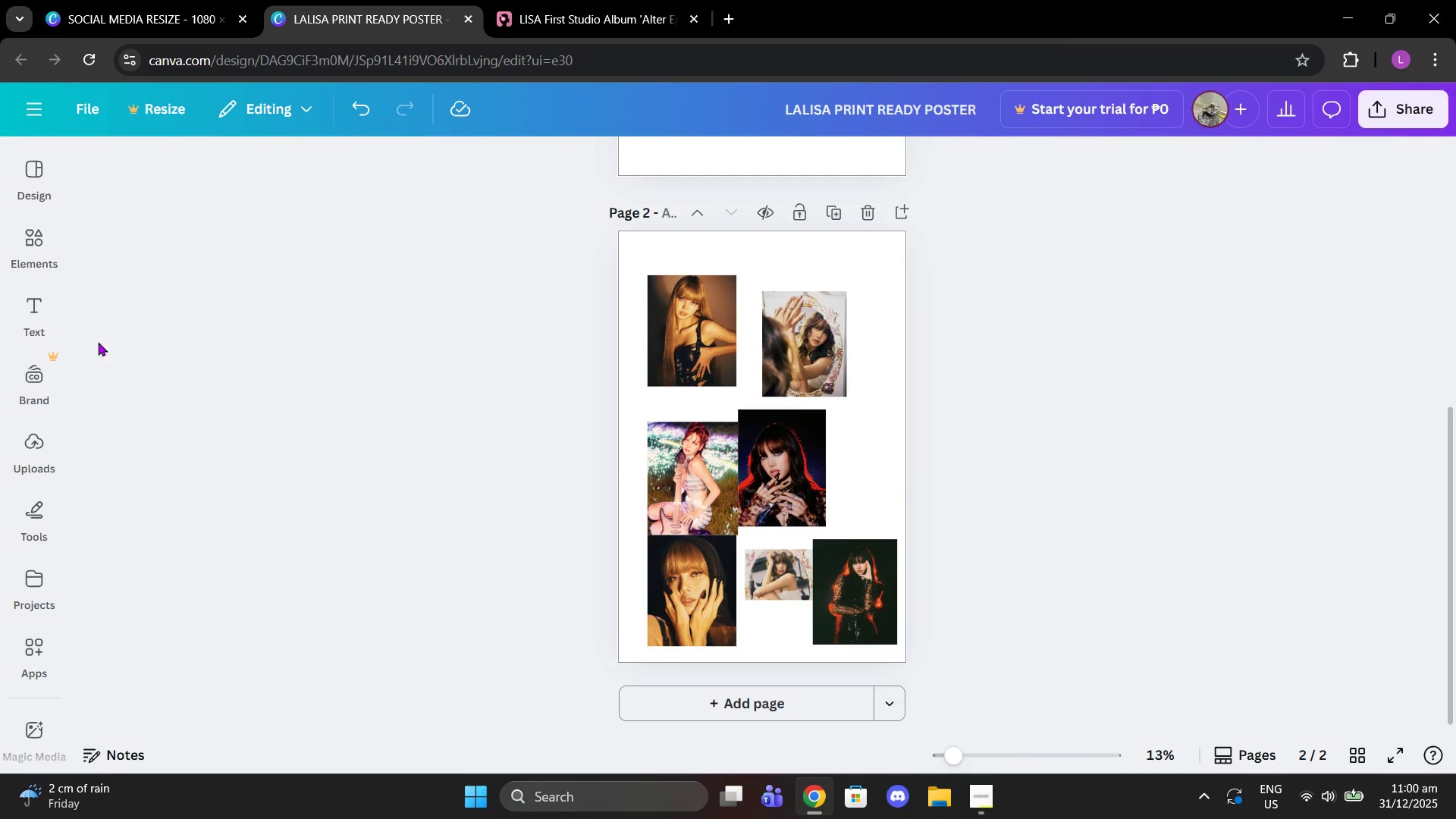 
left_click([39, 650])
 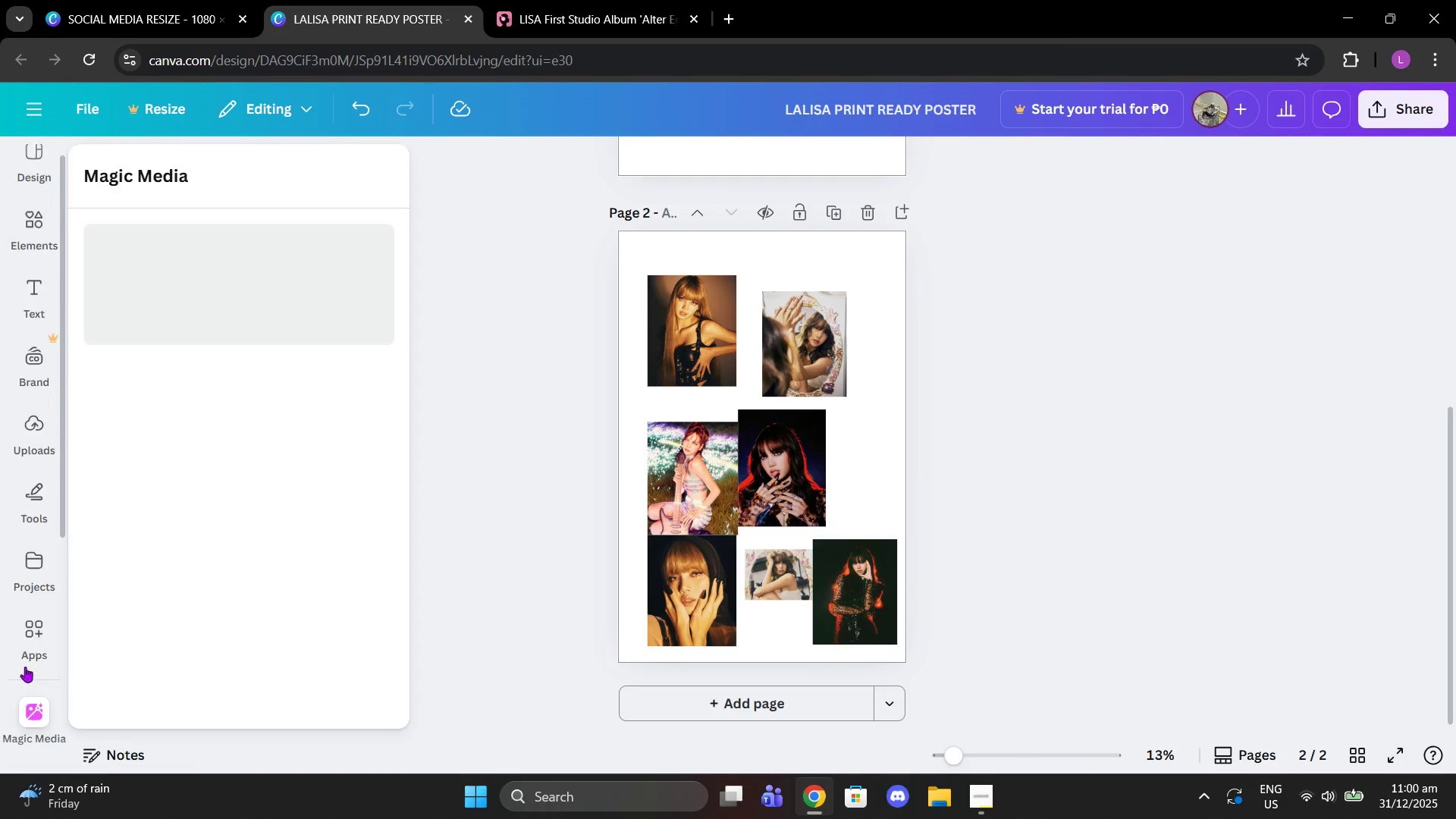 
double_click([48, 607])
 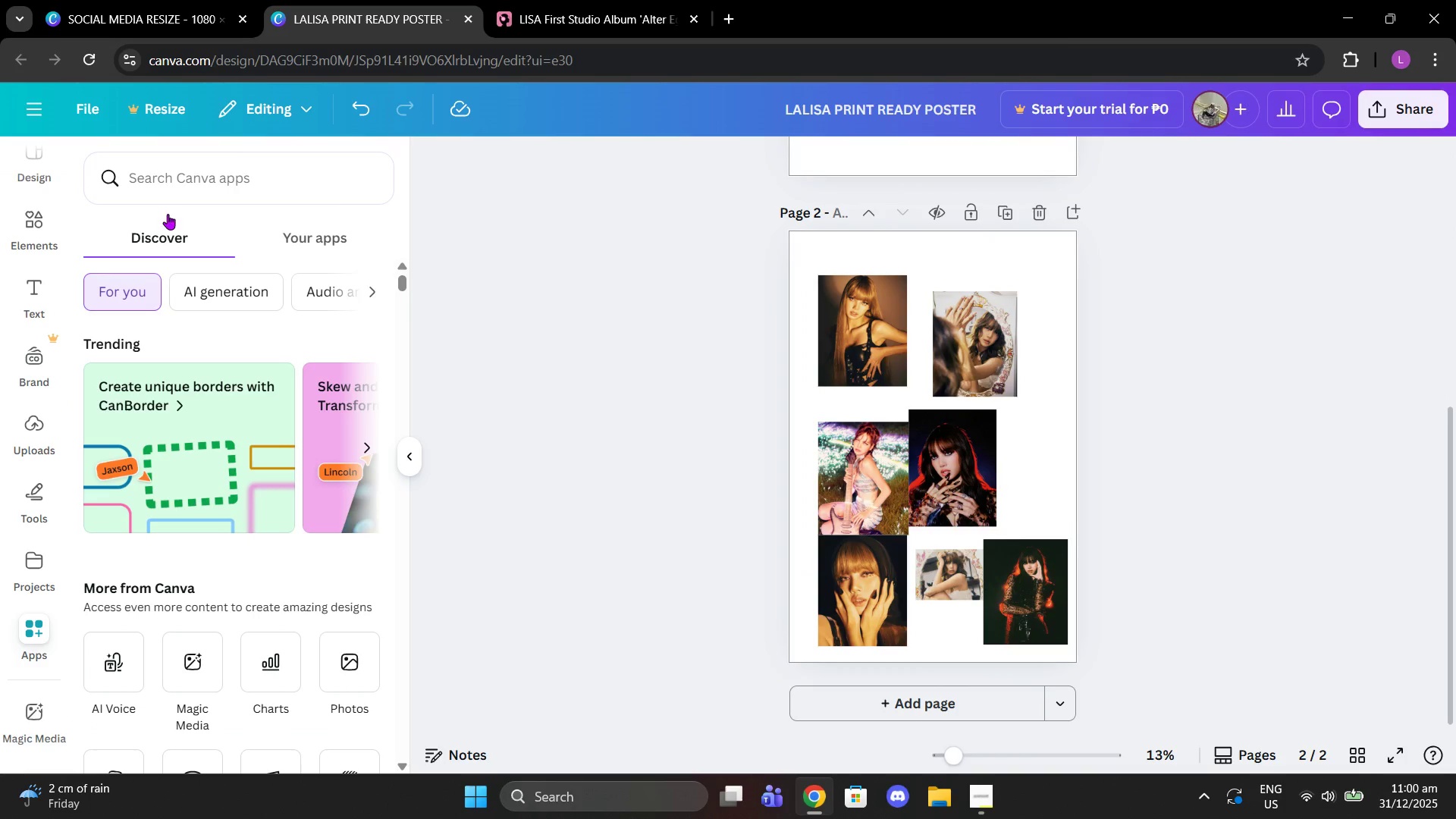 
left_click([169, 190])
 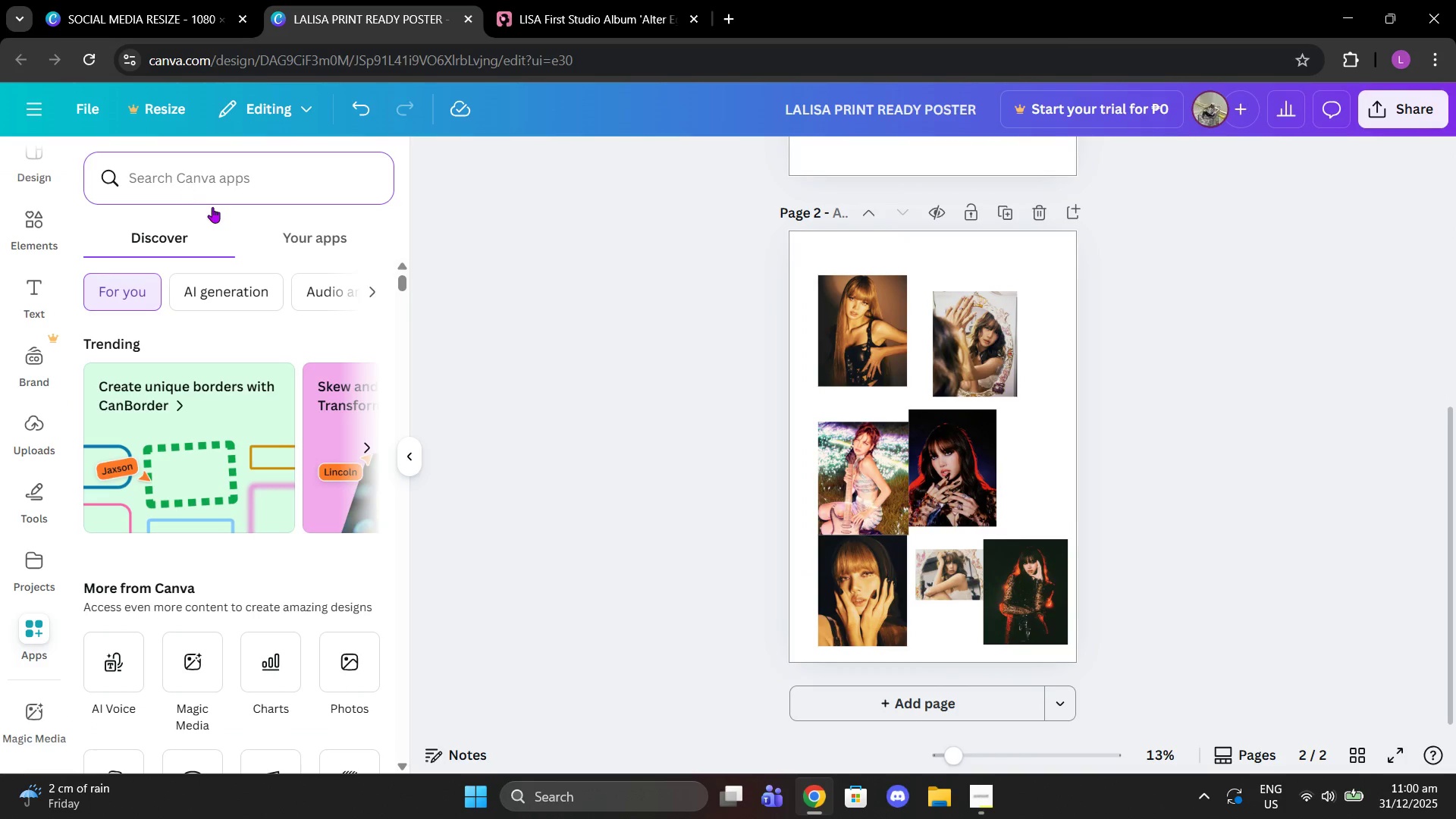 
type(tracer)
 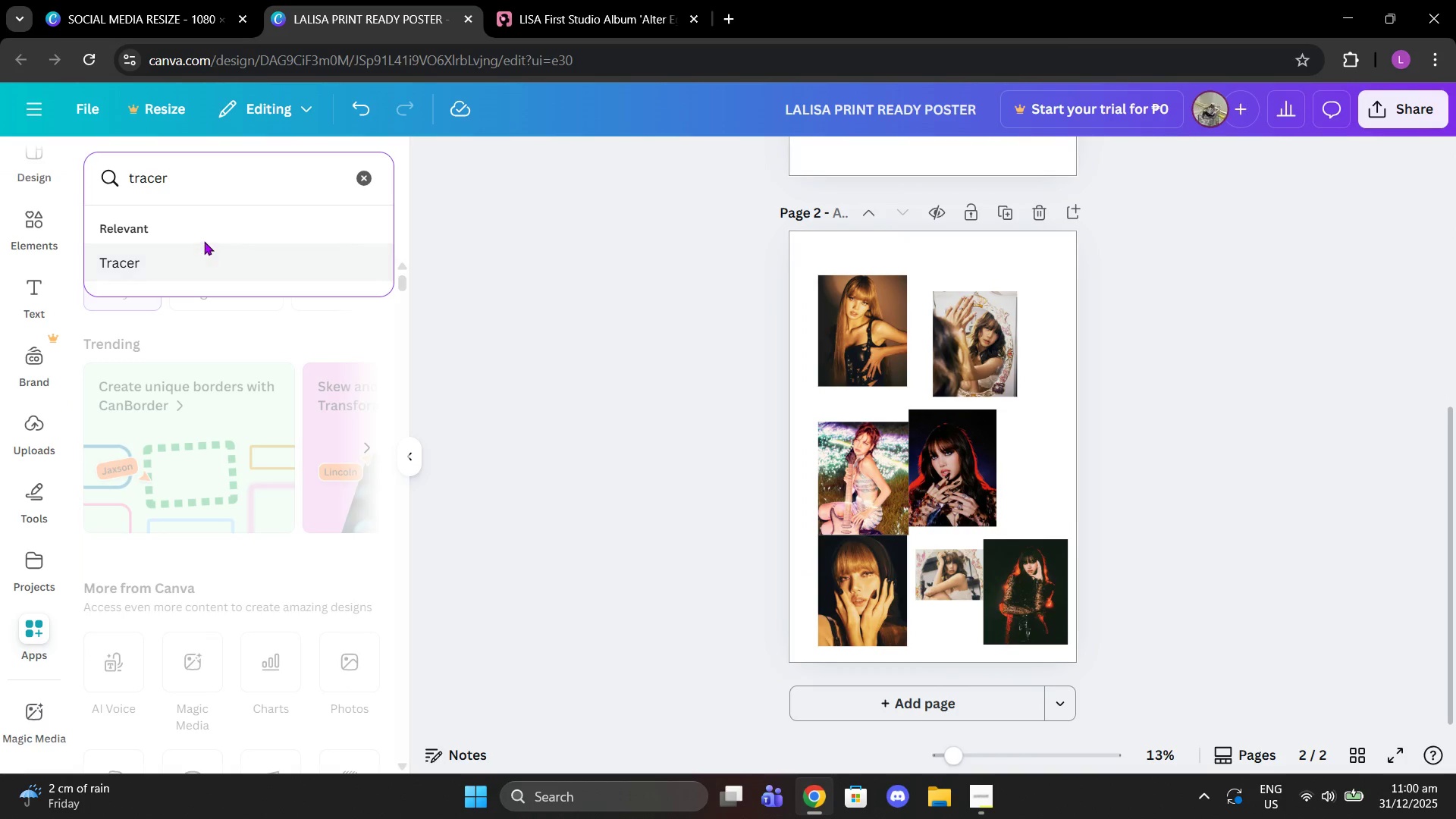 
left_click([204, 241])
 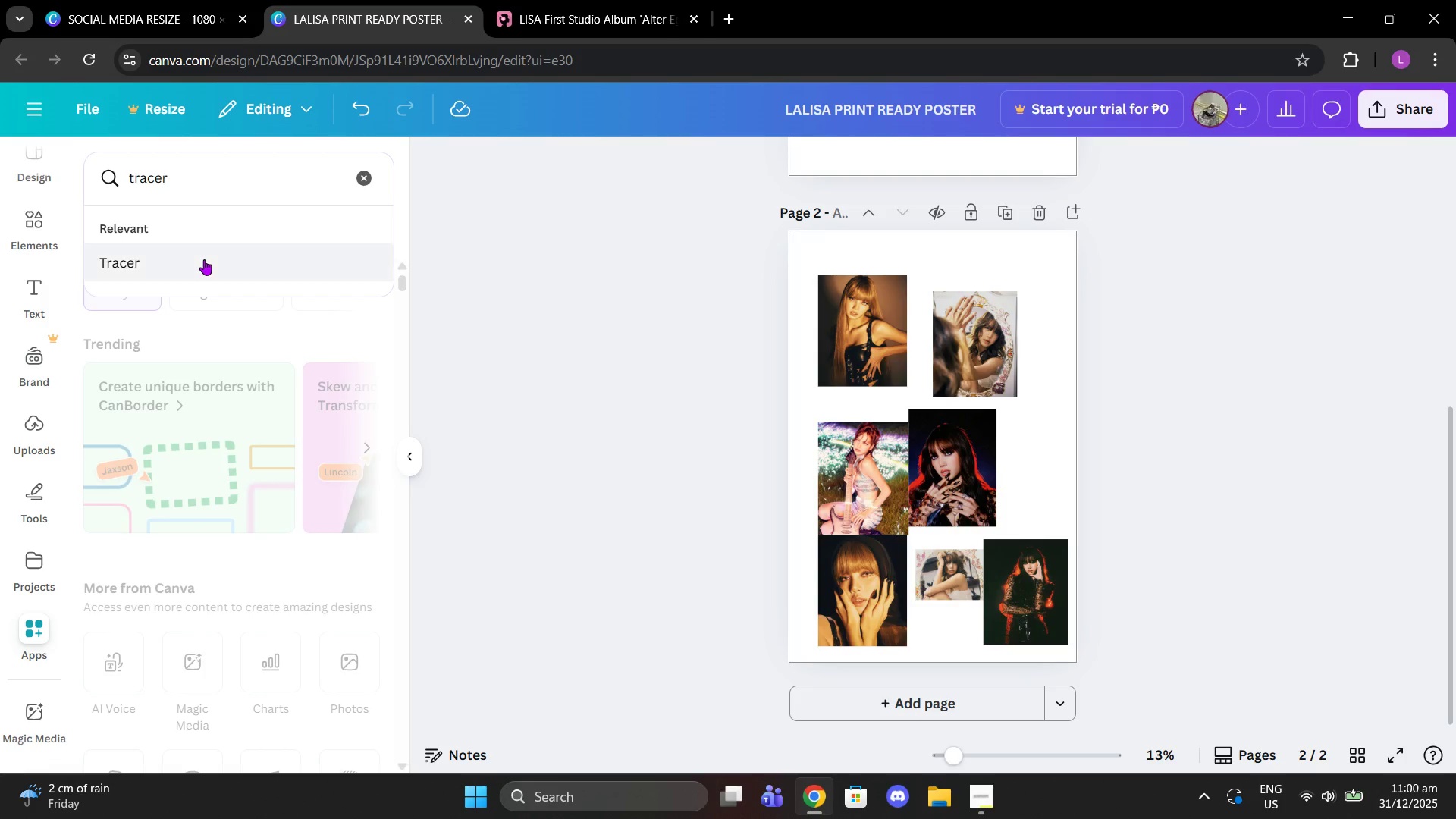 
double_click([204, 259])
 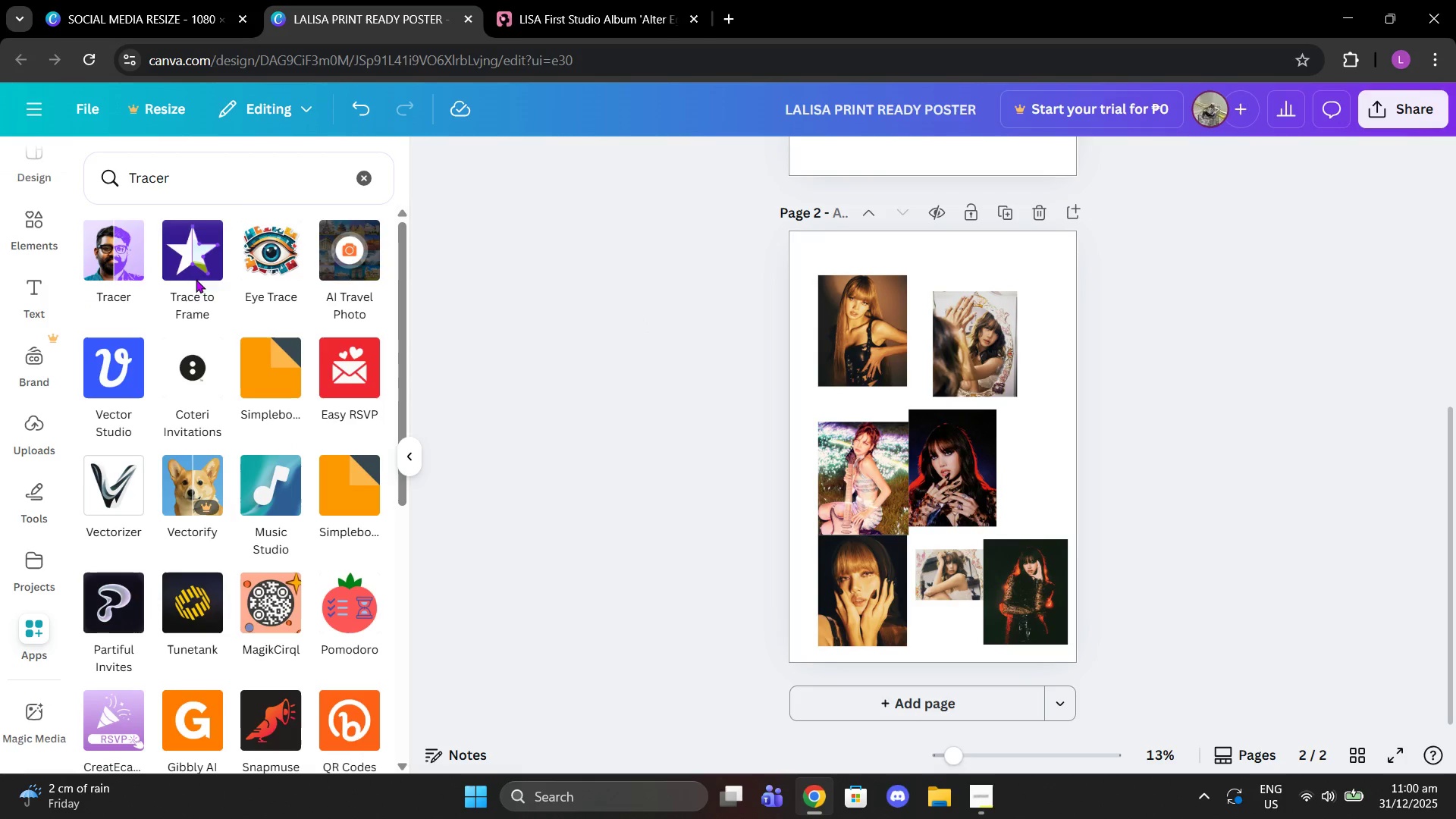 
left_click([109, 253])
 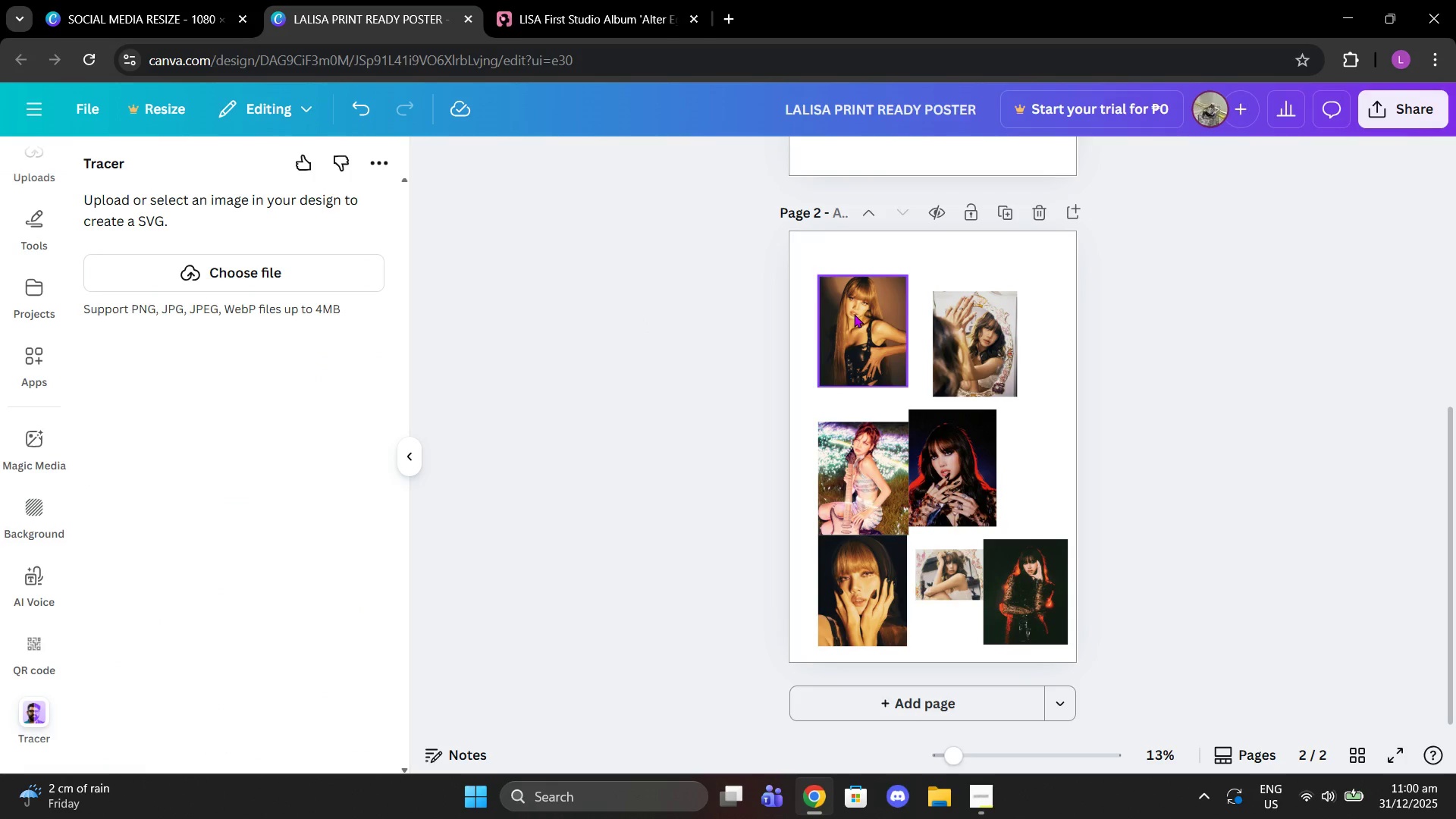 
left_click_drag(start_coordinate=[962, 353], to_coordinate=[960, 334])
 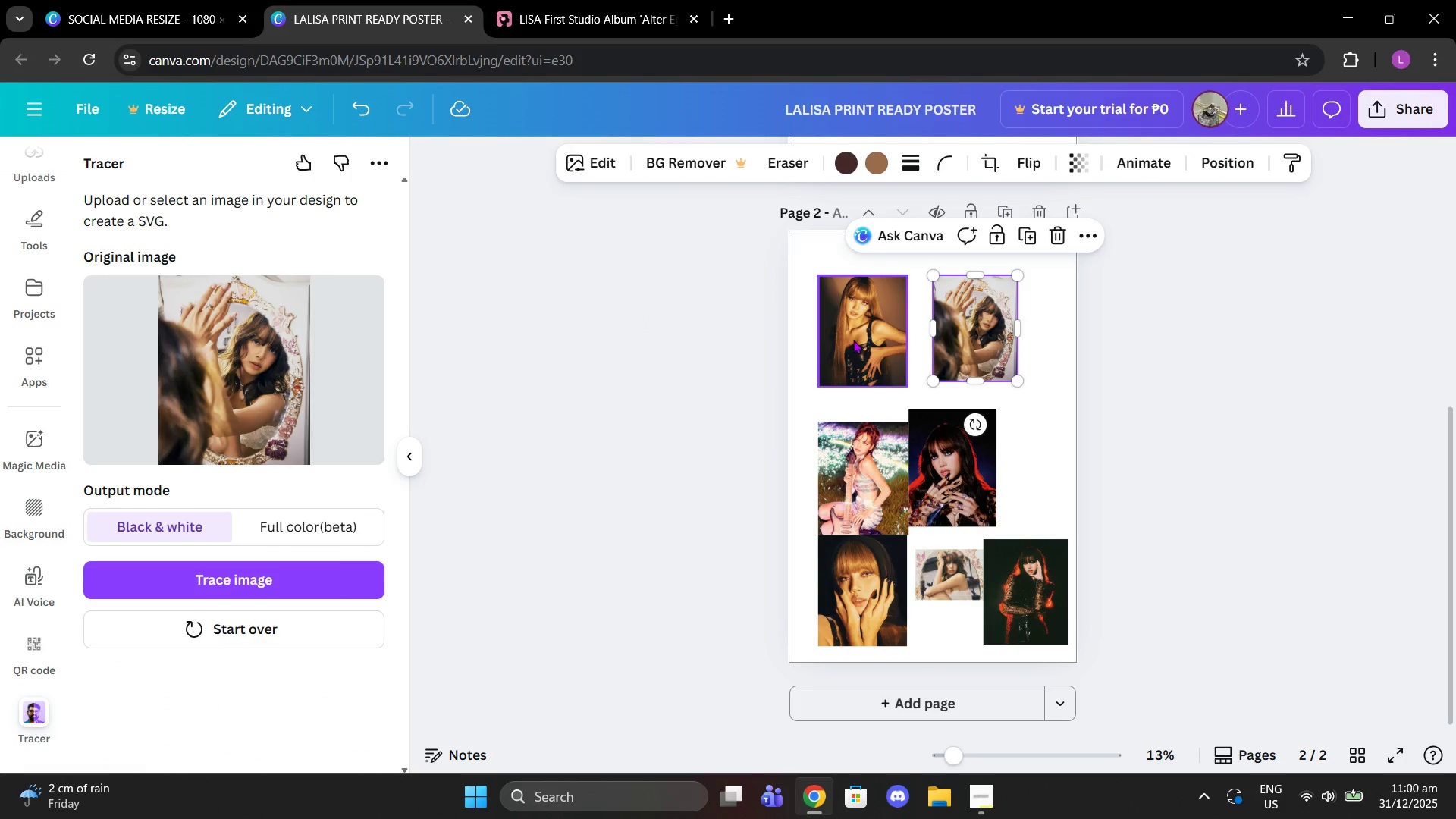 
left_click([853, 340])
 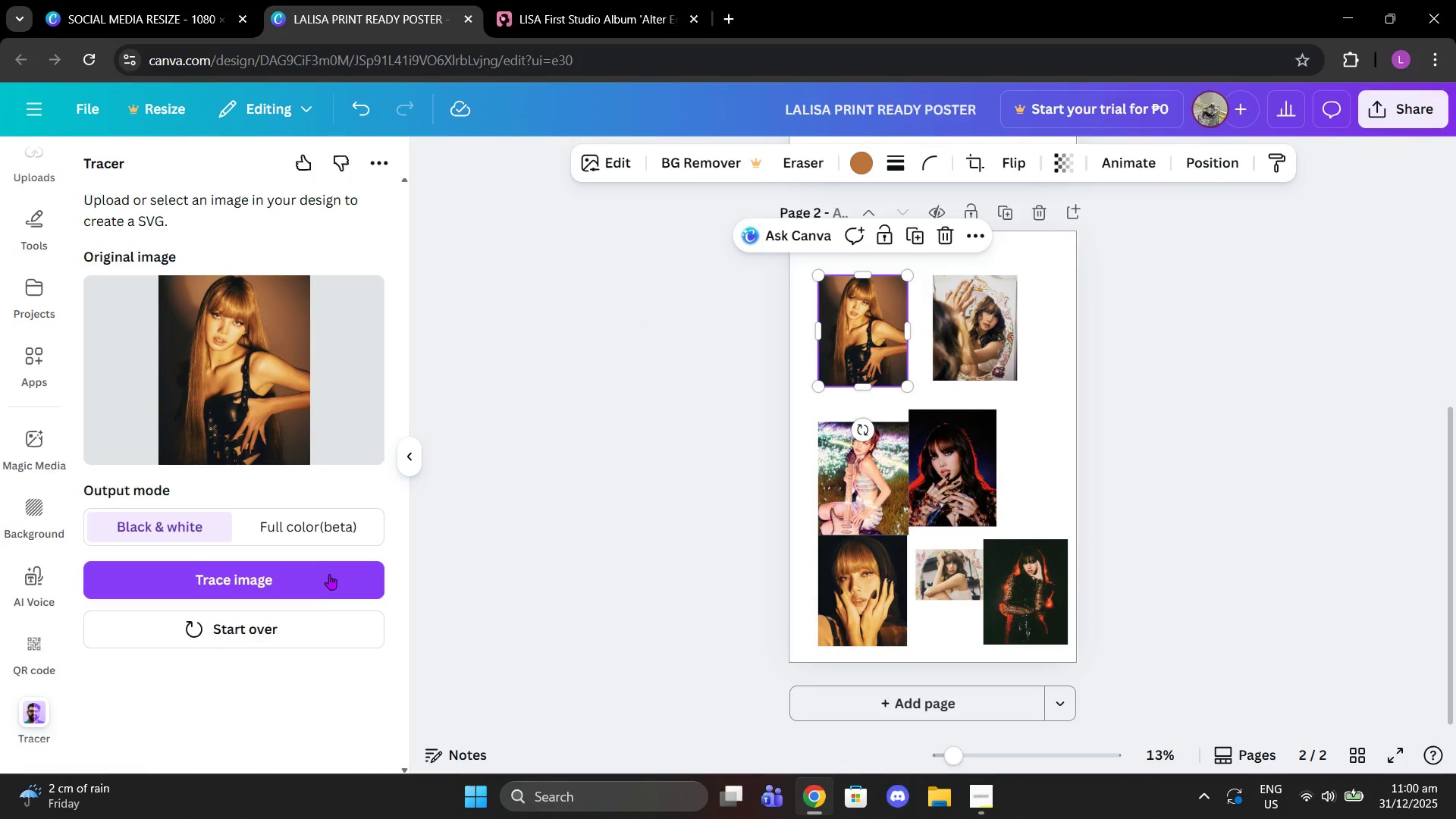 
left_click([325, 581])
 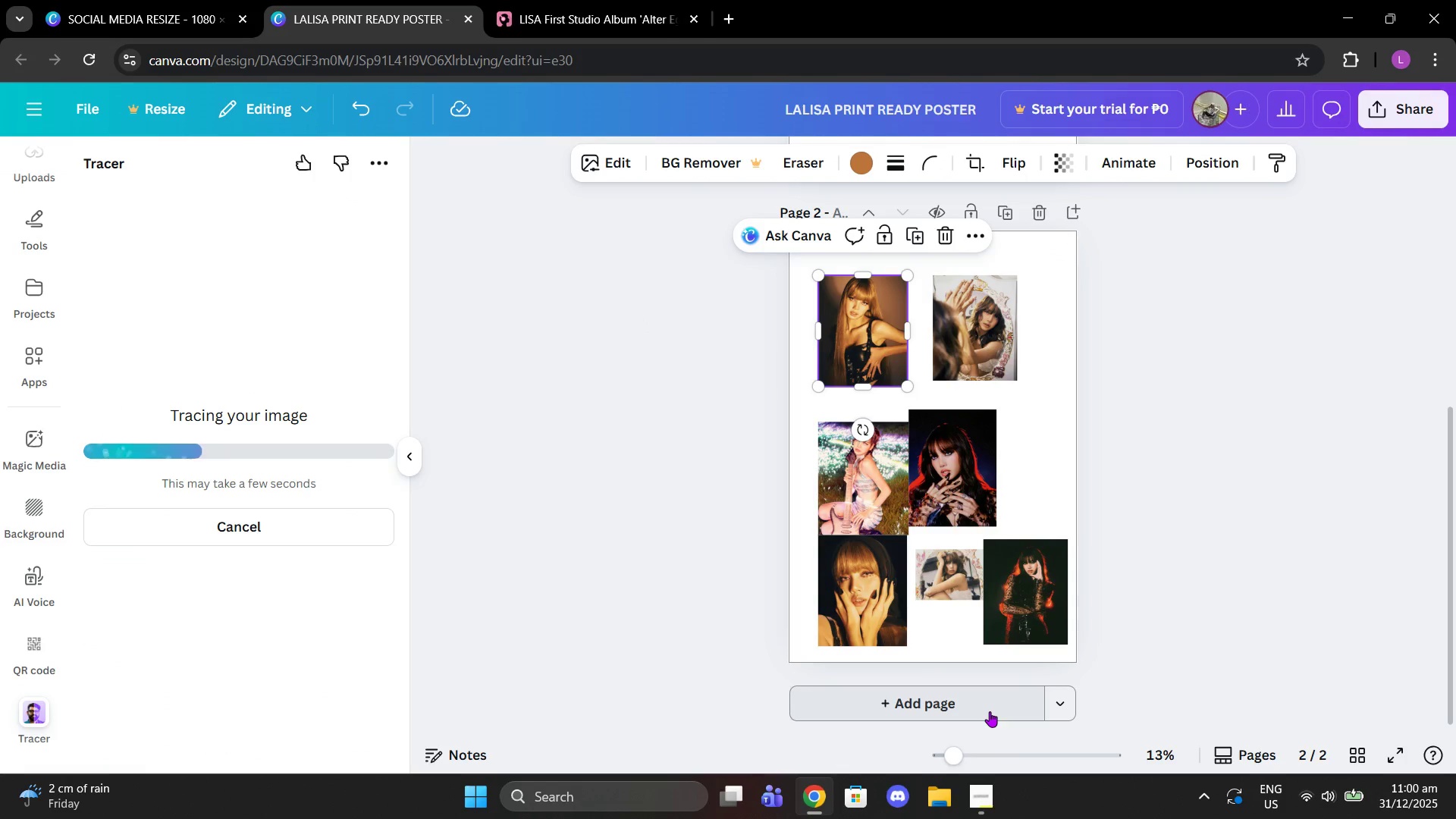 
left_click([990, 711])
 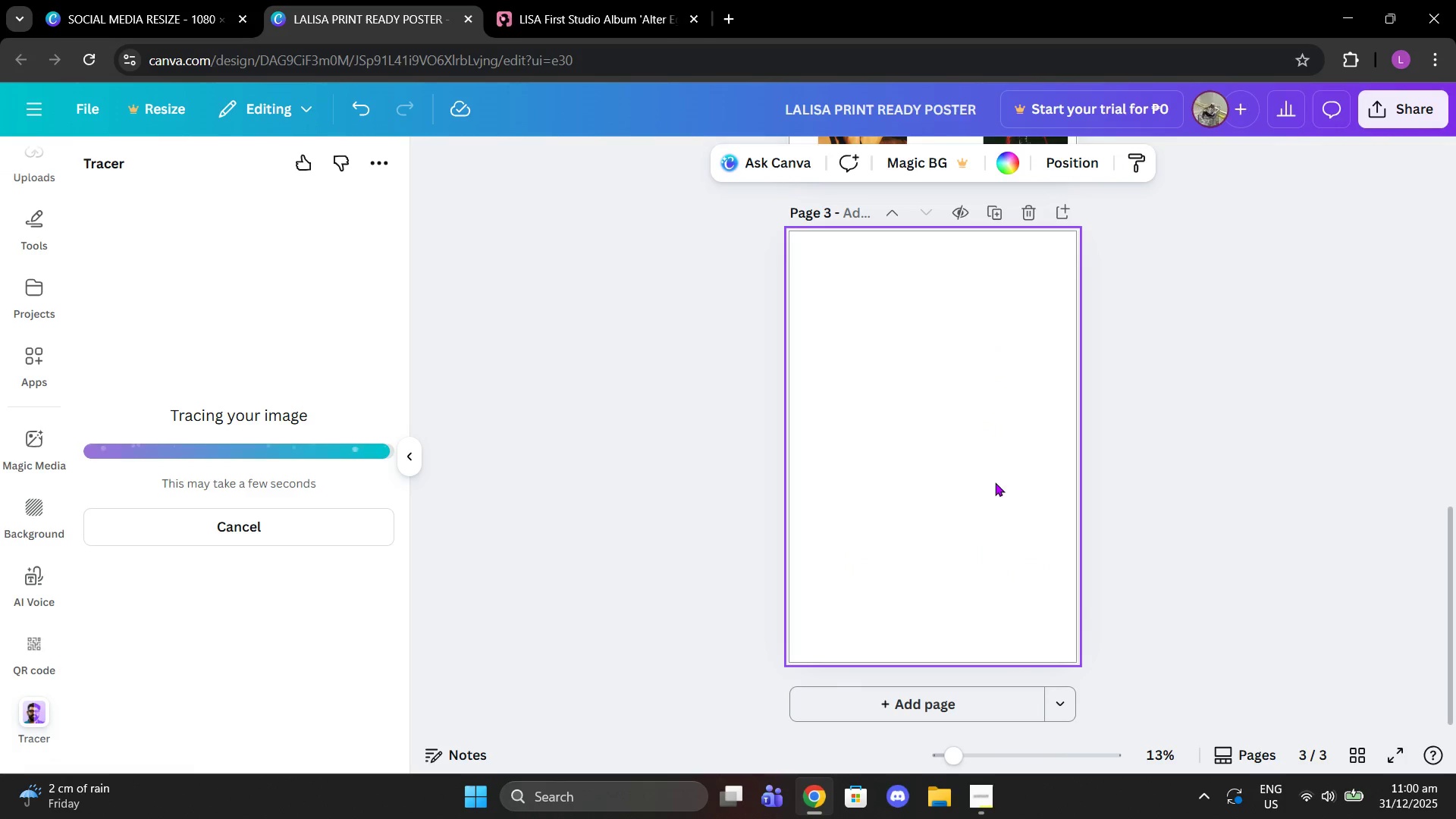 
scroll: coordinate [830, 400], scroll_direction: down, amount: 2.0
 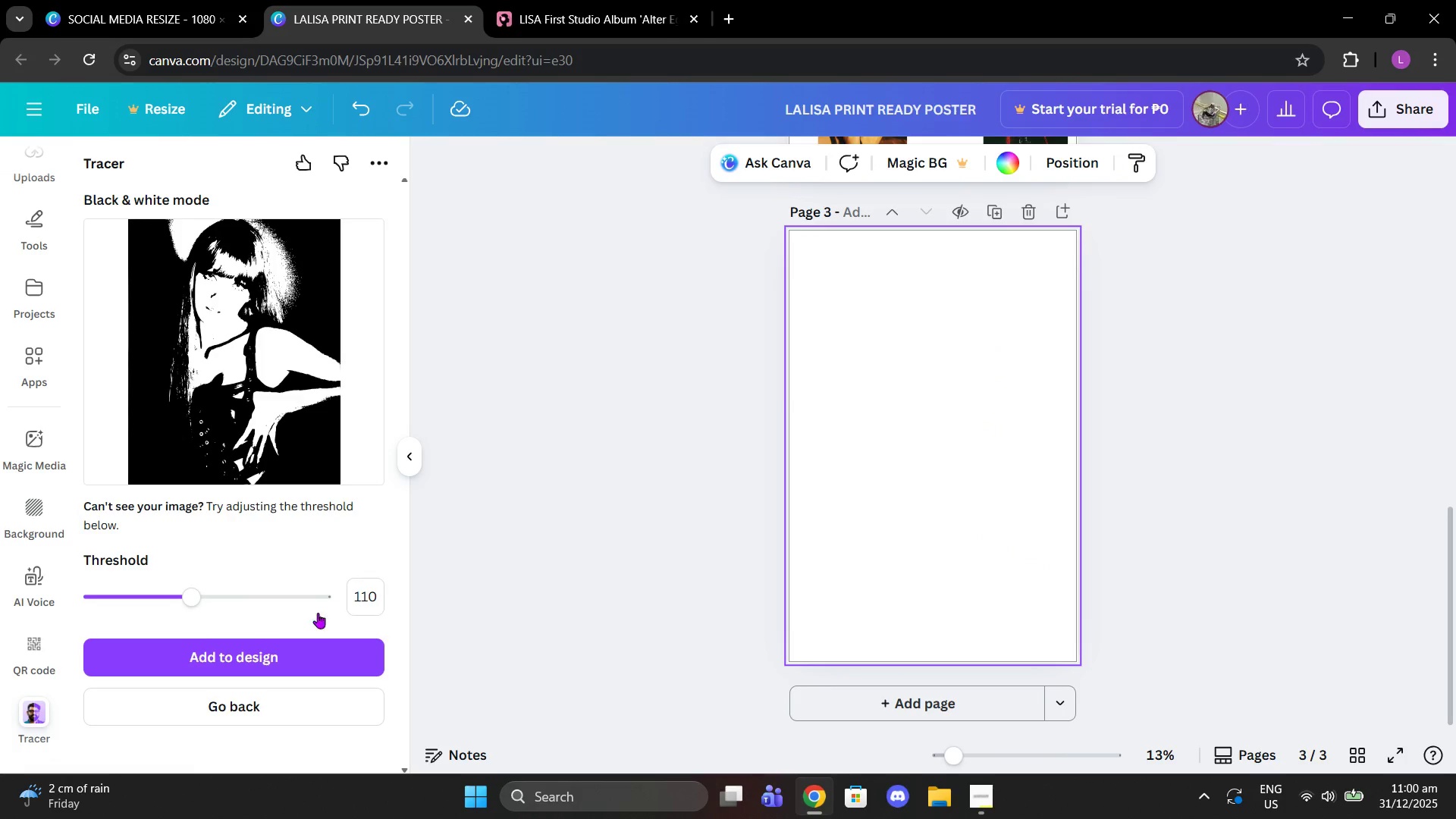 
left_click_drag(start_coordinate=[198, 591], to_coordinate=[206, 593])
 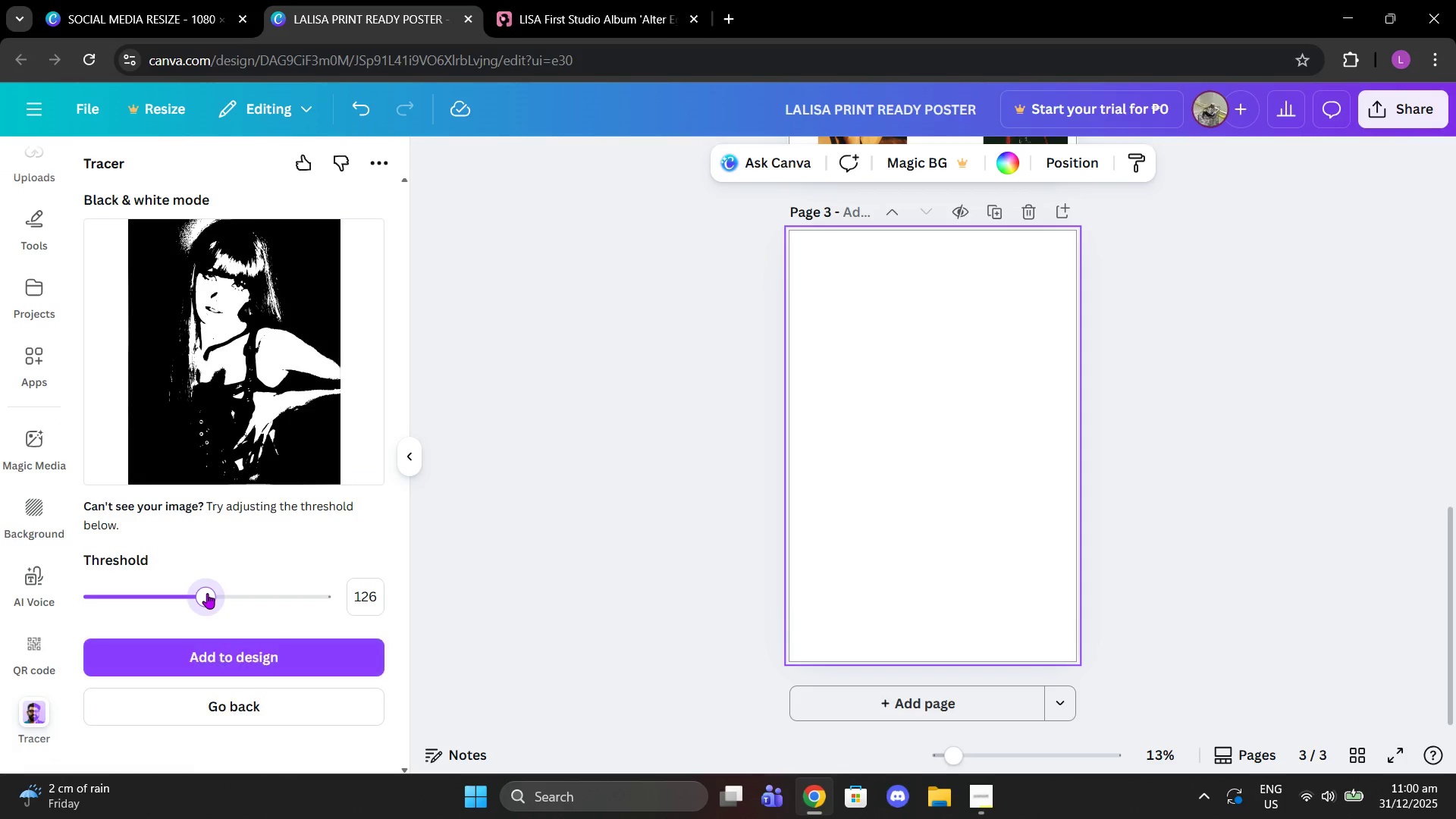 
left_click([360, 595])
 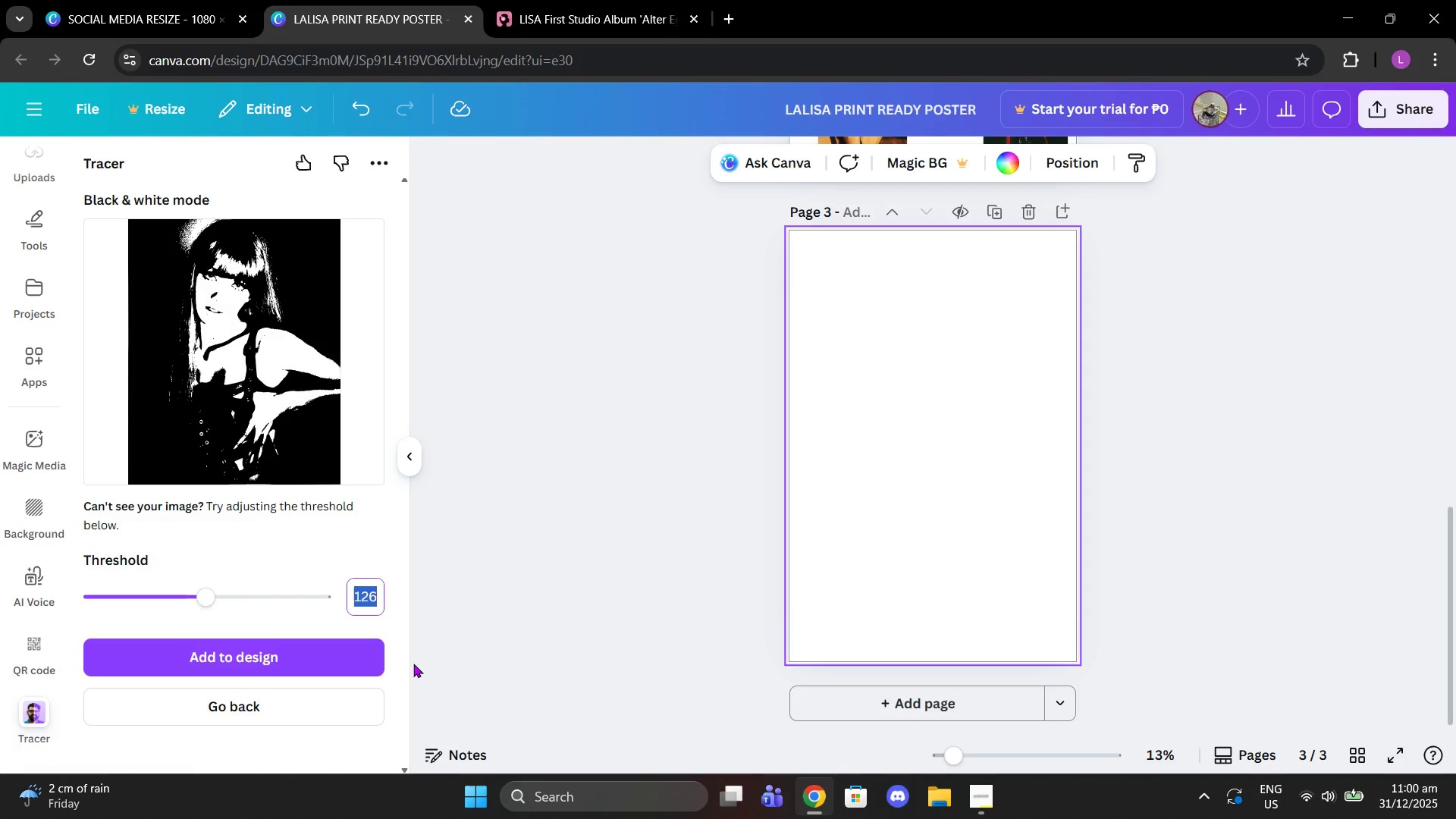 
type(130)
 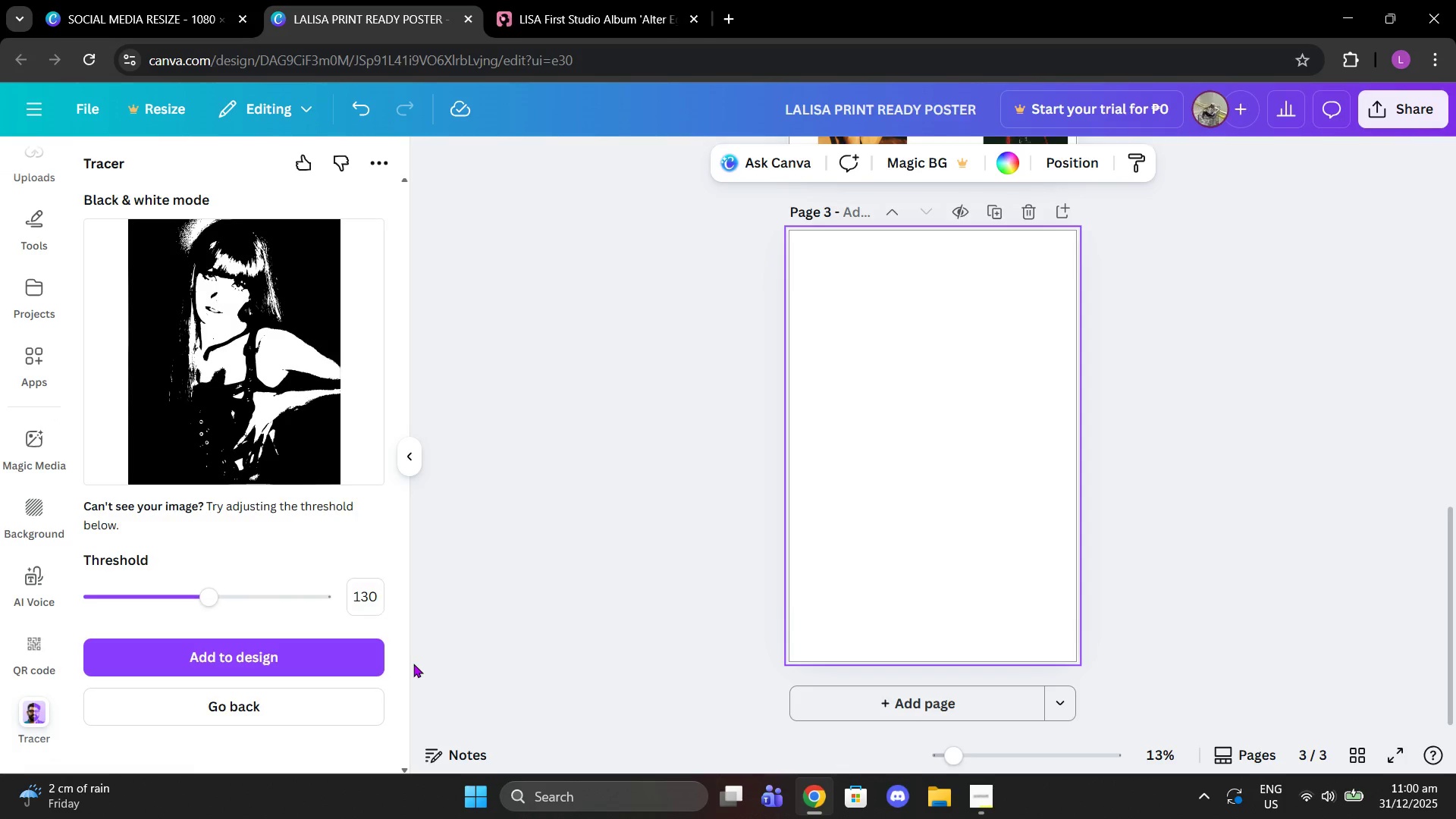 
key(Enter)
 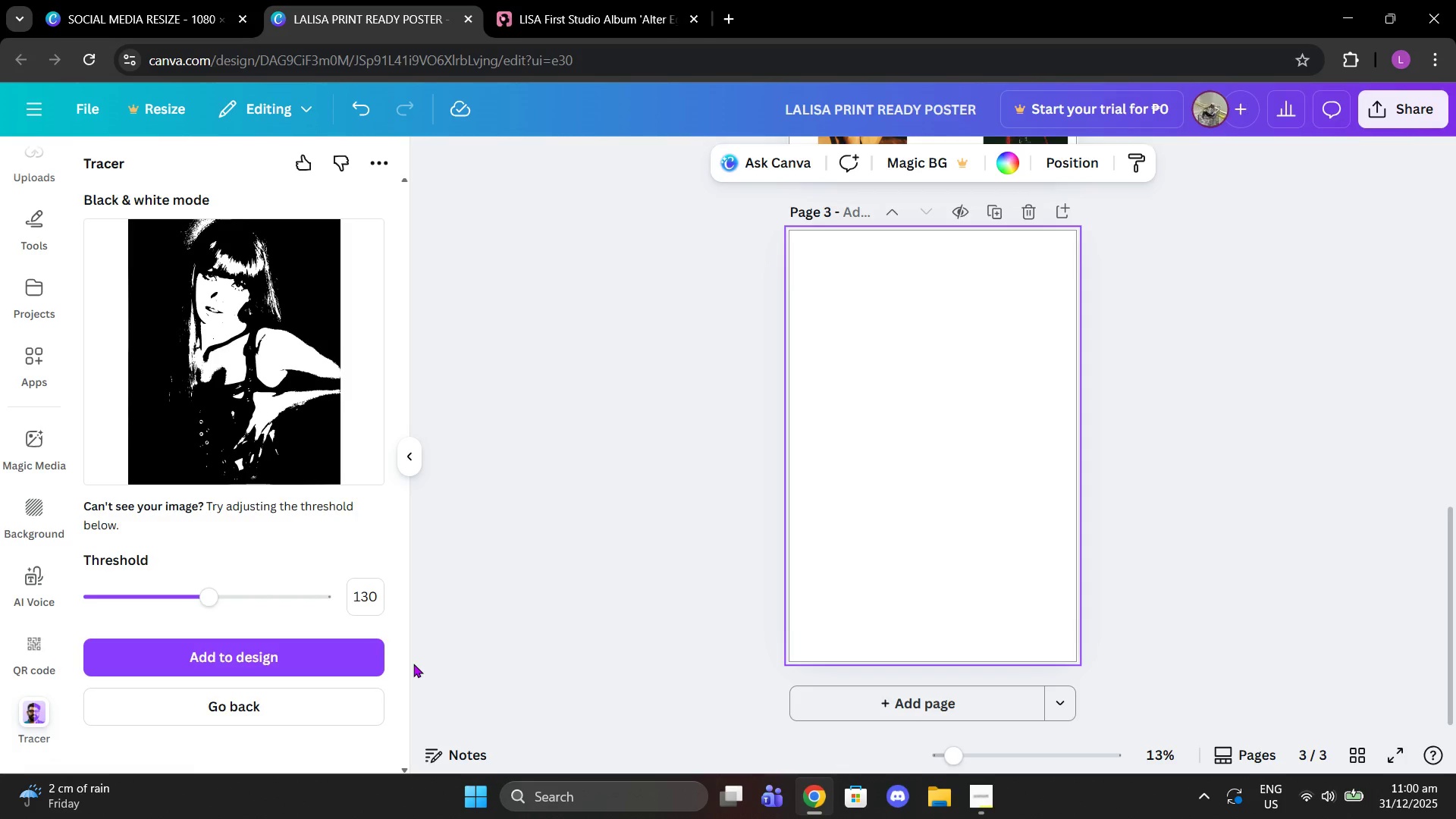 
wait(5.59)
 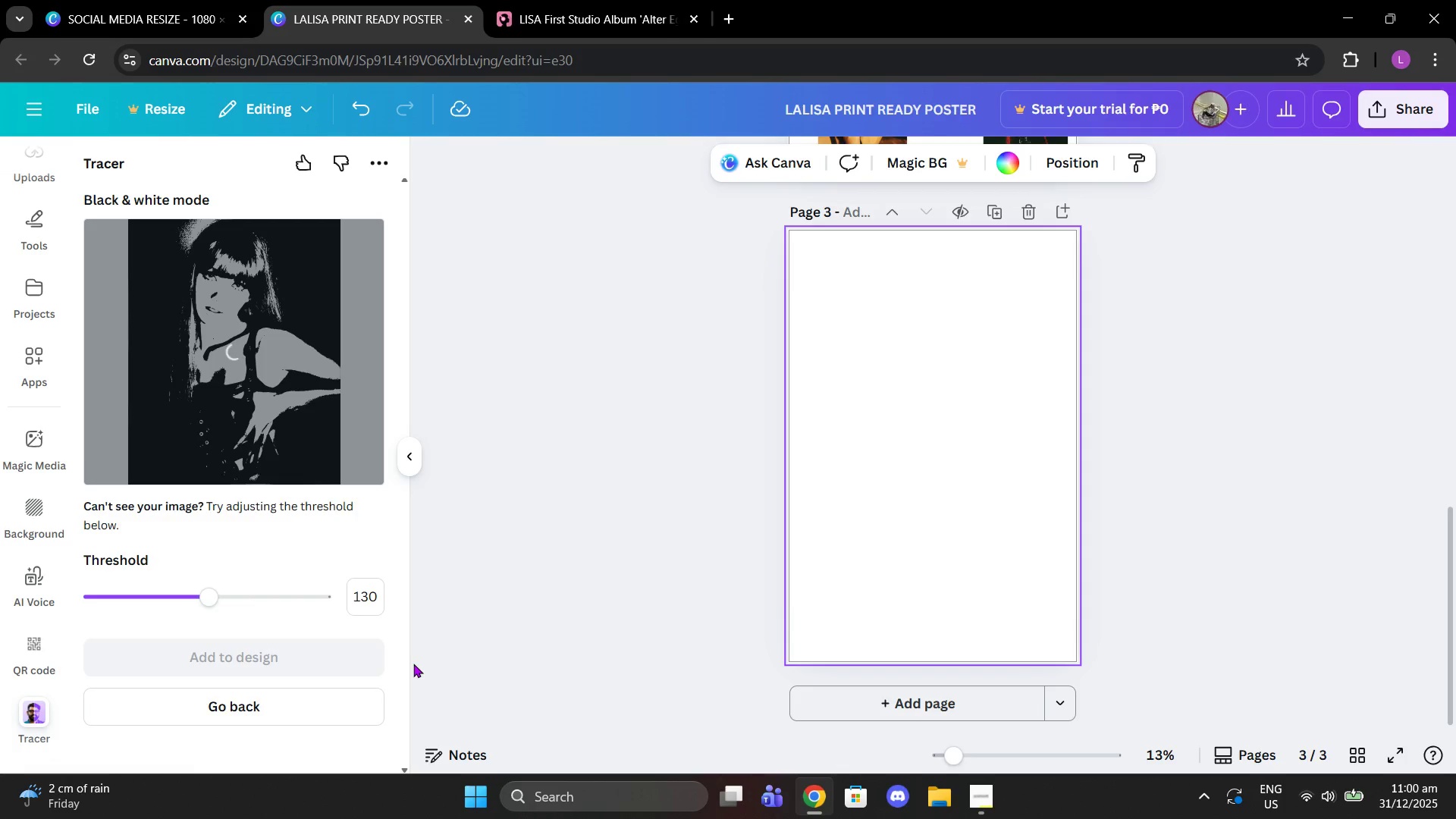 
left_click([361, 581])
 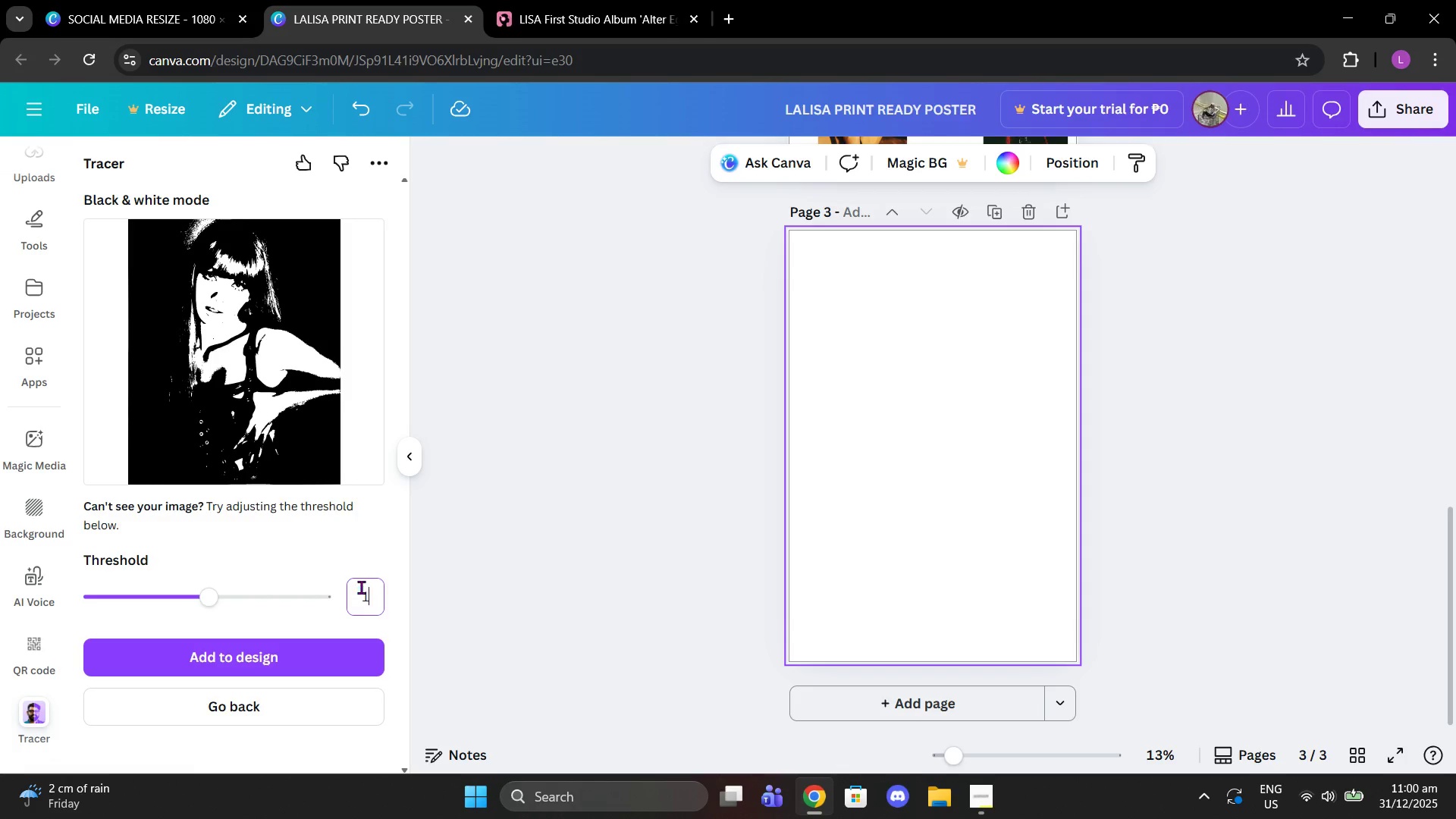 
type(120)
 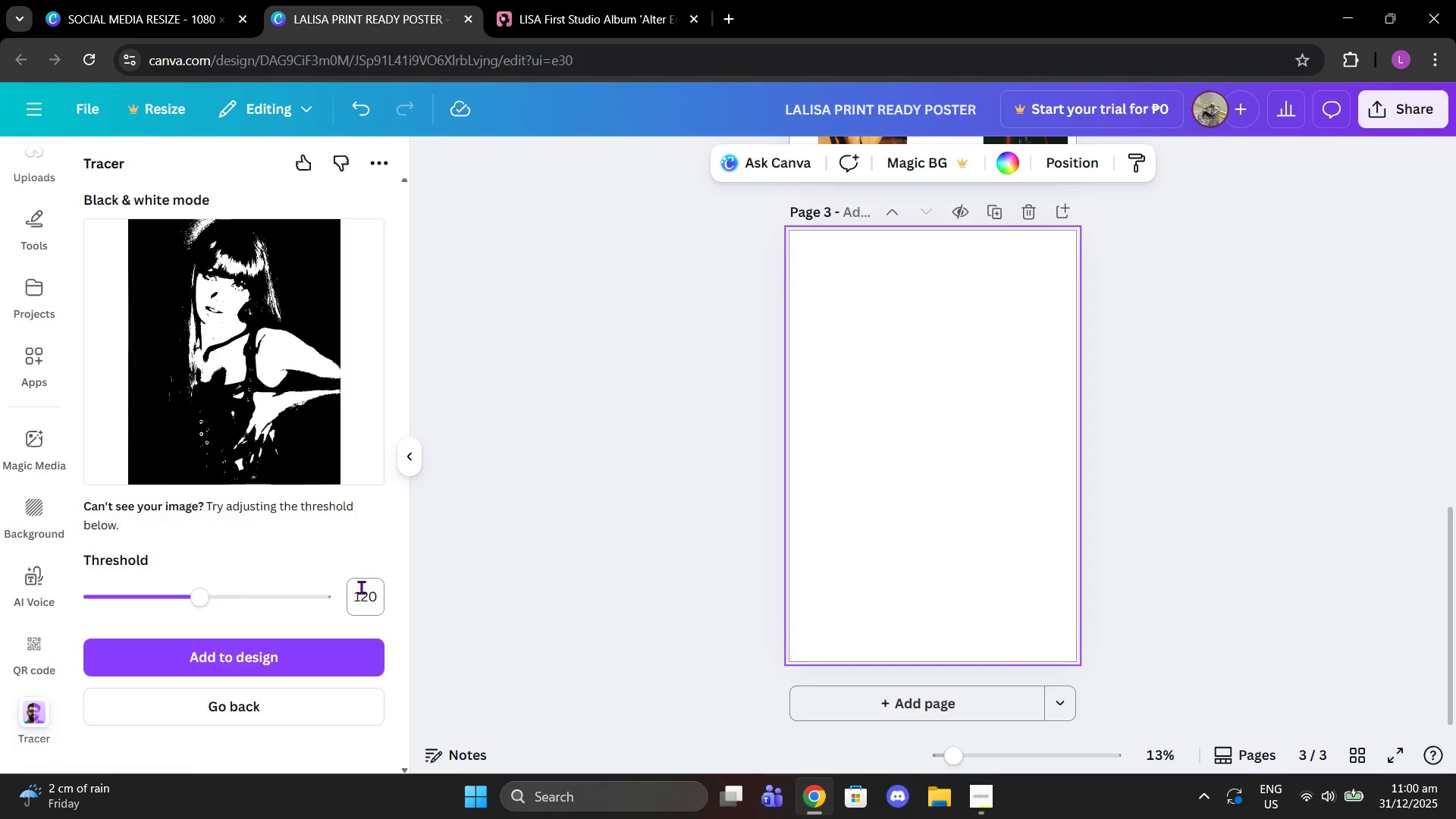 
key(Enter)
 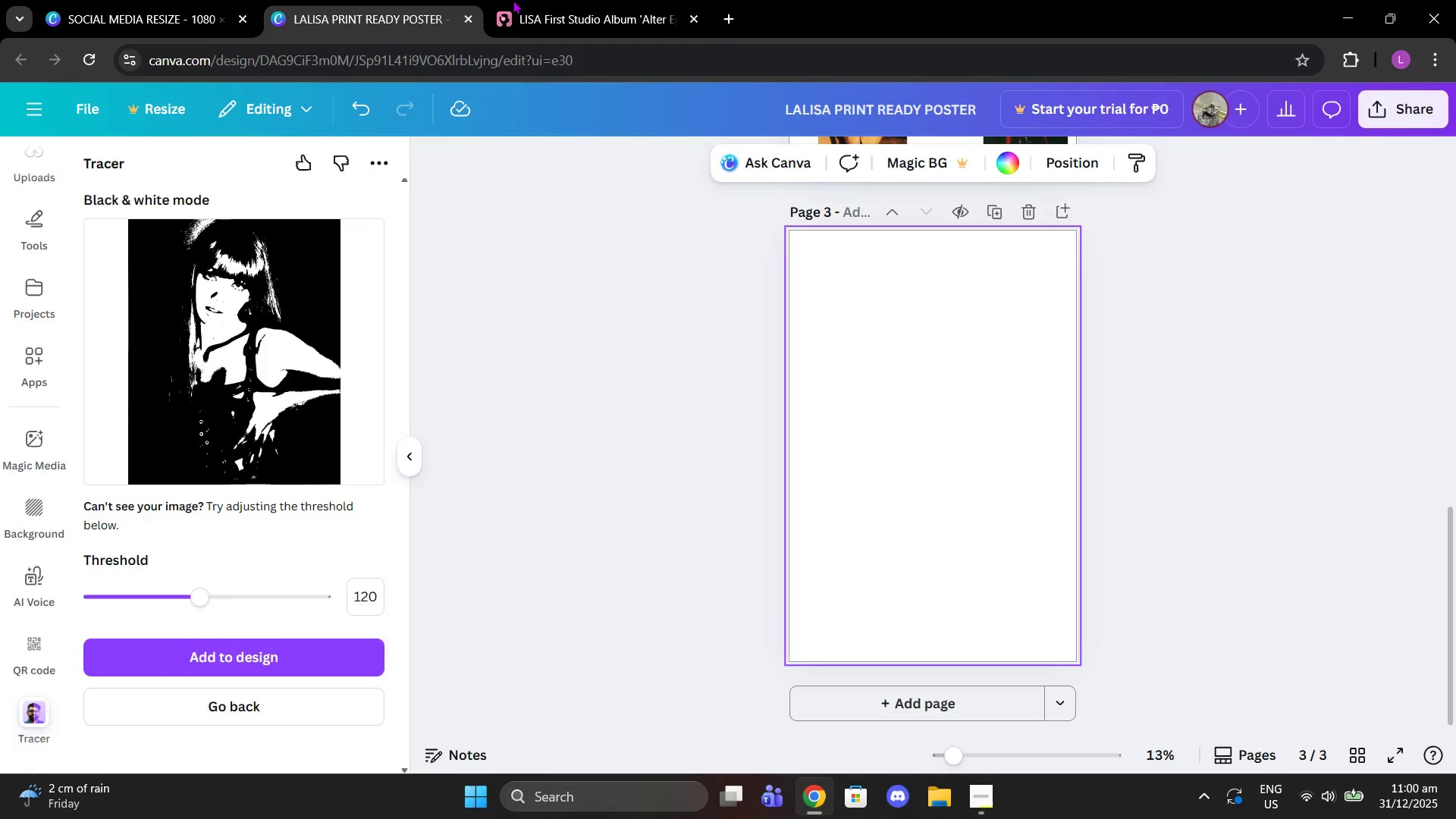 
left_click_drag(start_coordinate=[513, 0], to_coordinate=[541, 36])
 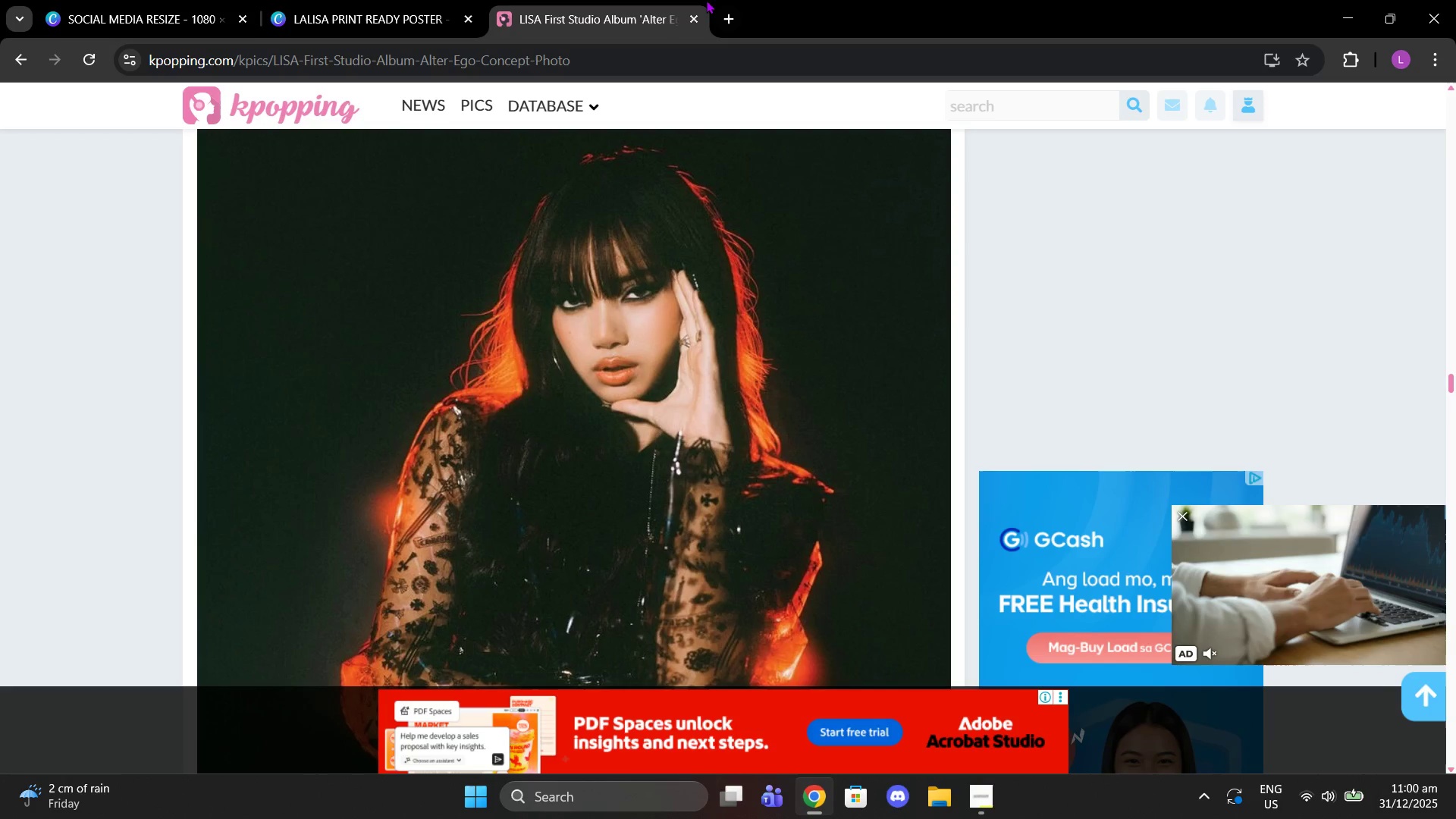 
double_click([710, 0])
 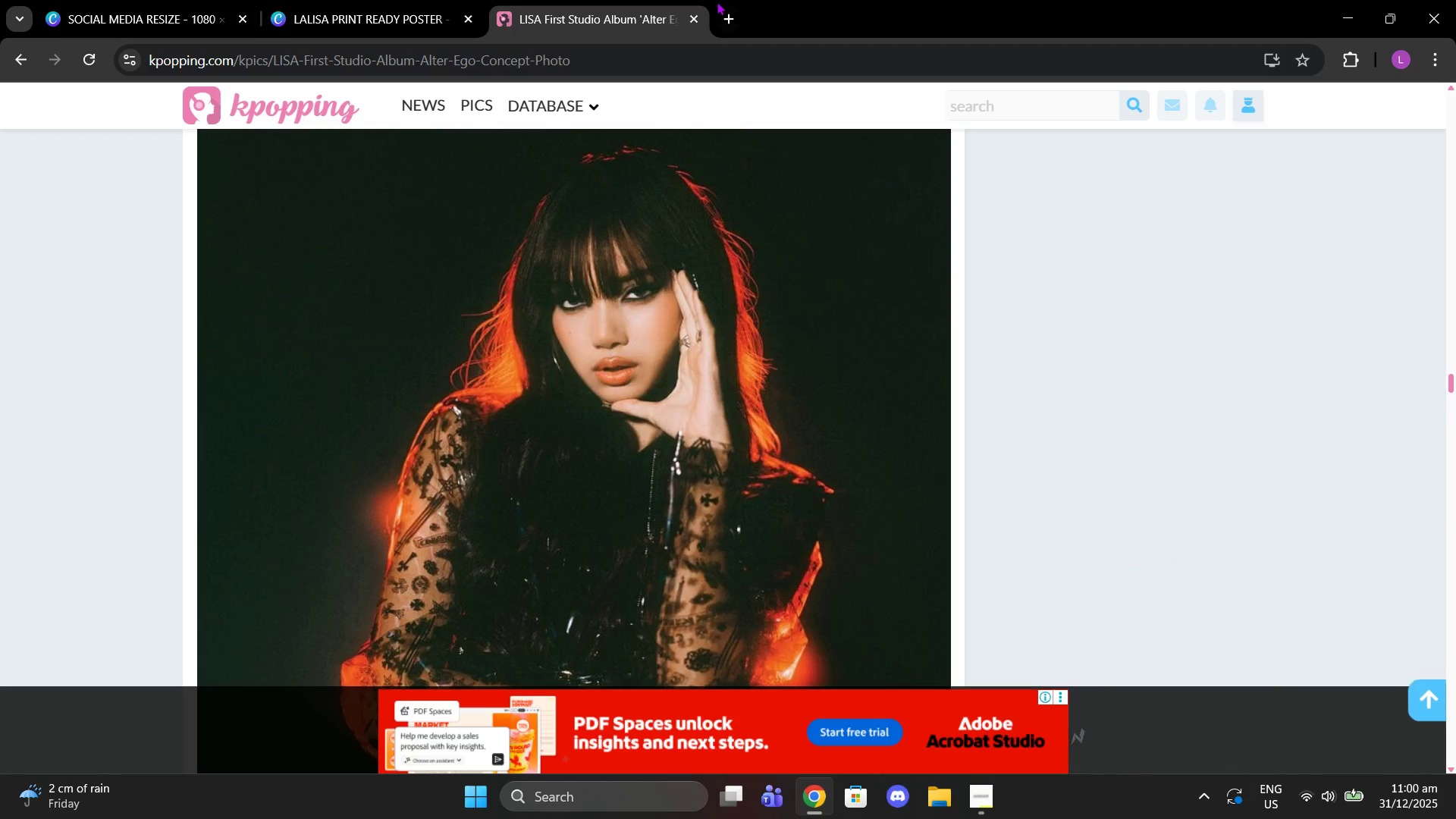 
triple_click([717, 2])
 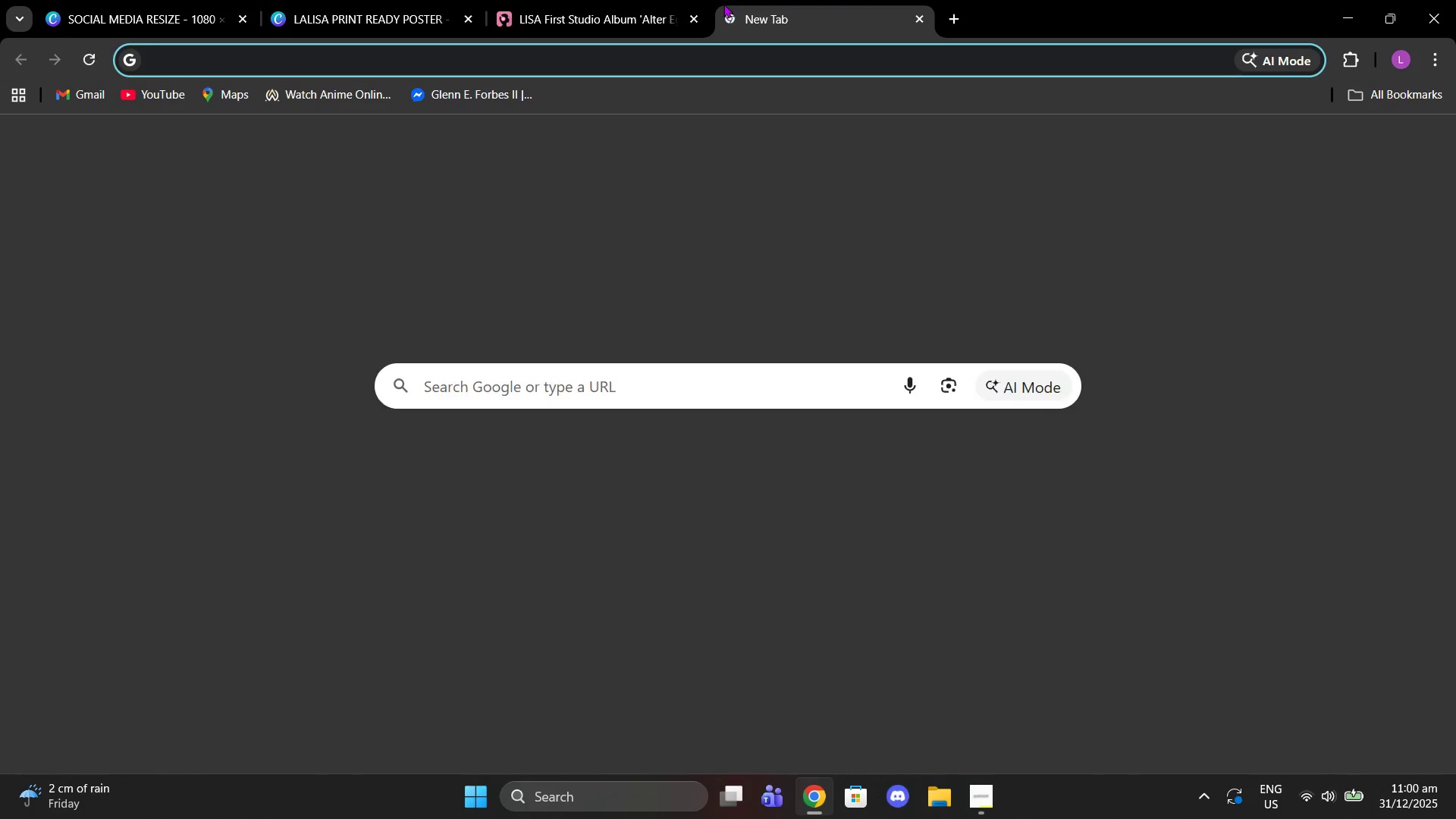 
type(what is the main color of  l)
key(Backspace)
key(Backspace)
type(lalisa's album alter ego)
 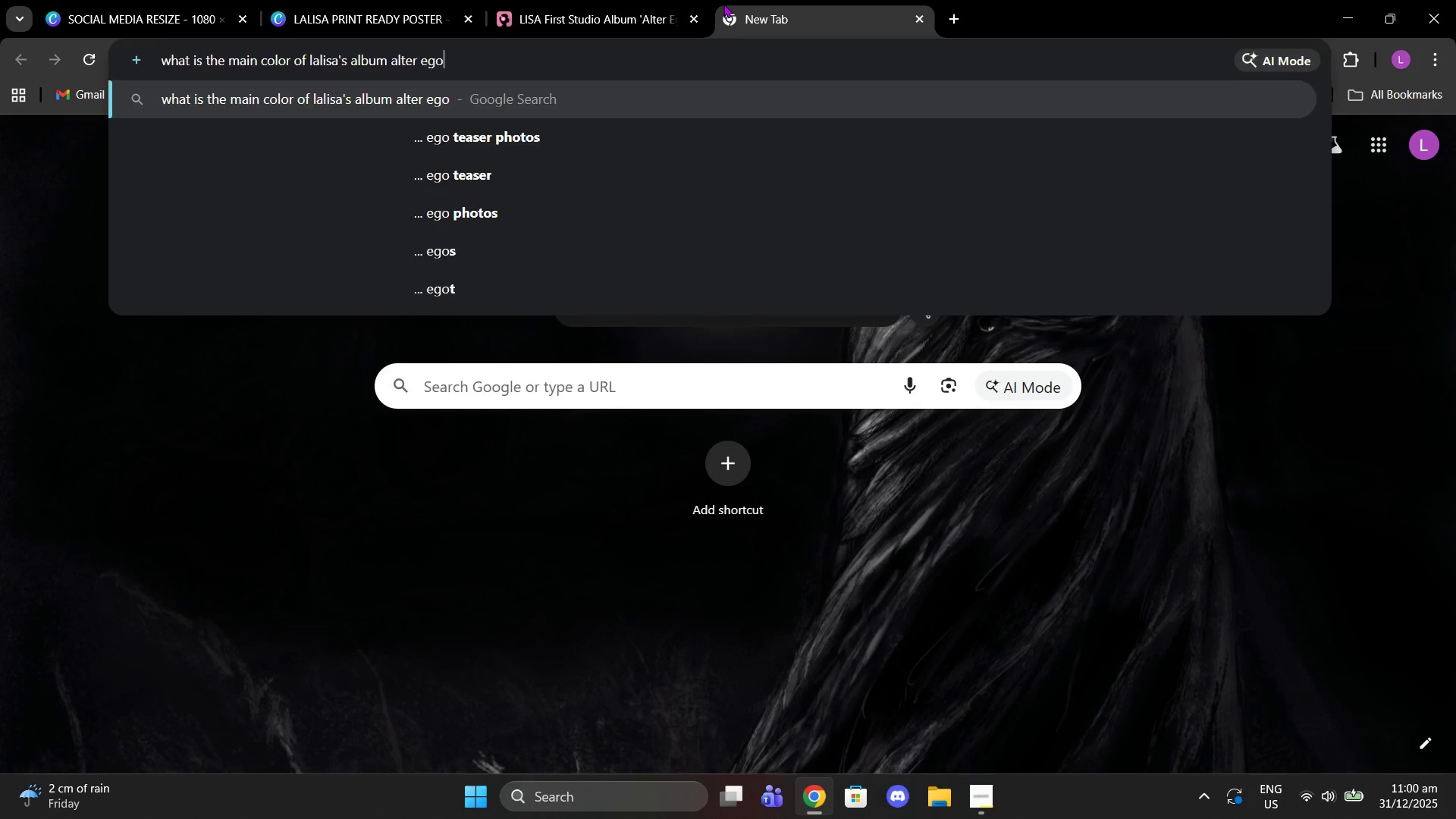 
key(Enter)
 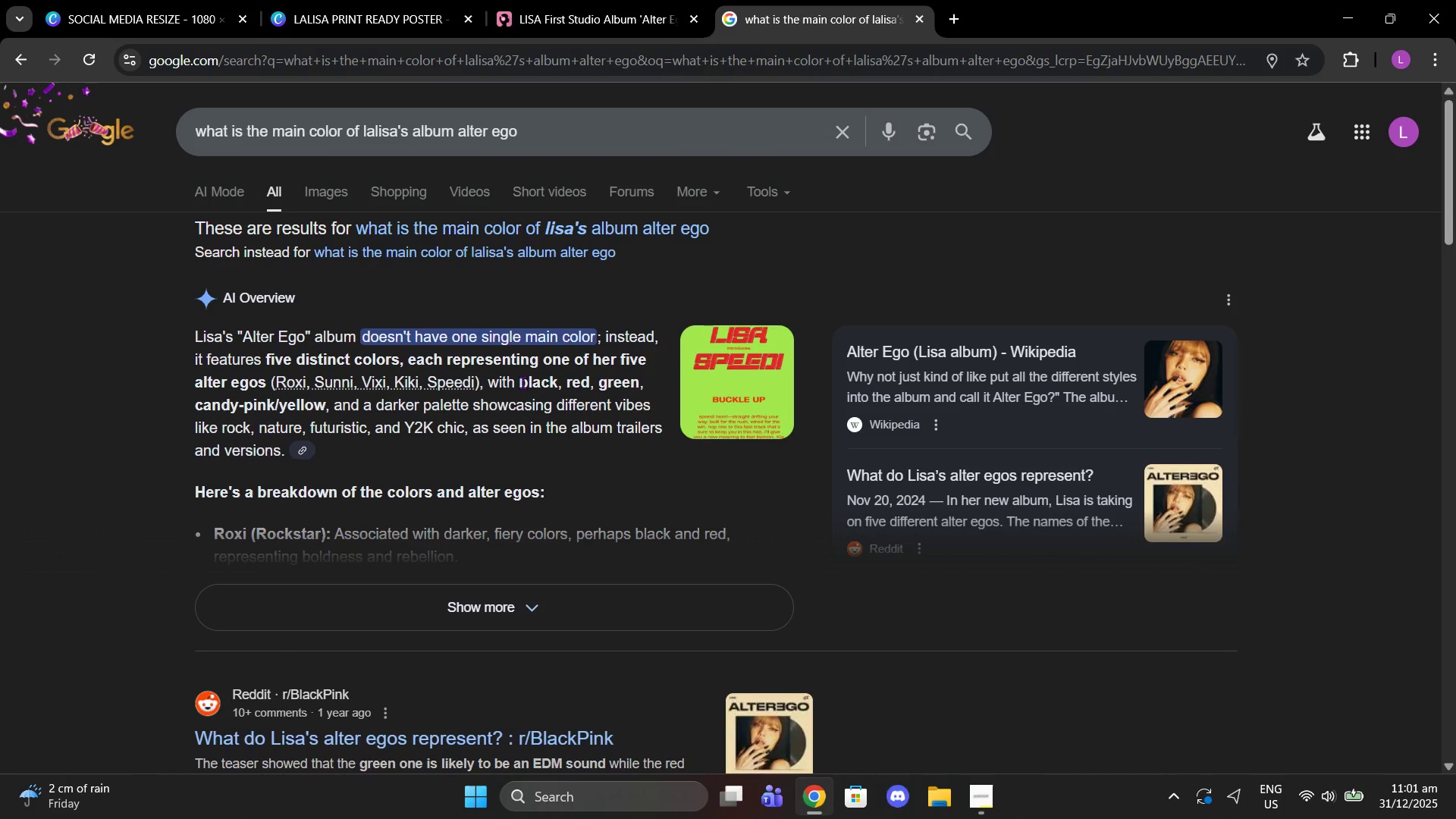 
wait(10.08)
 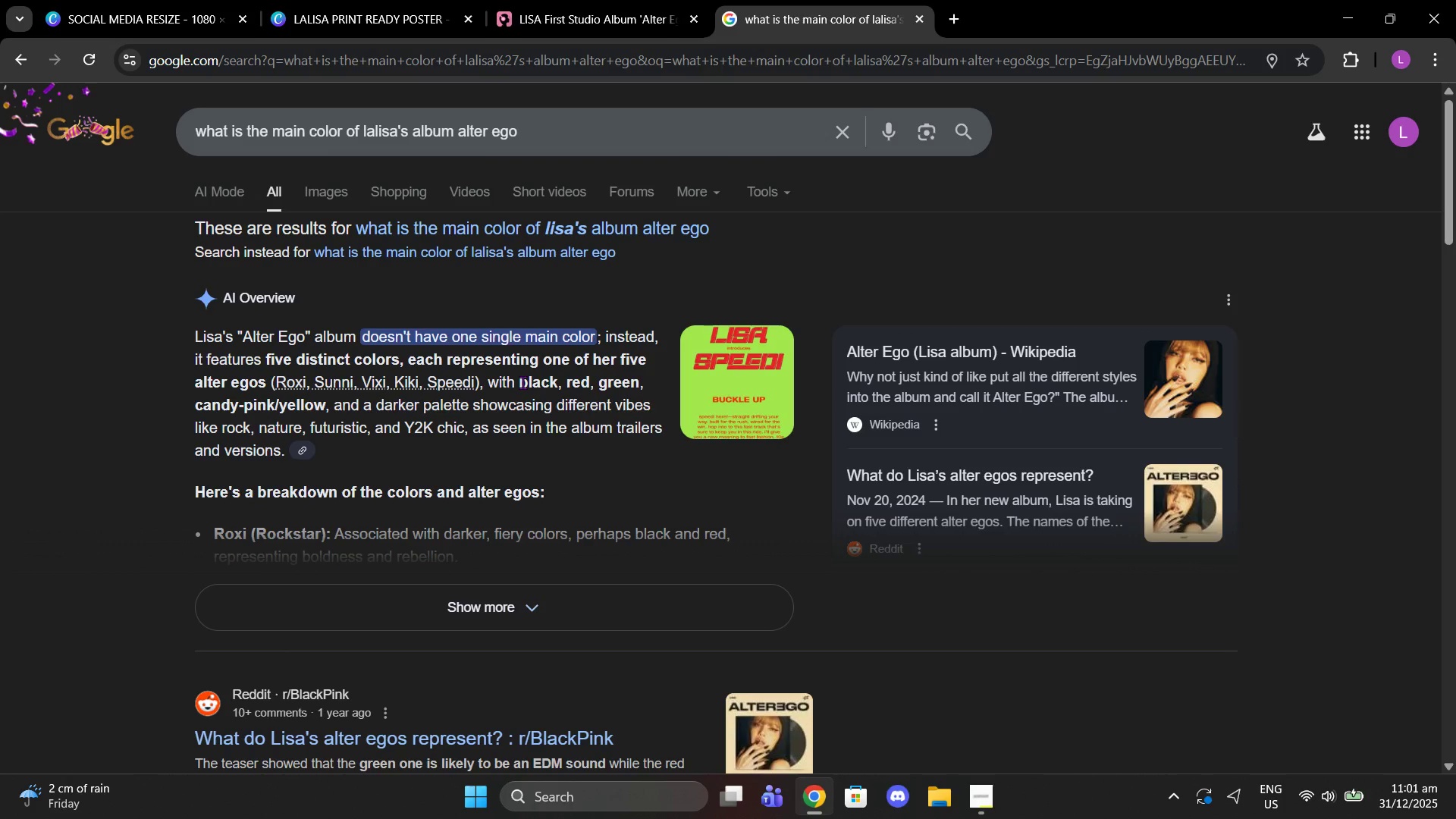 
scroll: coordinate [579, 340], scroll_direction: down, amount: 4.0
 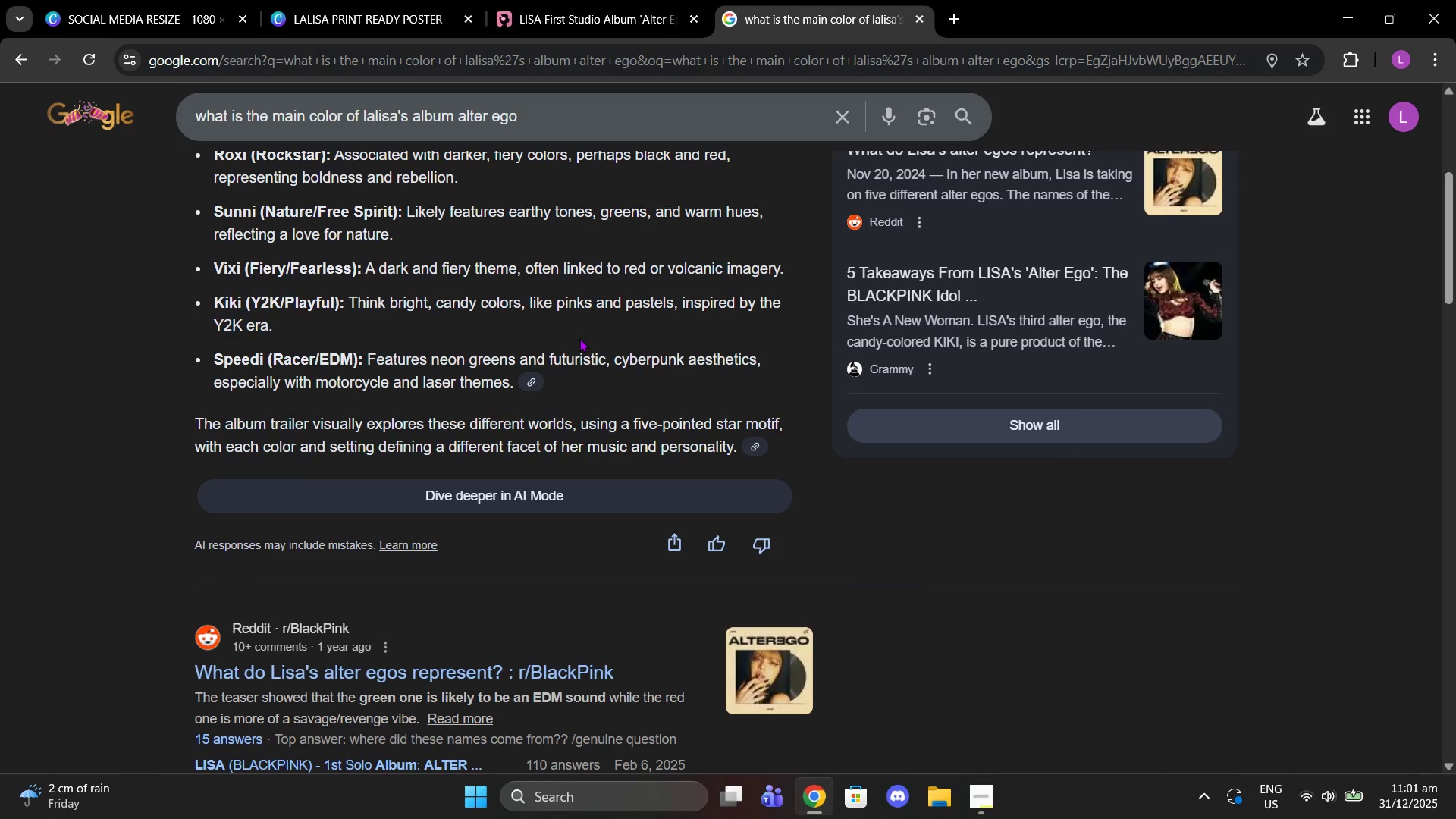 
scroll: coordinate [579, 338], scroll_direction: up, amount: 2.0
 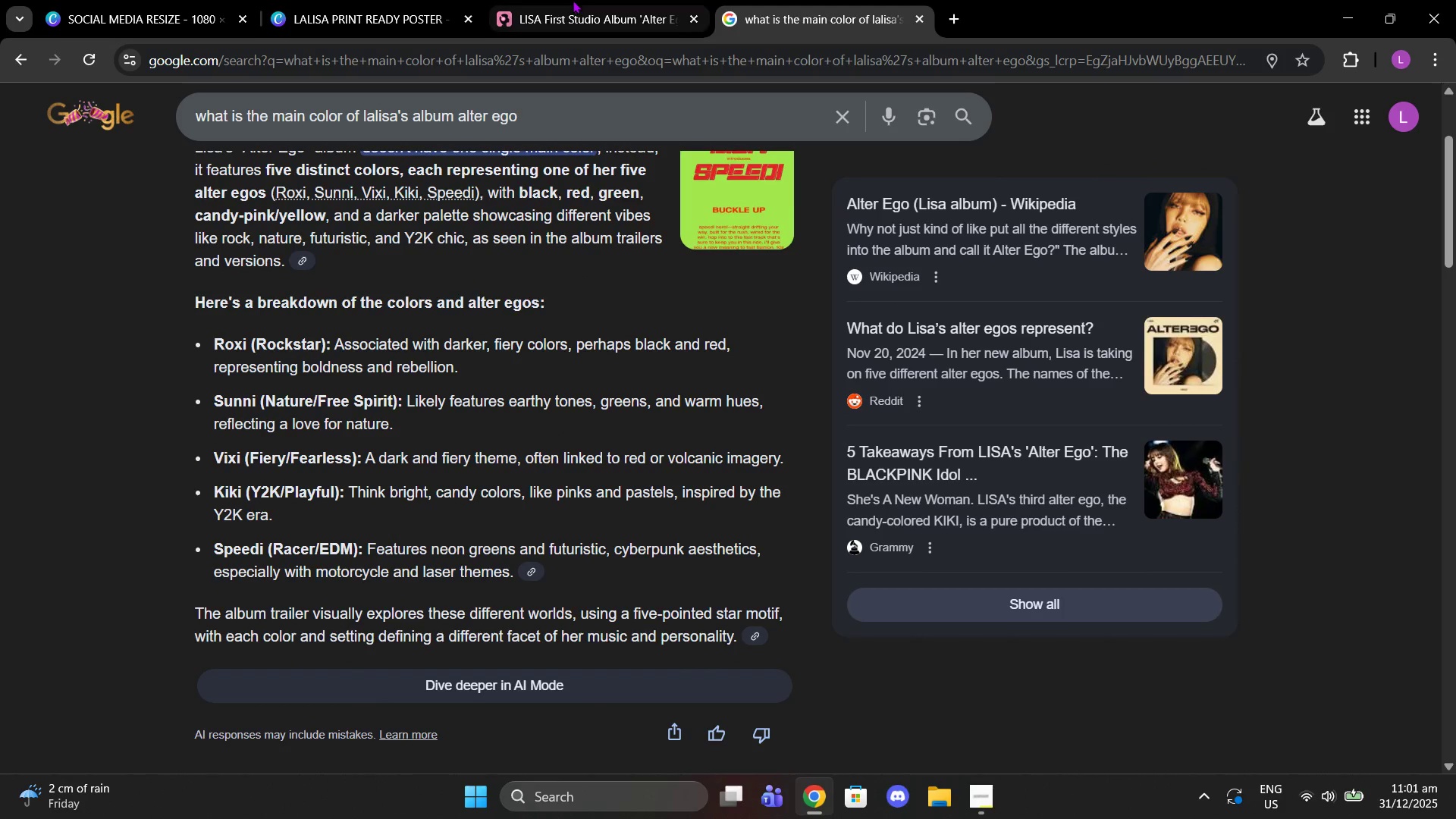 
left_click([573, 0])
 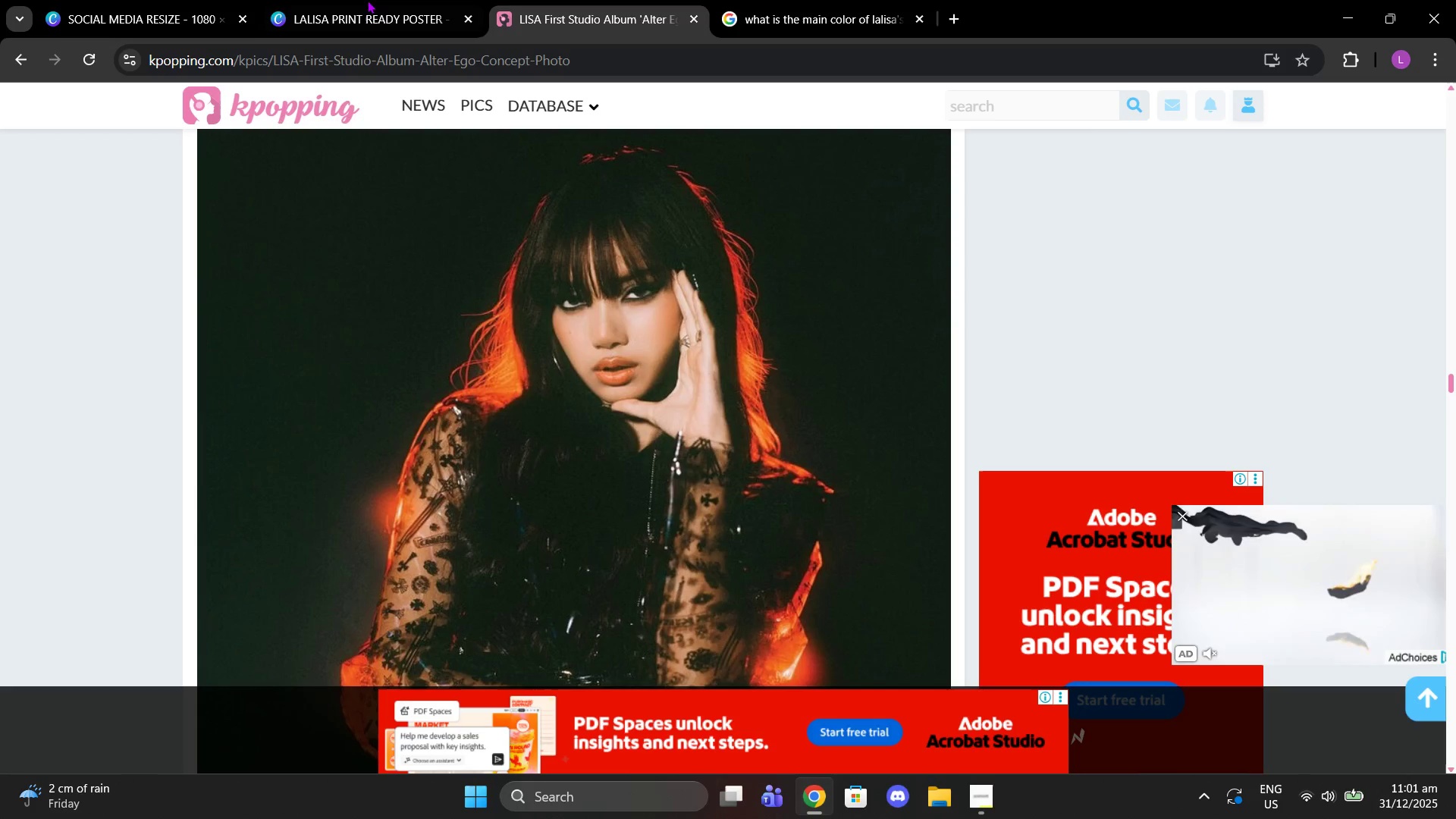 
left_click([367, 0])
 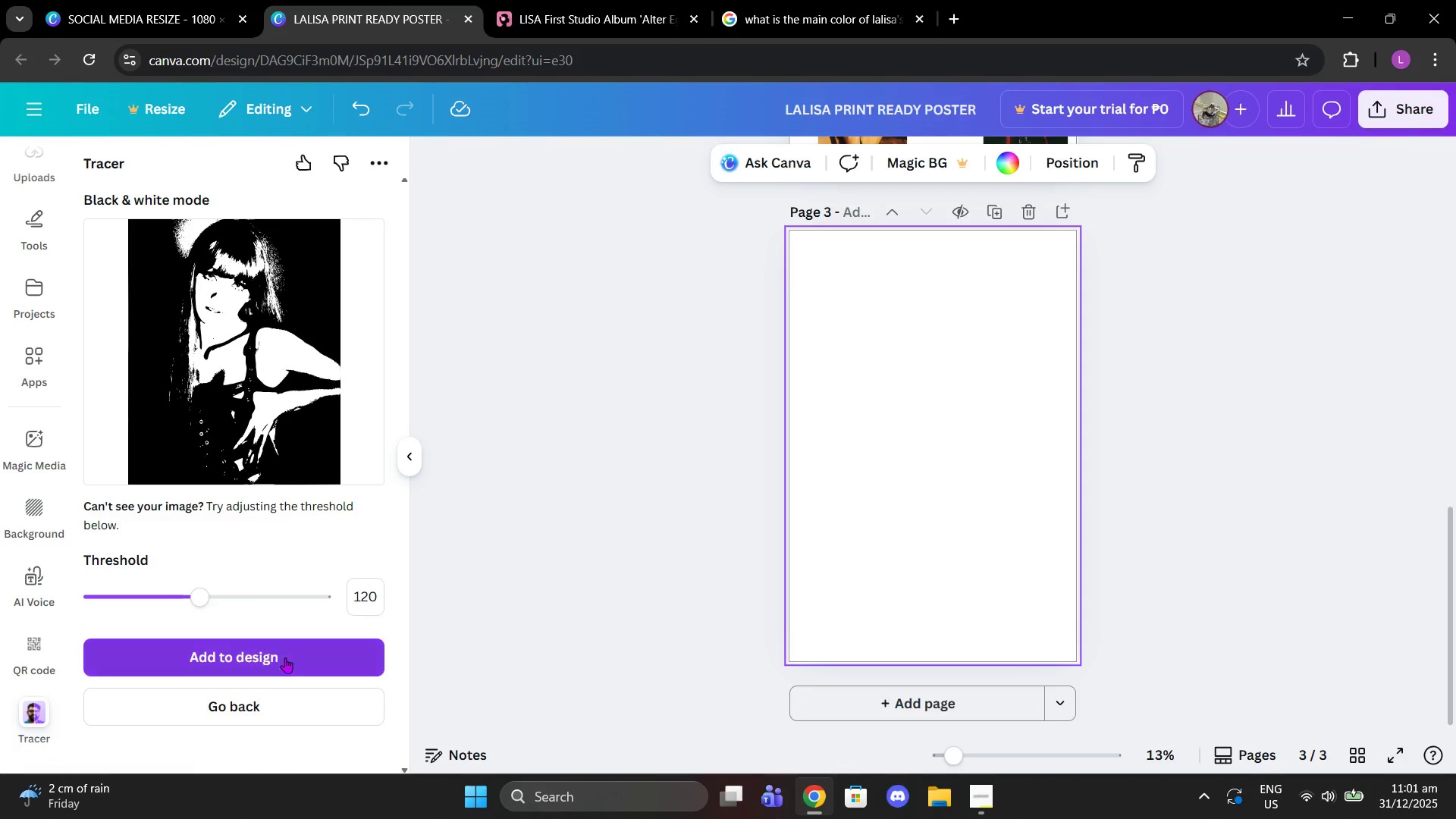 
left_click([287, 661])
 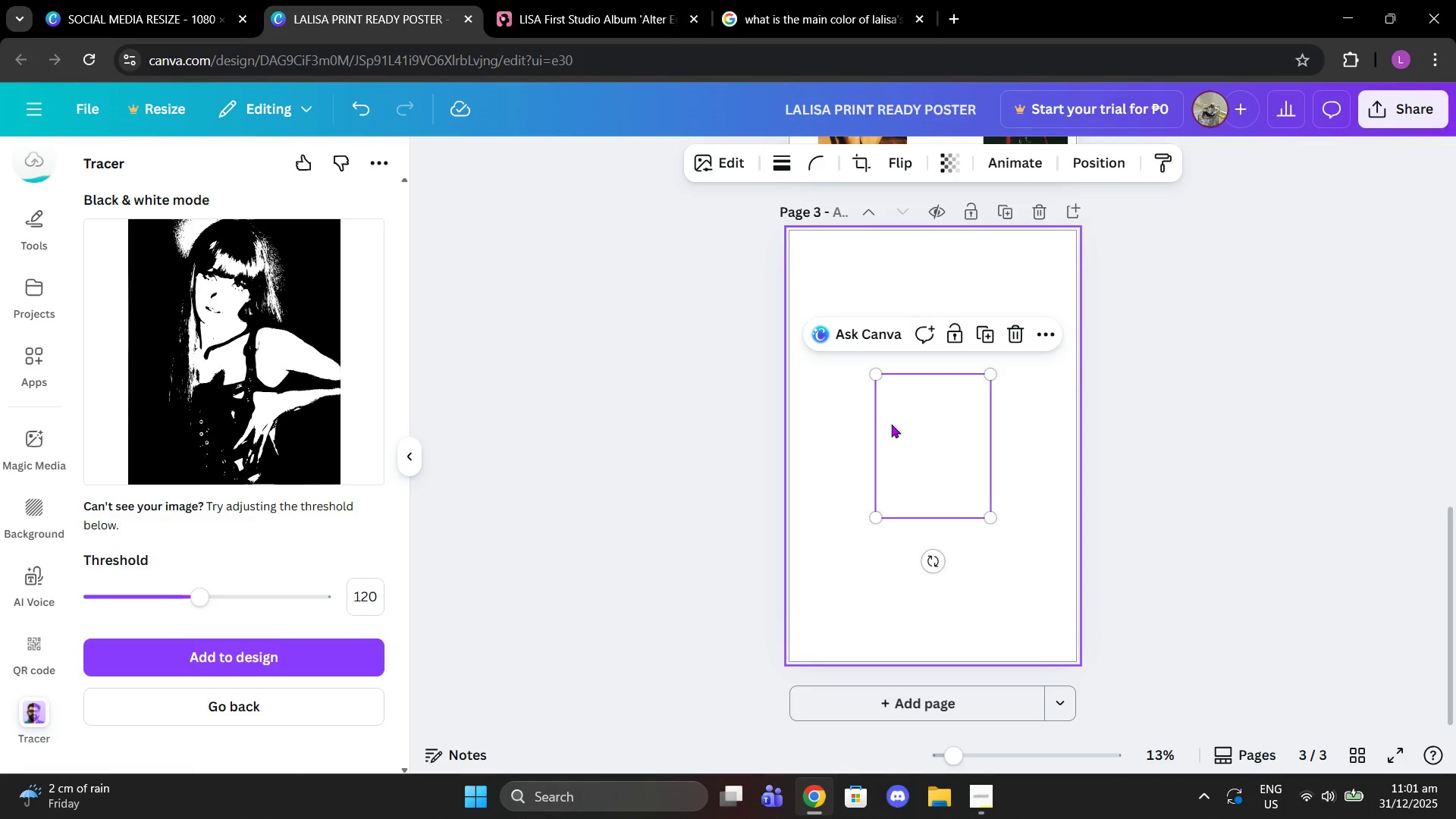 
left_click_drag(start_coordinate=[921, 444], to_coordinate=[847, 328])
 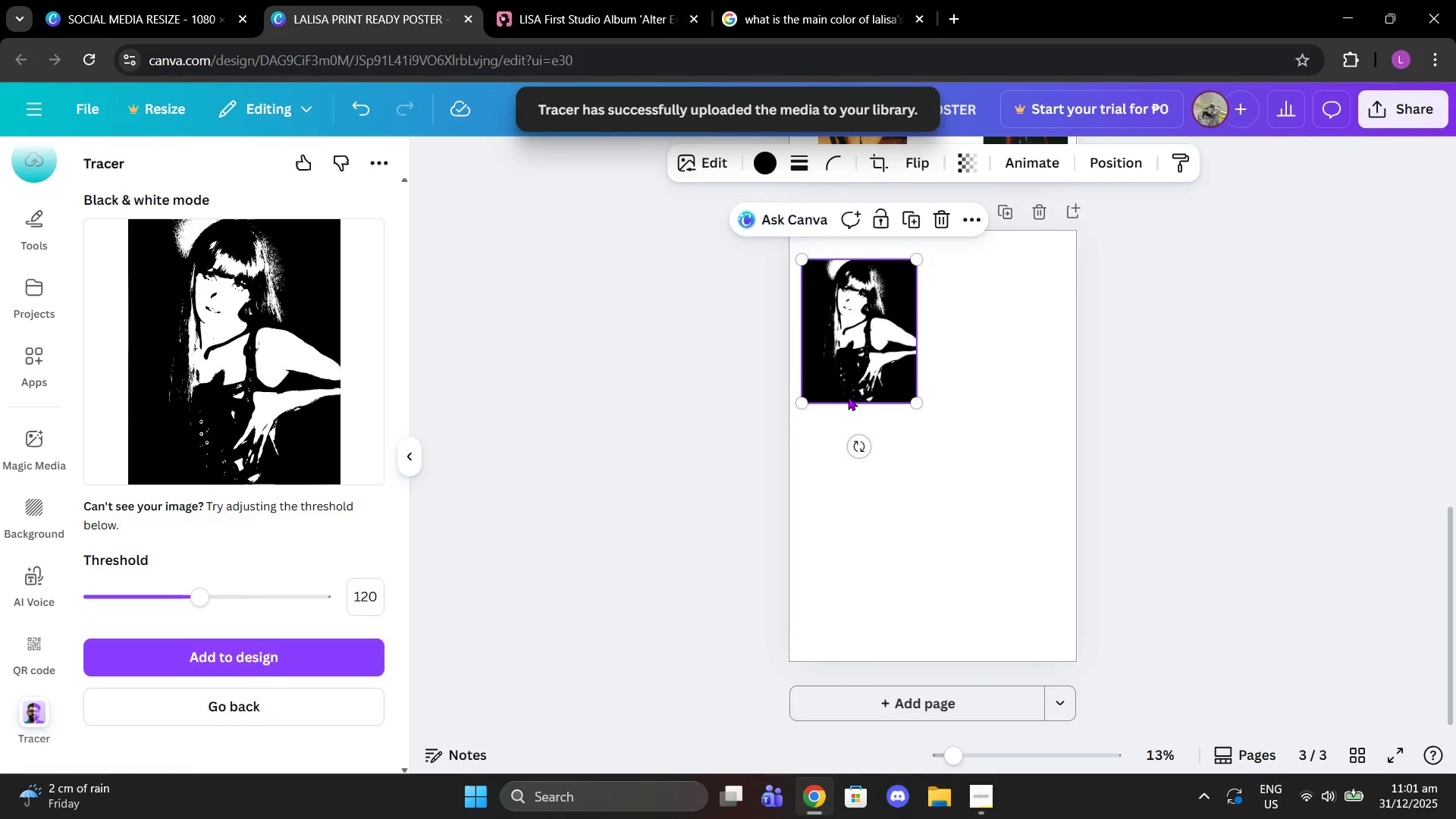 
scroll: coordinate [853, 334], scroll_direction: up, amount: 1.0
 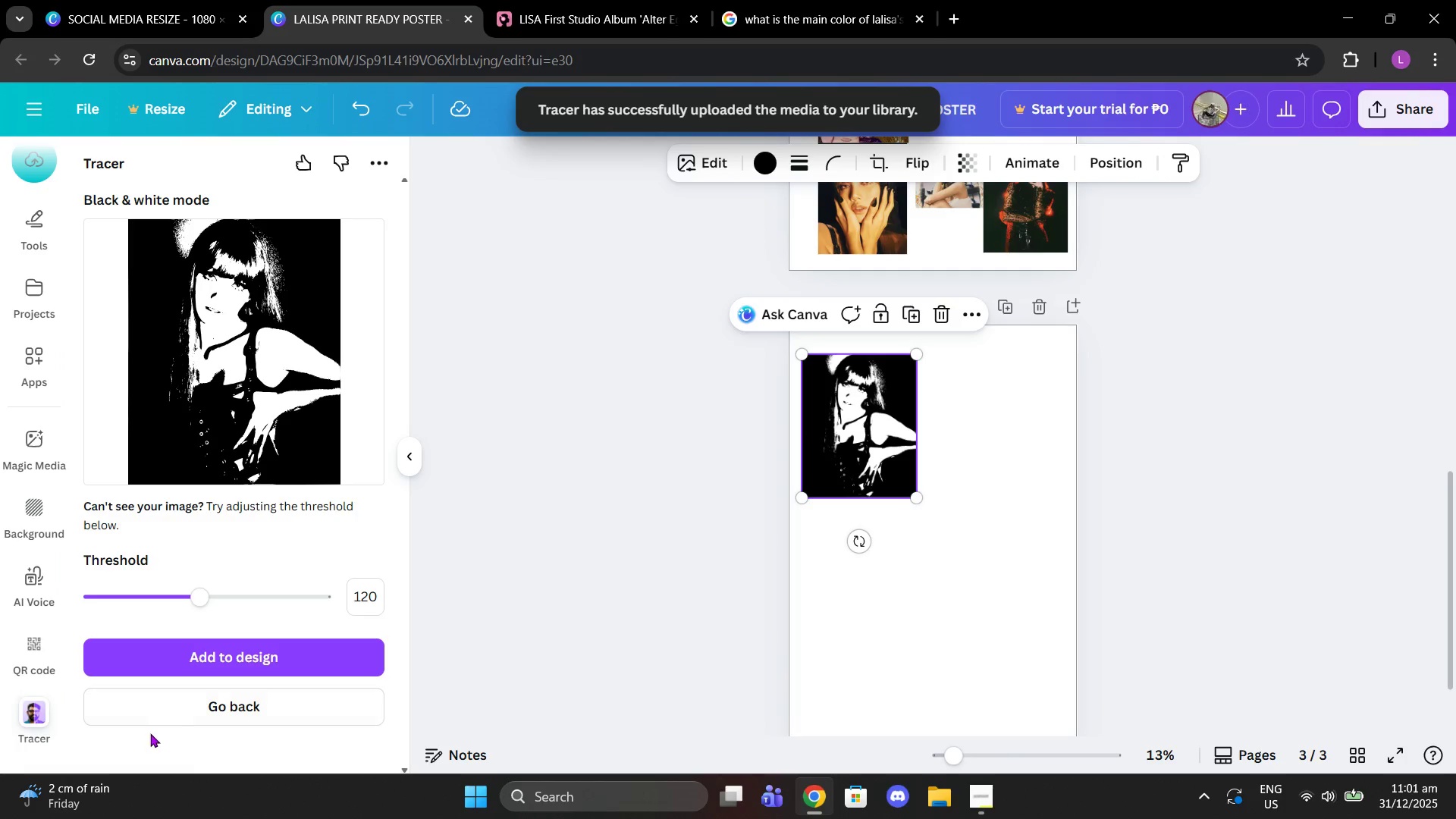 
left_click([174, 709])
 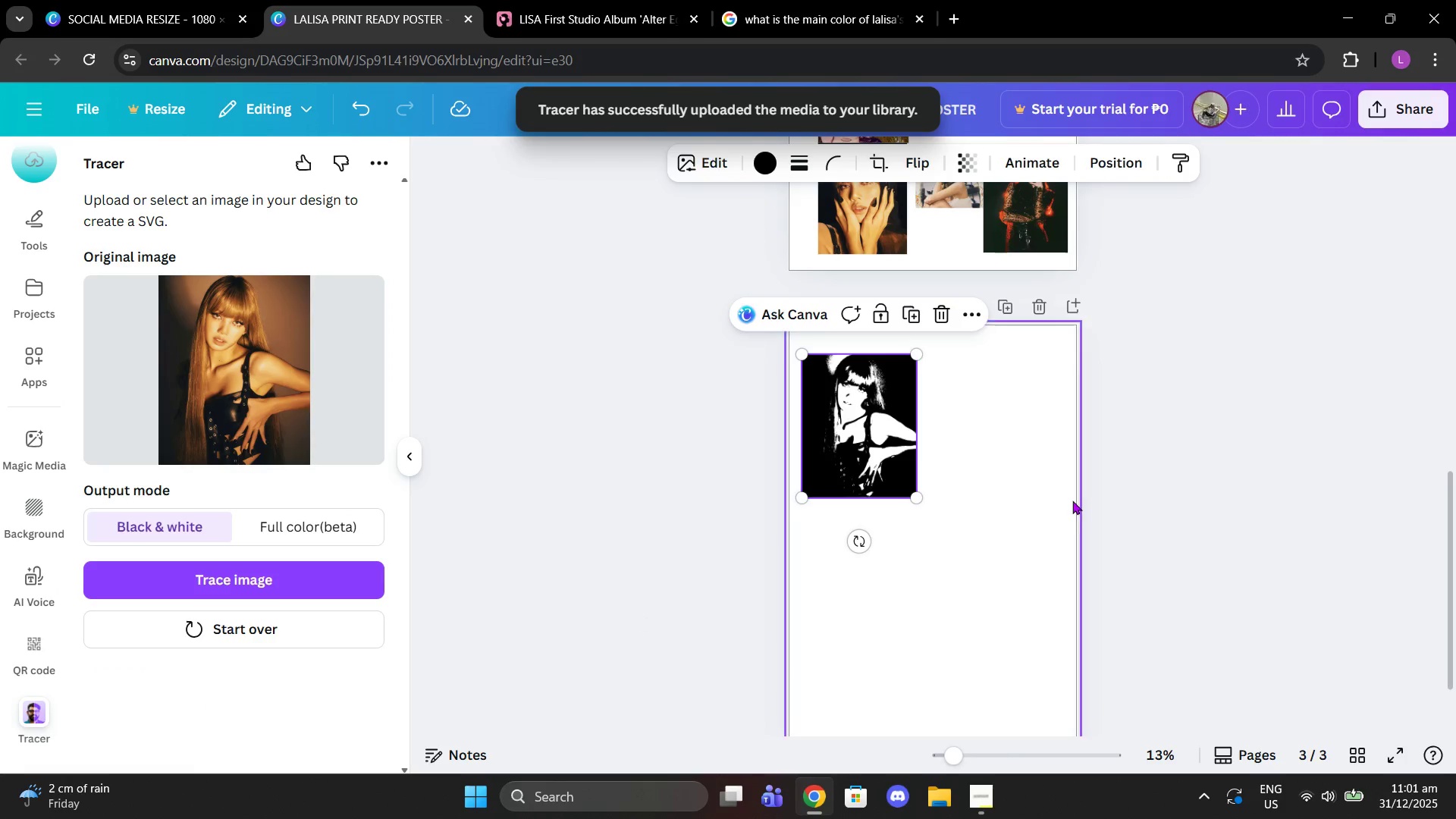 
scroll: coordinate [1072, 500], scroll_direction: up, amount: 4.0
 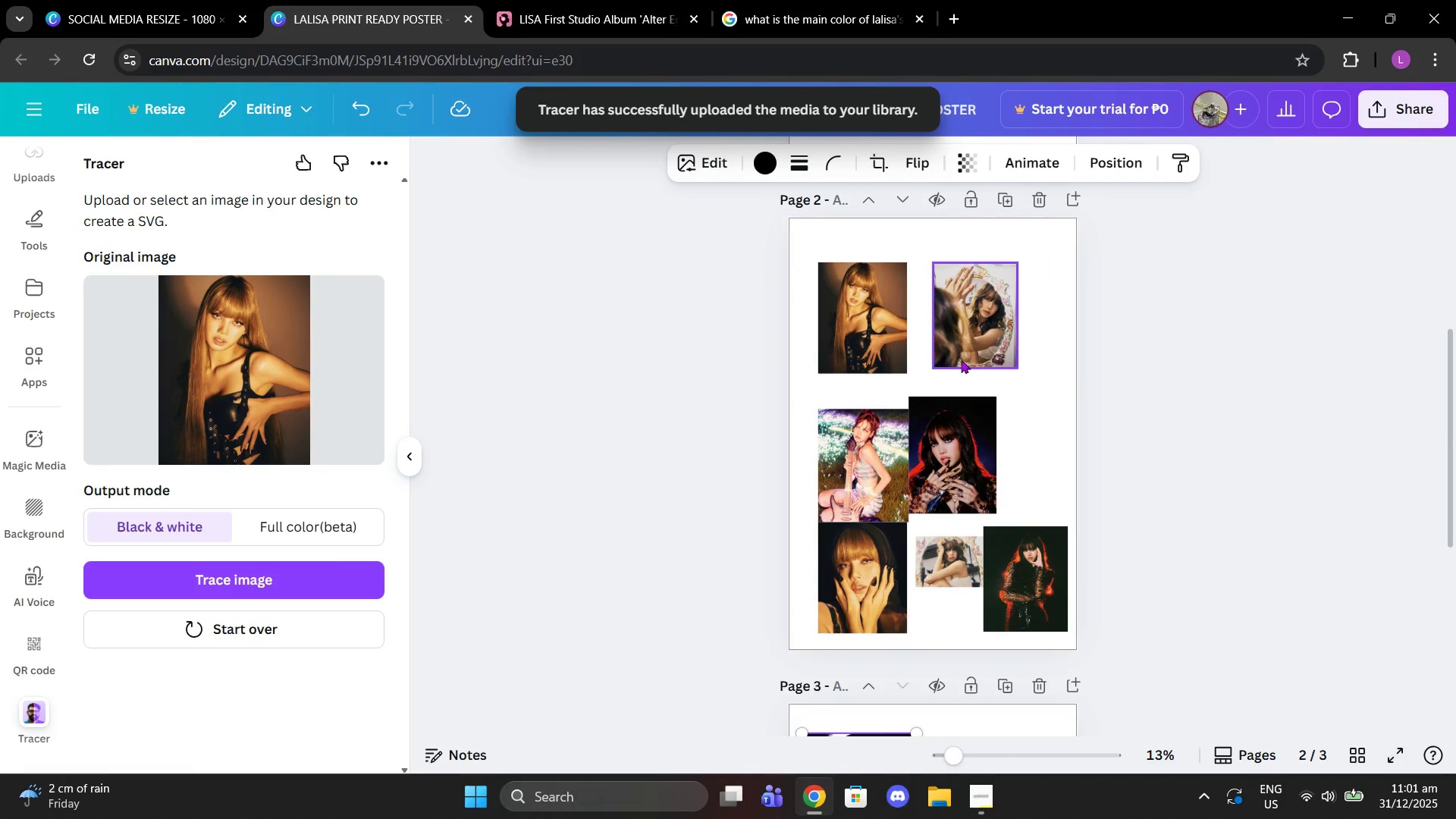 
left_click([961, 359])
 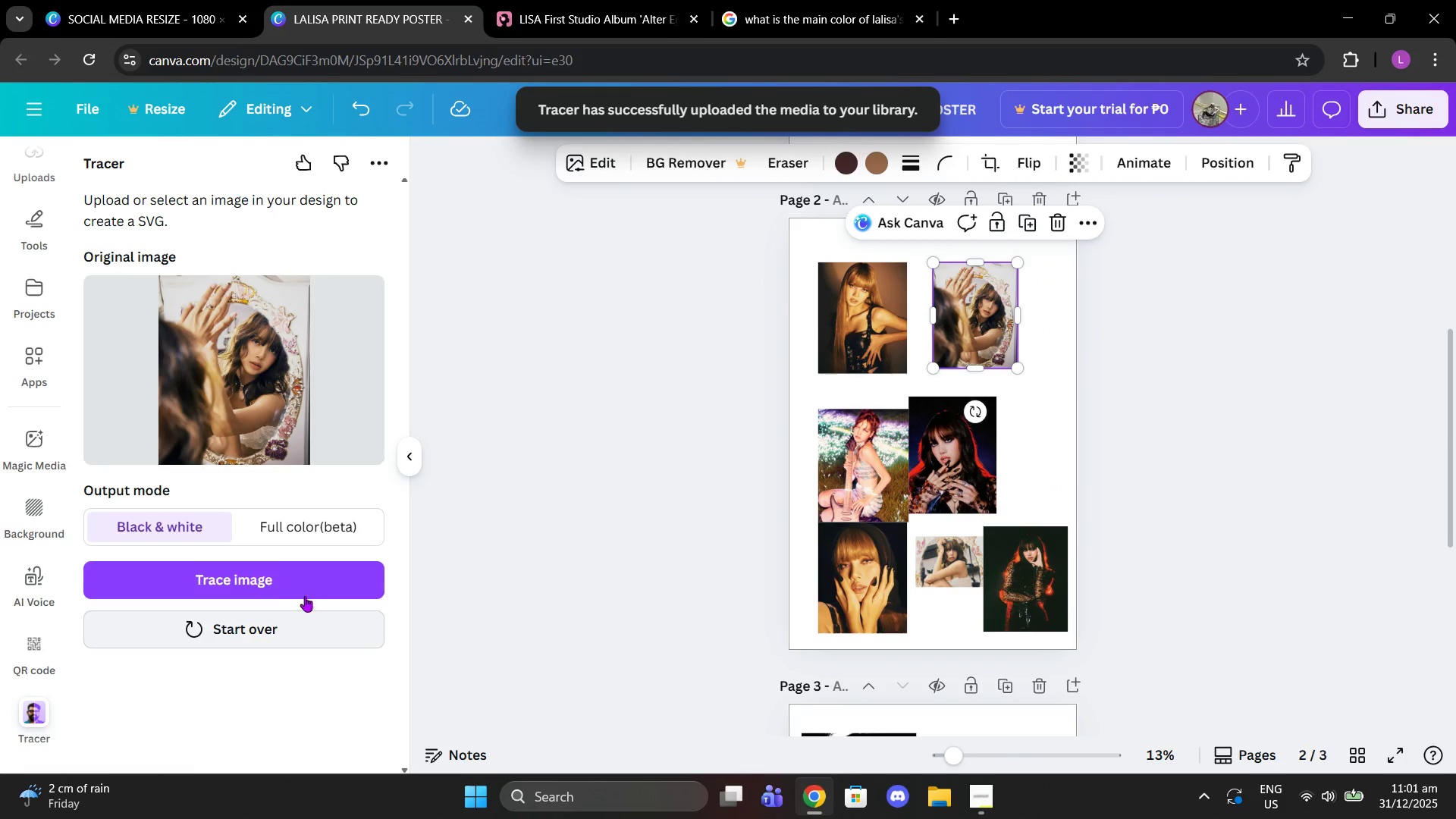 
left_click([286, 579])
 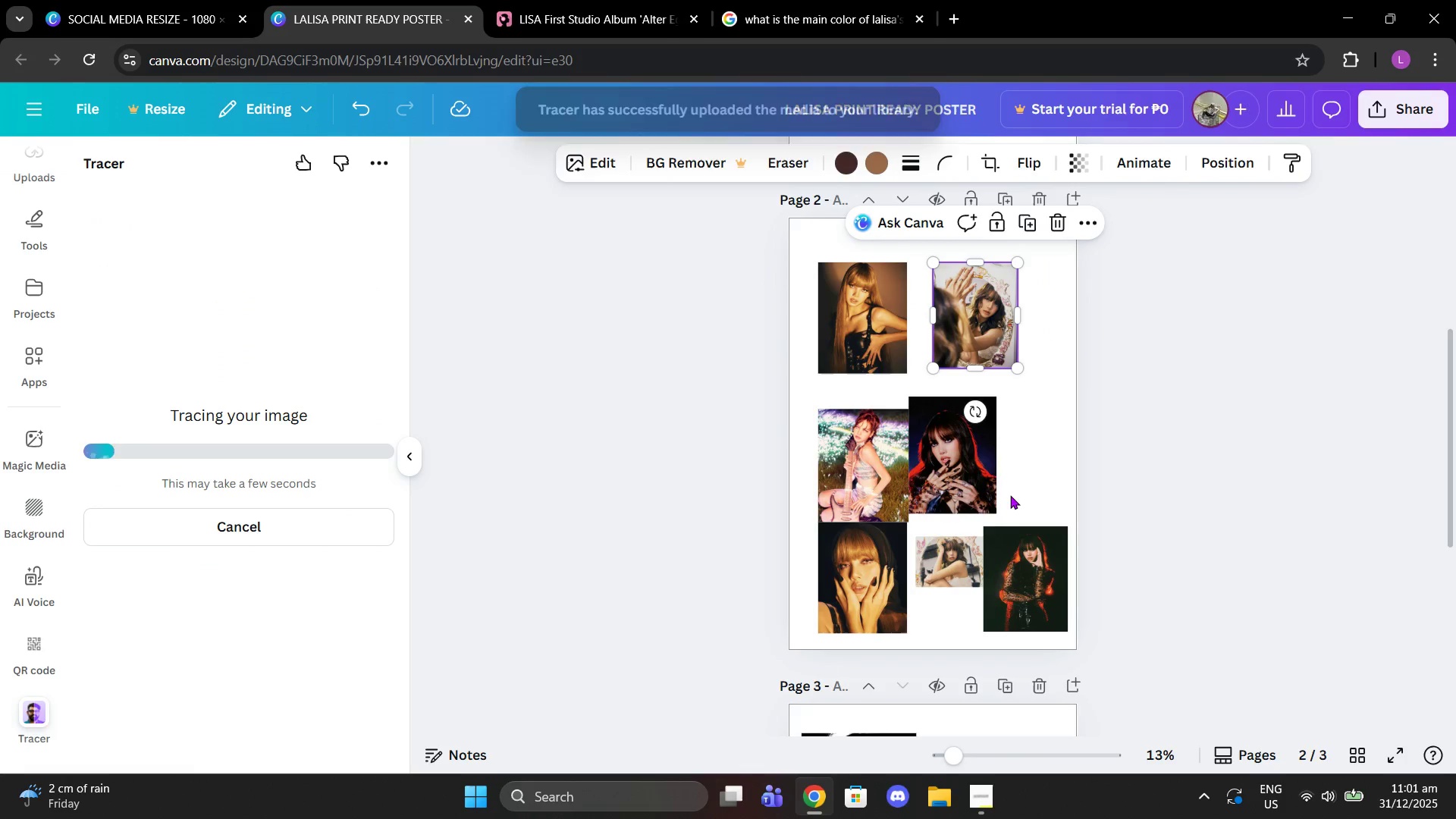 
scroll: coordinate [1004, 497], scroll_direction: down, amount: 5.0
 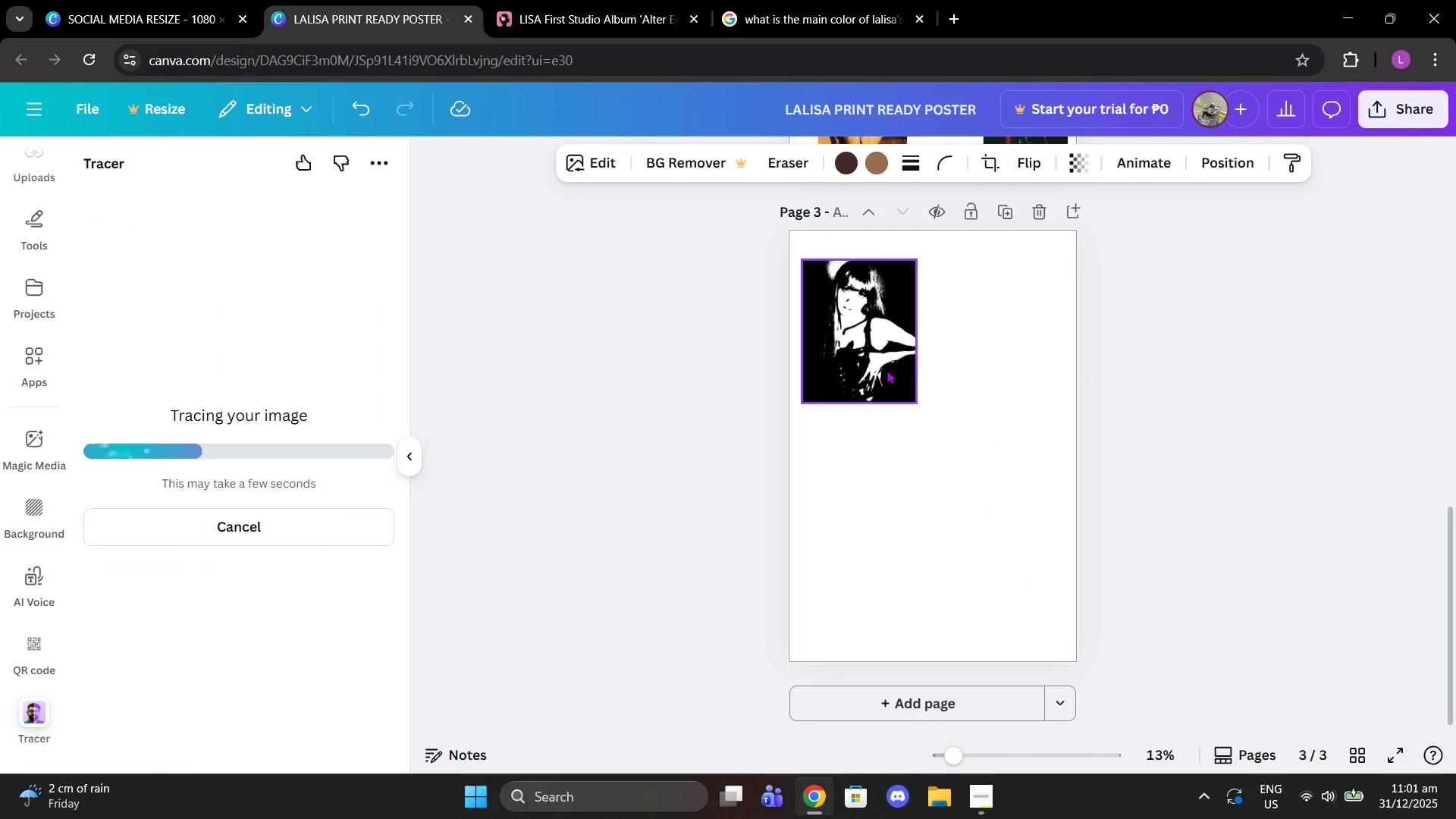 
left_click([886, 370])
 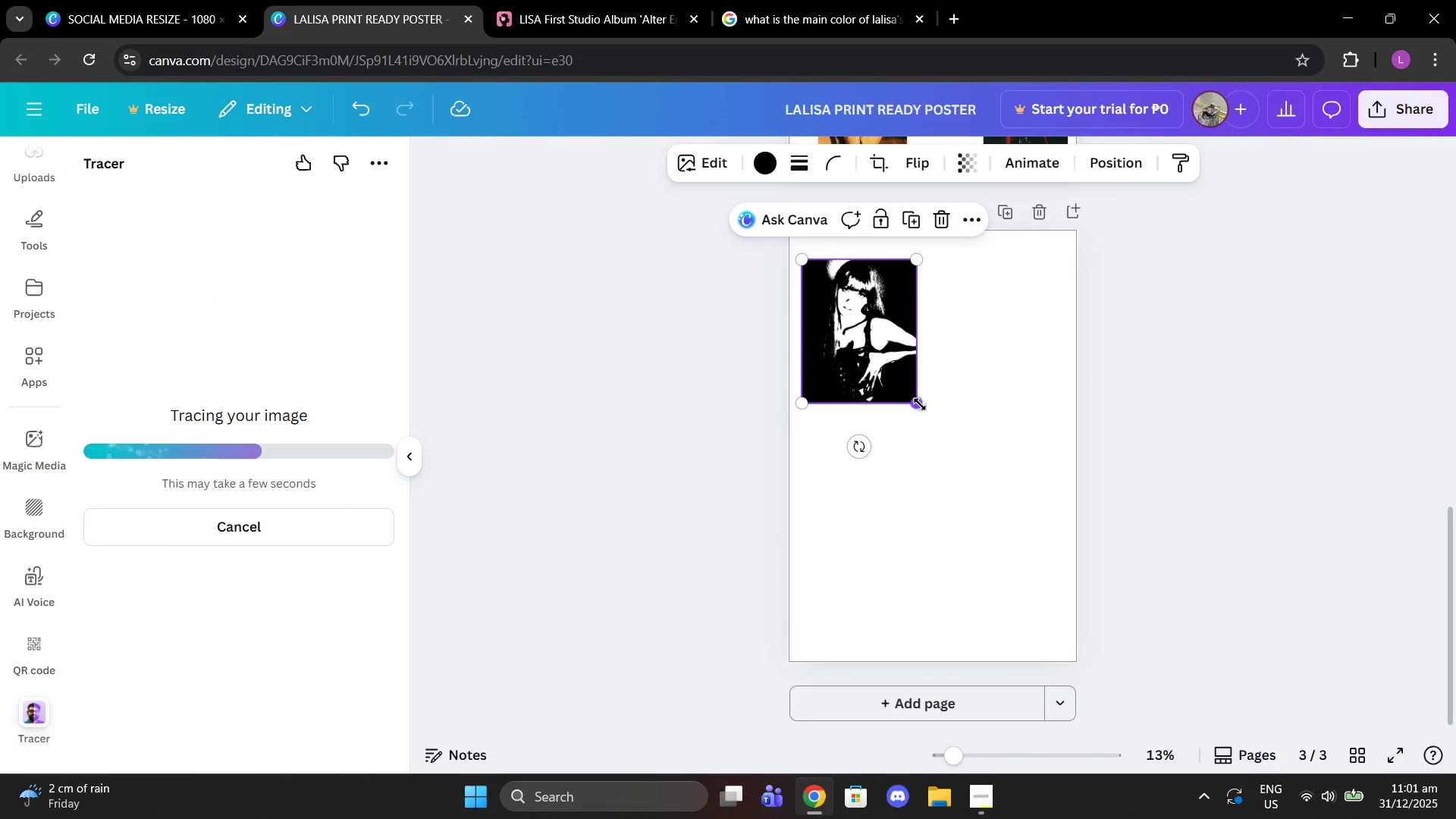 
left_click_drag(start_coordinate=[920, 404], to_coordinate=[891, 388])
 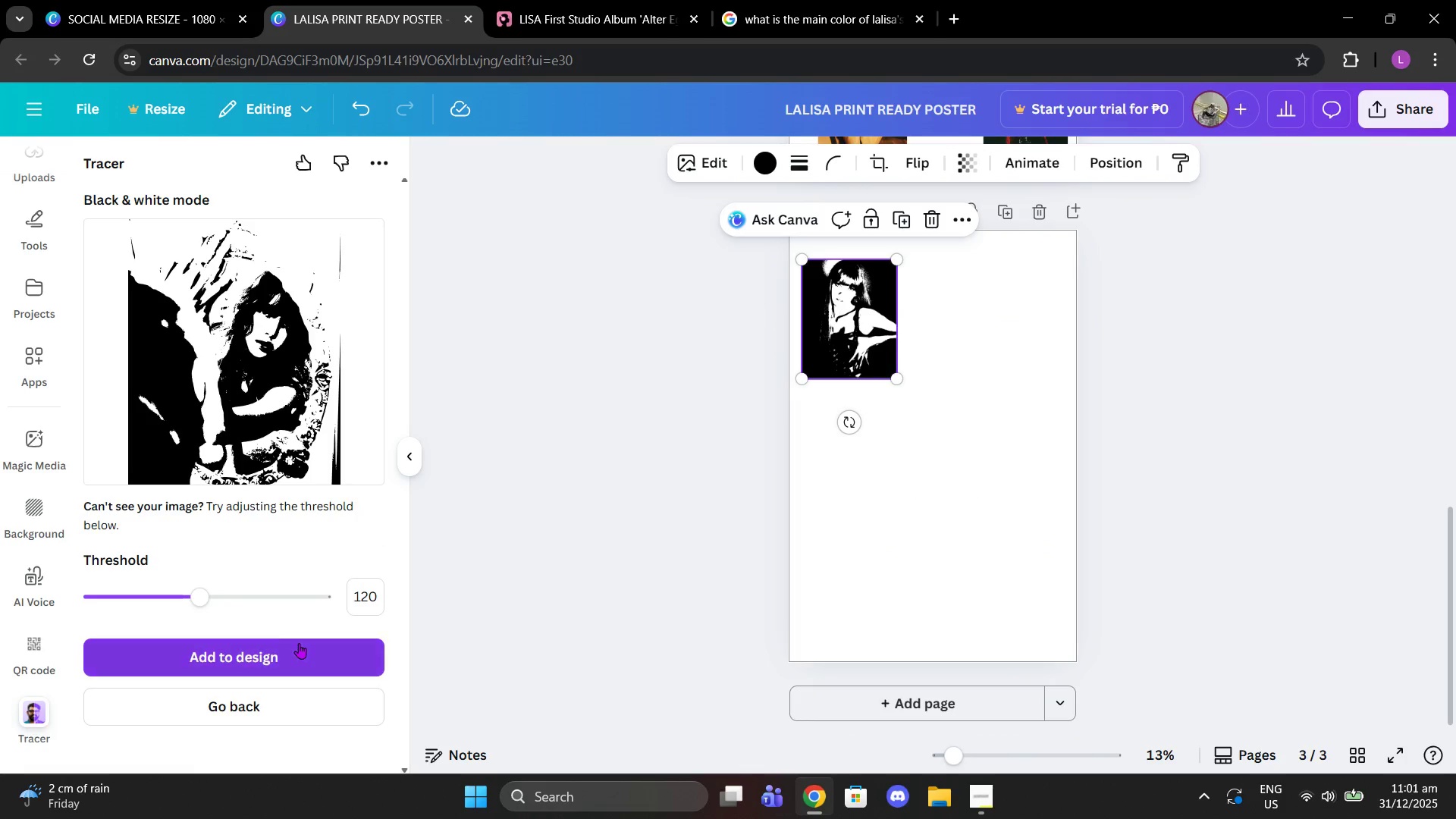 
left_click([300, 660])
 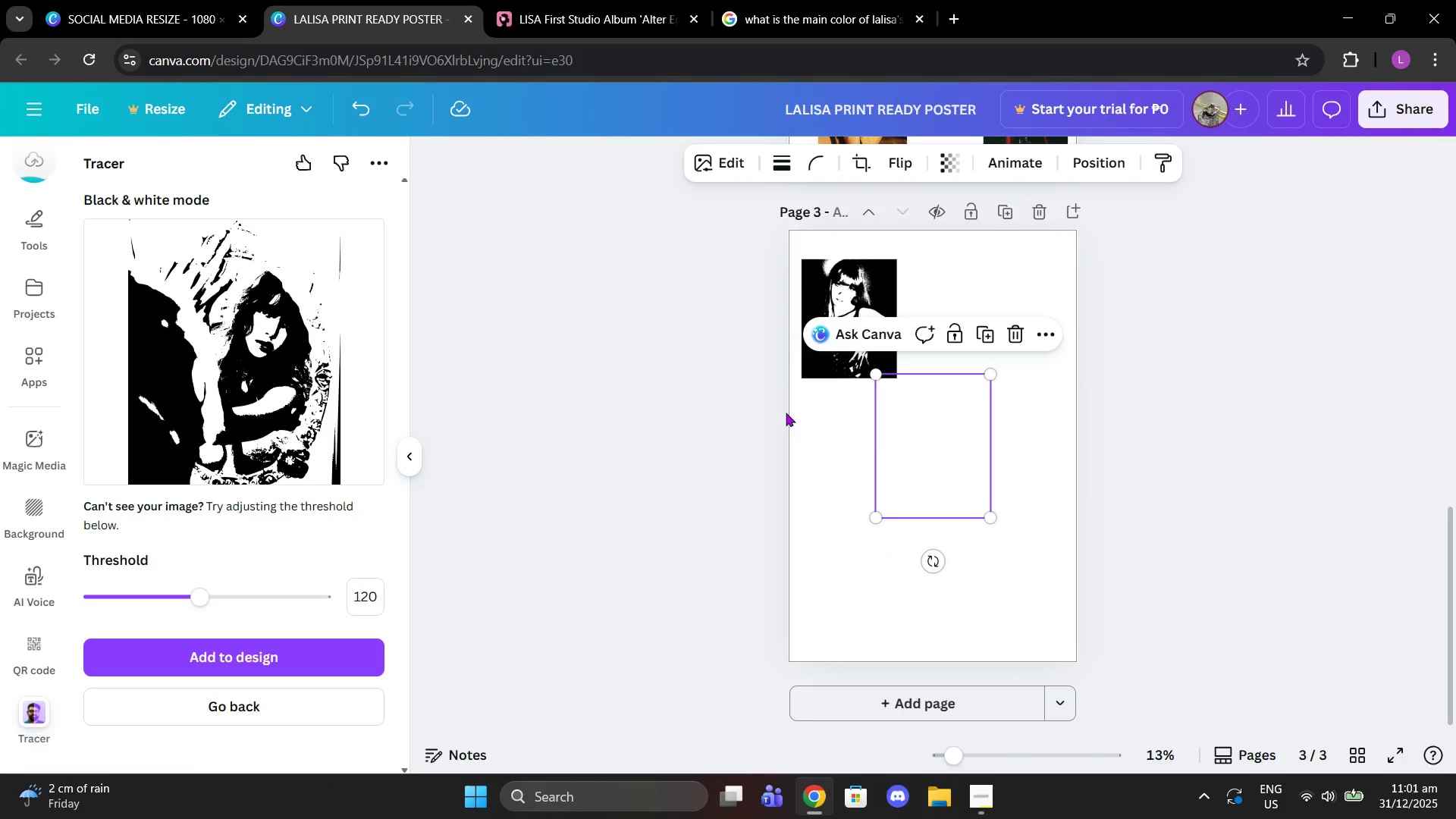 
left_click_drag(start_coordinate=[947, 437], to_coordinate=[993, 303])
 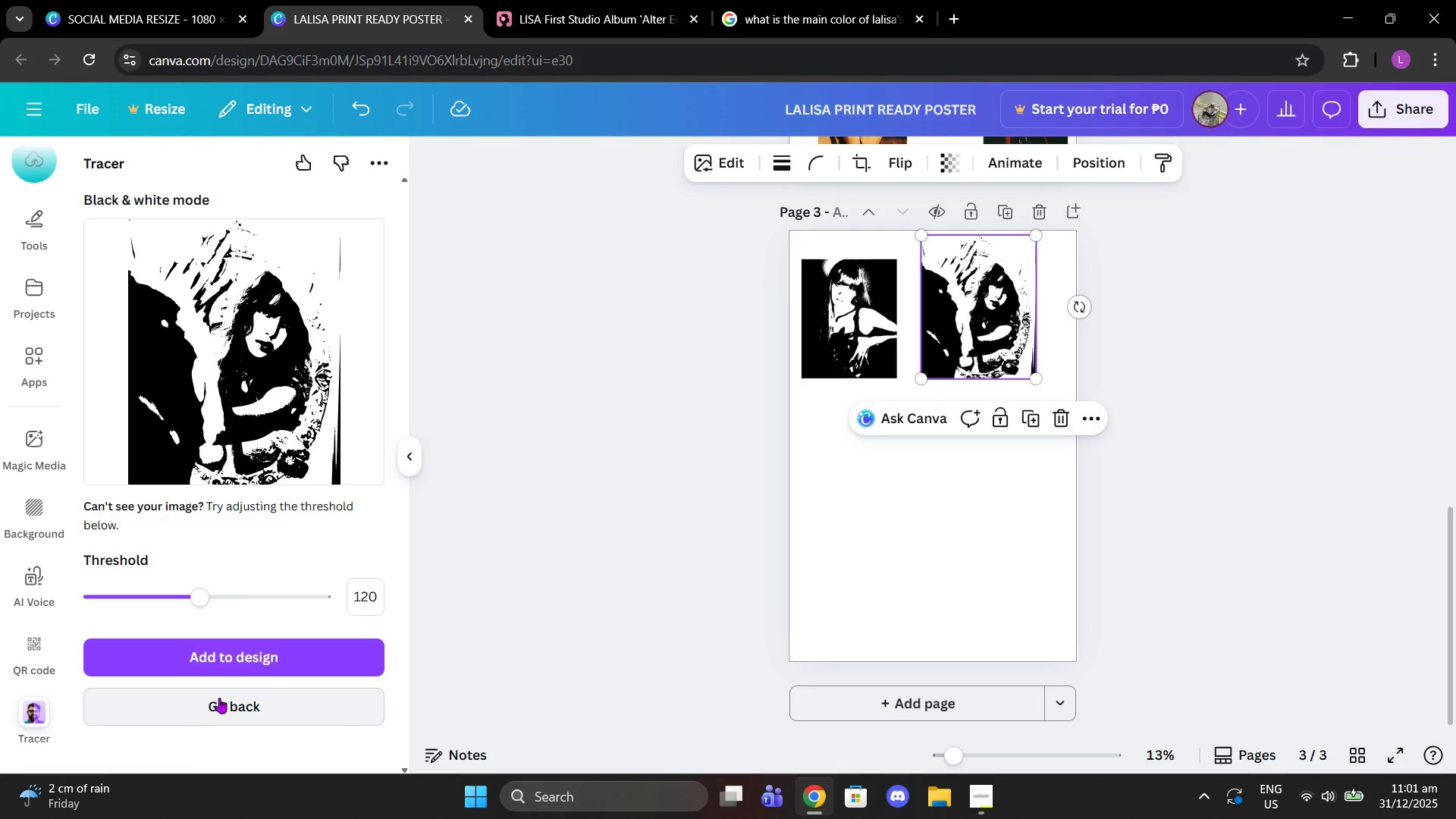 
left_click([221, 696])
 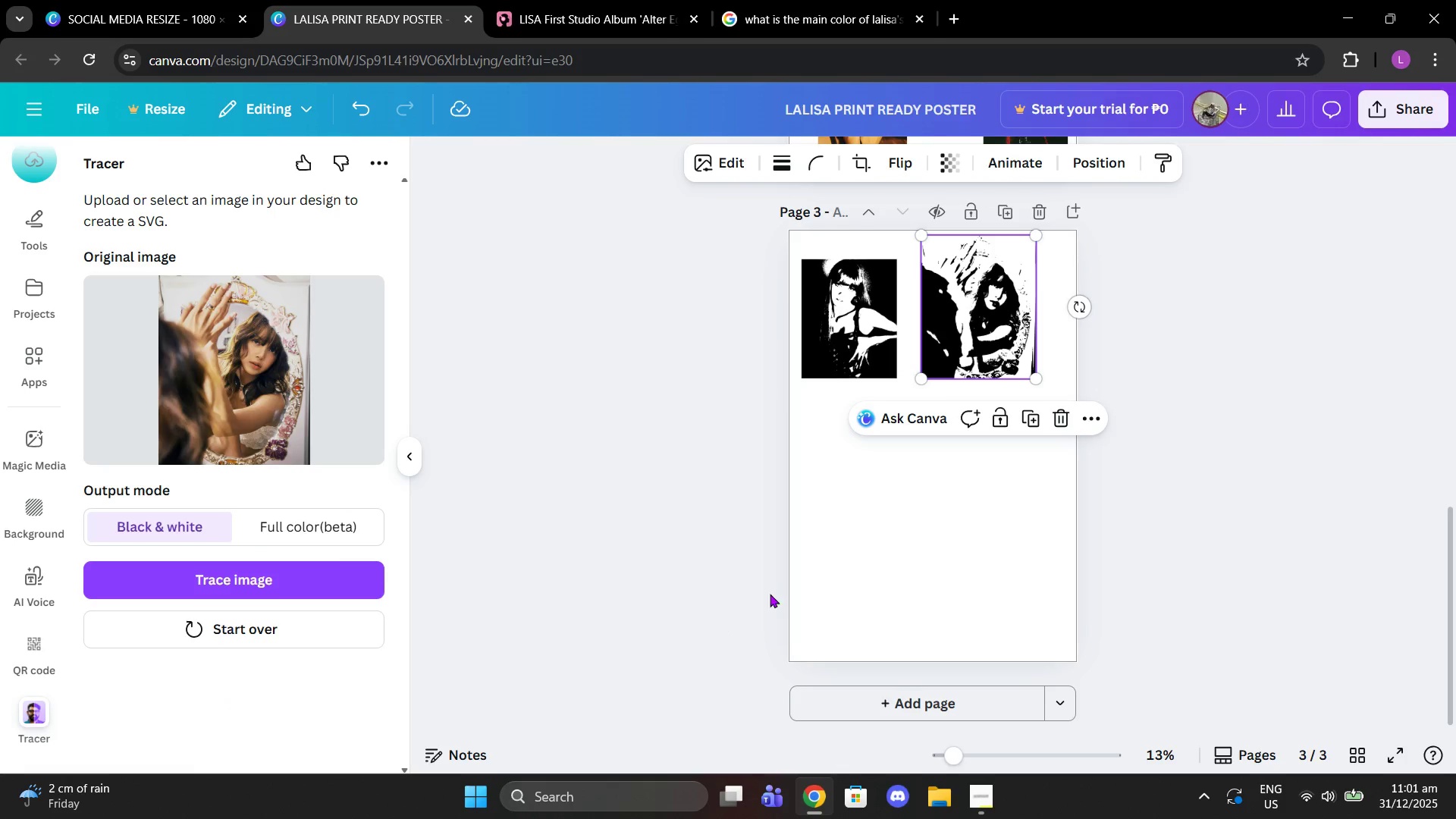 
scroll: coordinate [766, 587], scroll_direction: up, amount: 4.0
 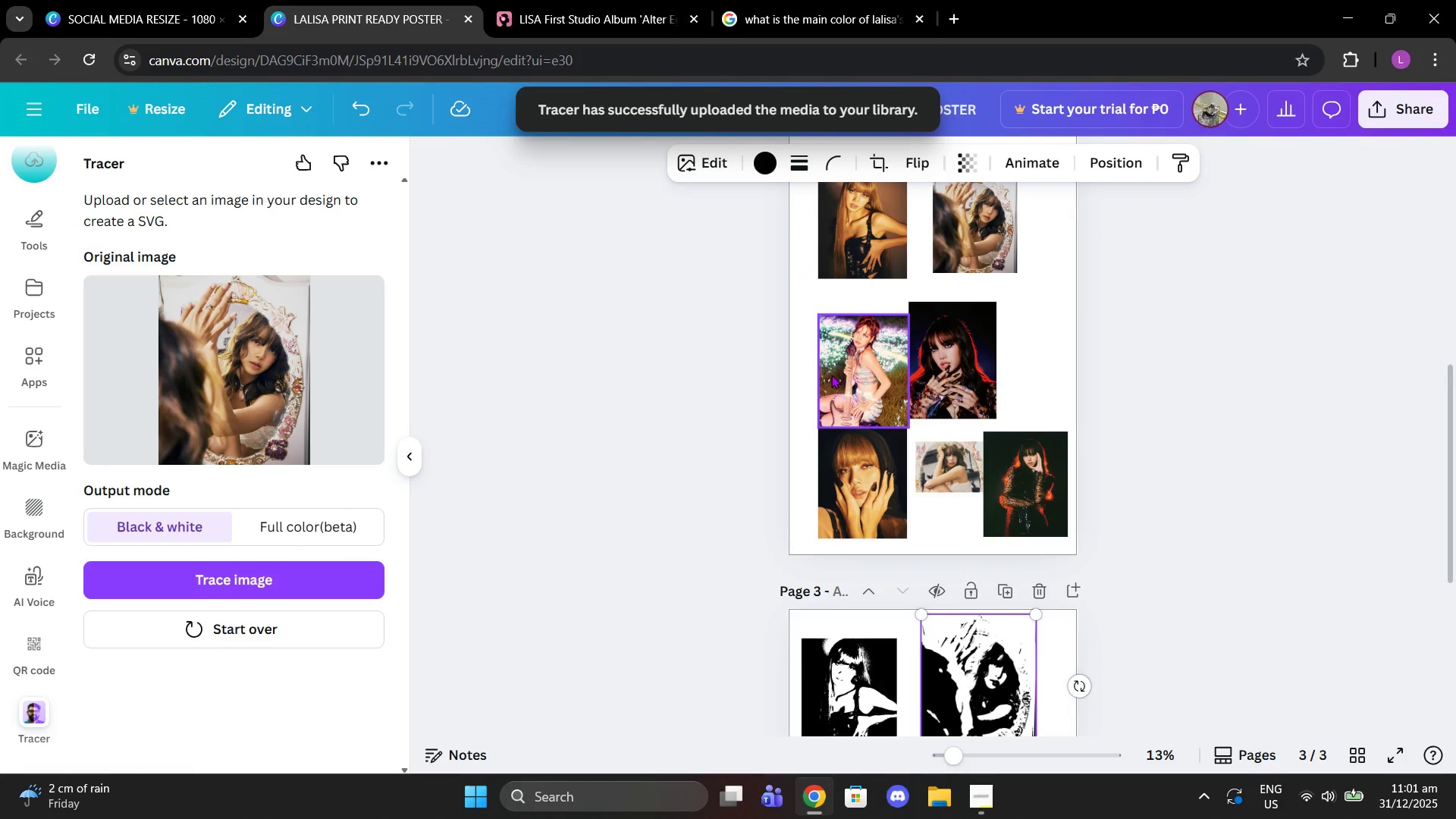 
left_click([831, 375])
 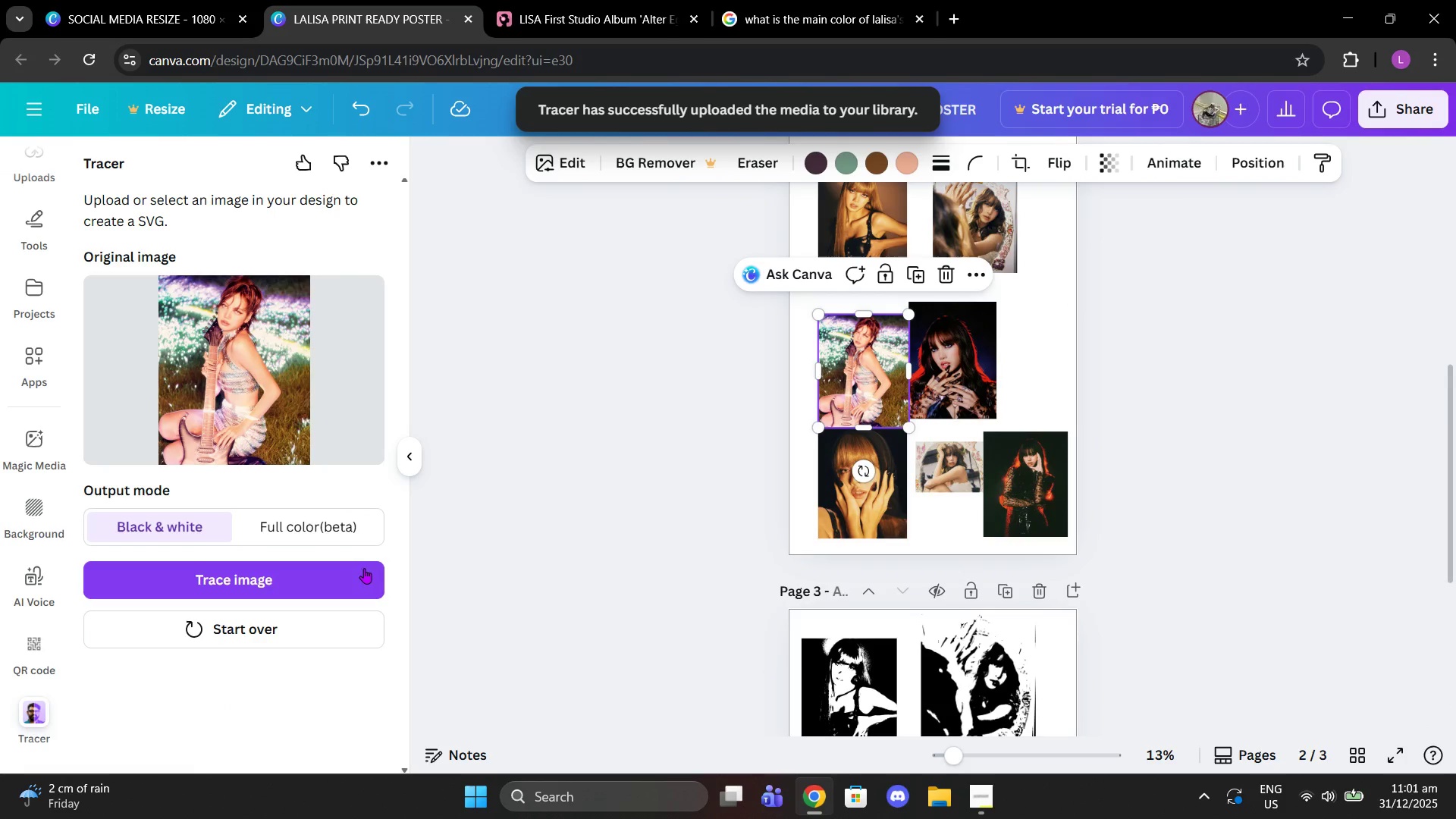 
left_click([360, 568])
 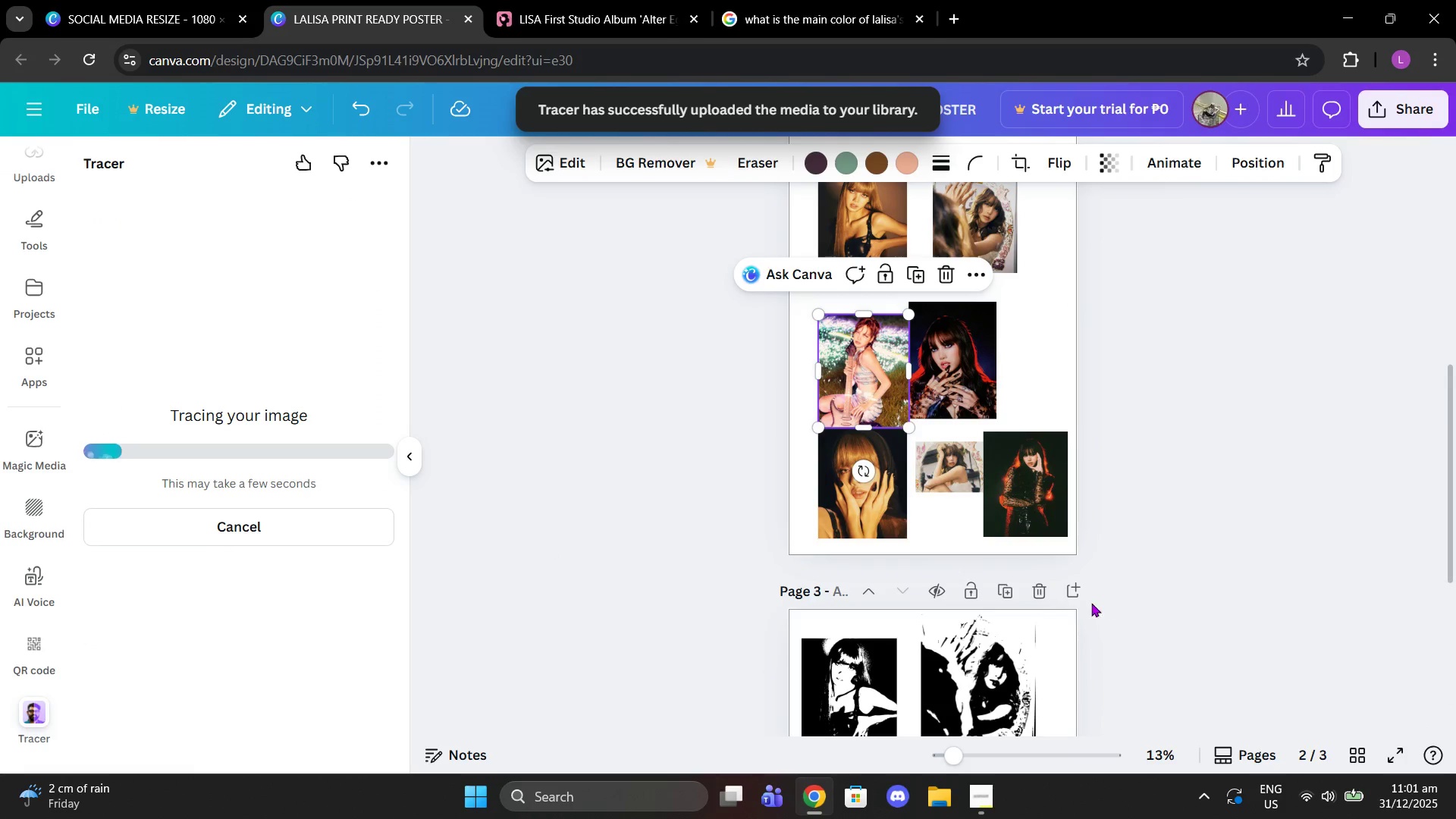 
left_click([995, 508])
 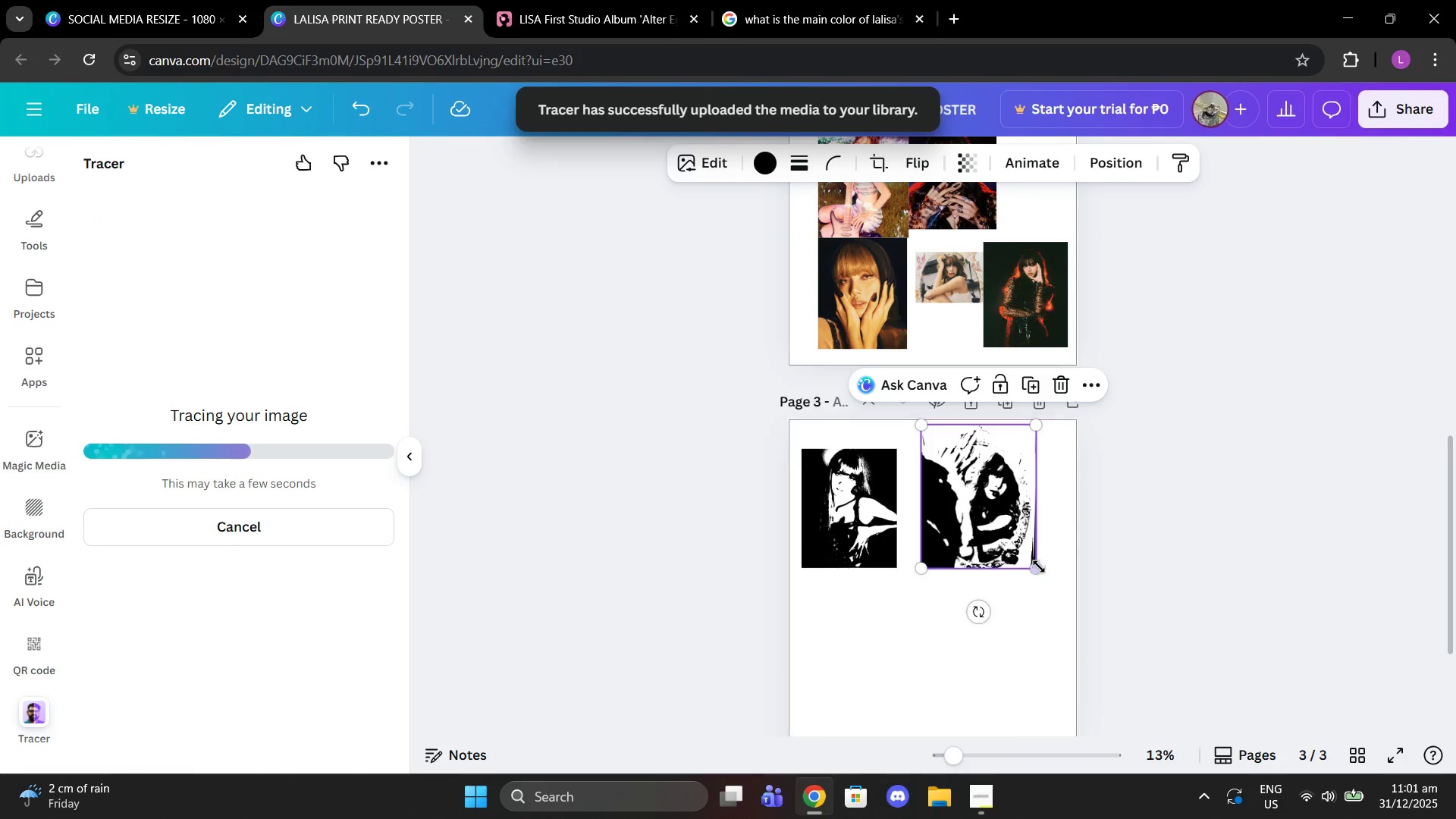 
scroll: coordinate [1085, 601], scroll_direction: down, amount: 2.0
 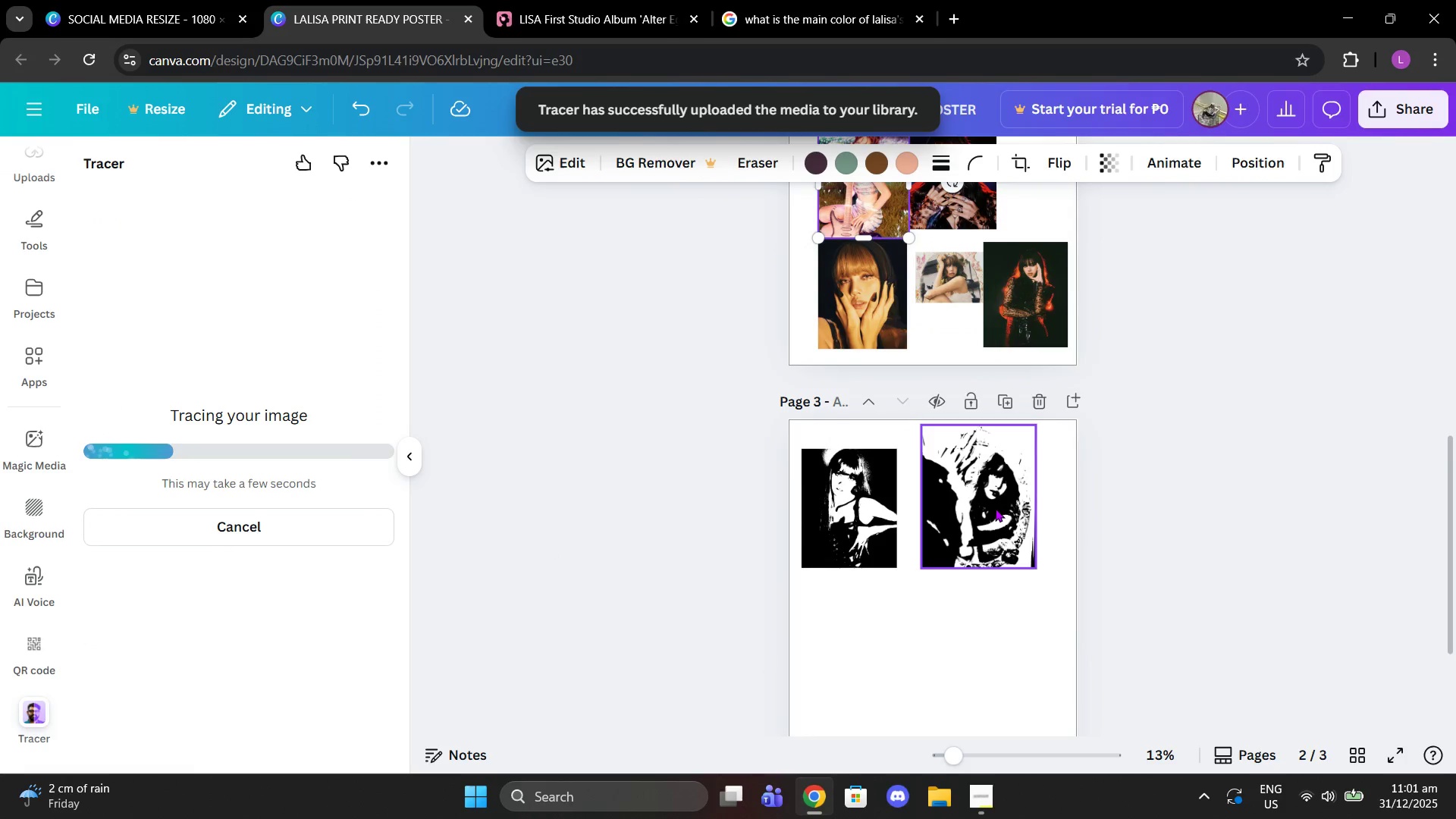 
left_click_drag(start_coordinate=[1037, 566], to_coordinate=[1012, 541])
 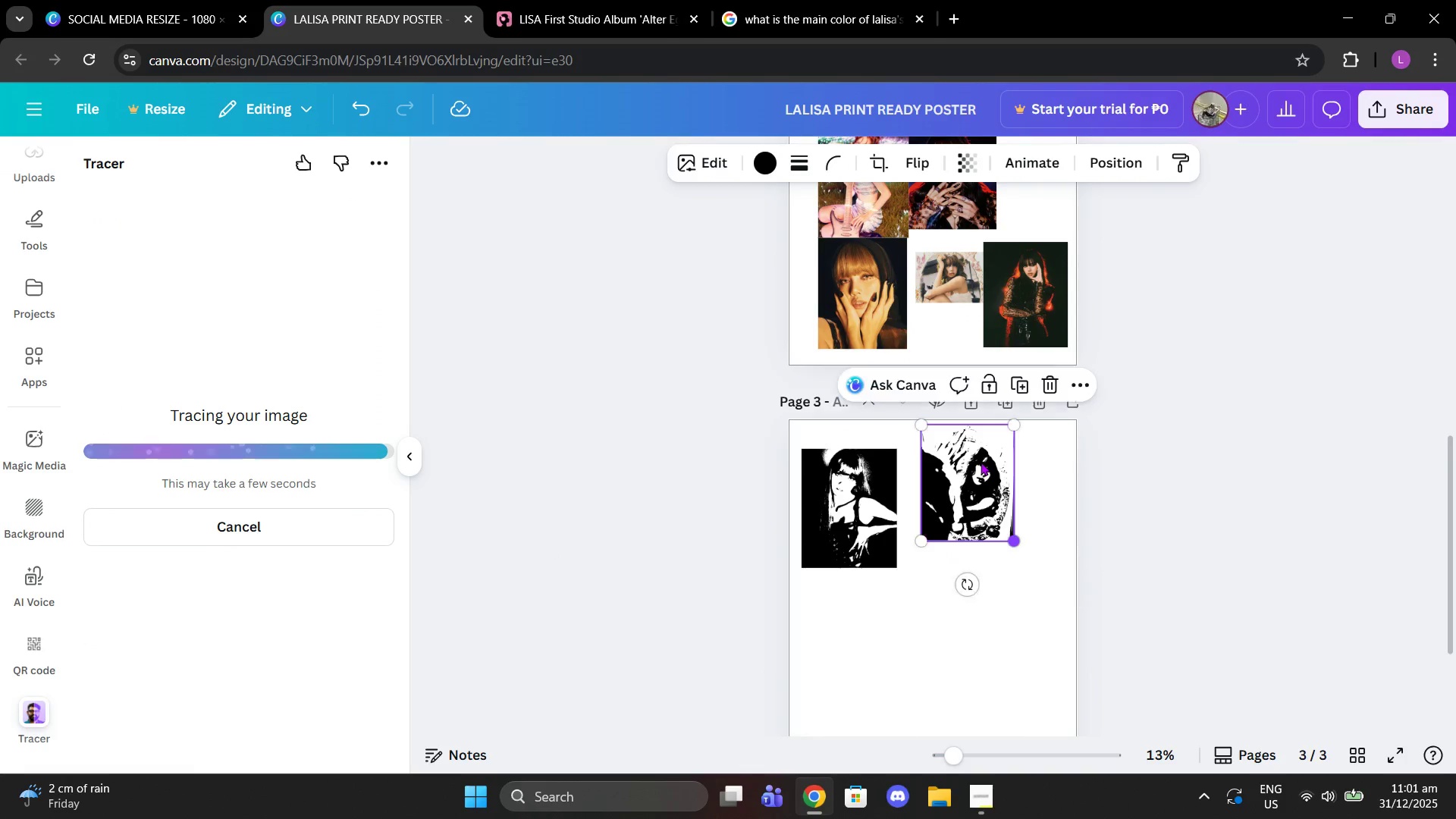 
left_click_drag(start_coordinate=[981, 462], to_coordinate=[962, 488])
 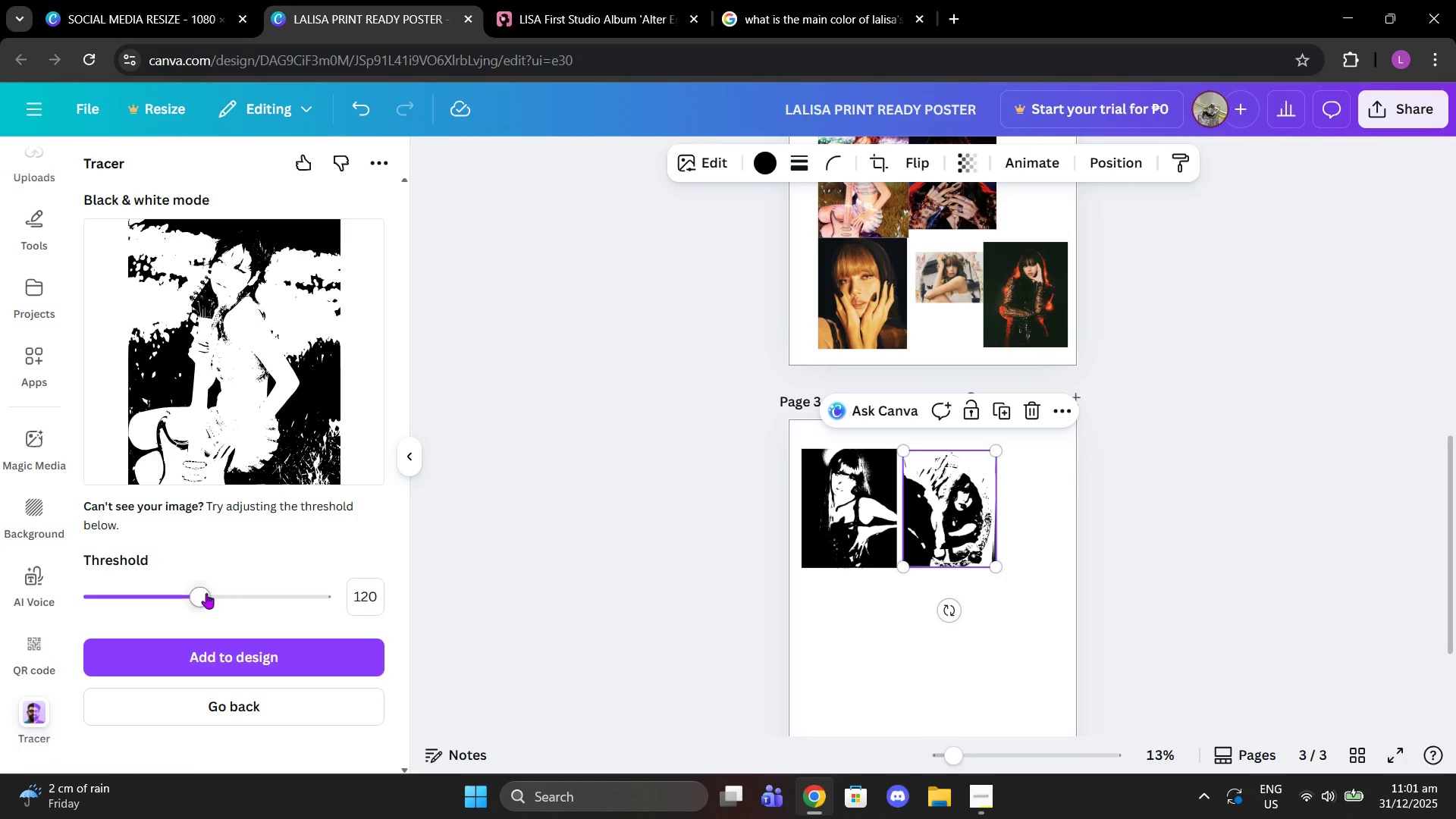 
left_click_drag(start_coordinate=[202, 593], to_coordinate=[216, 593])
 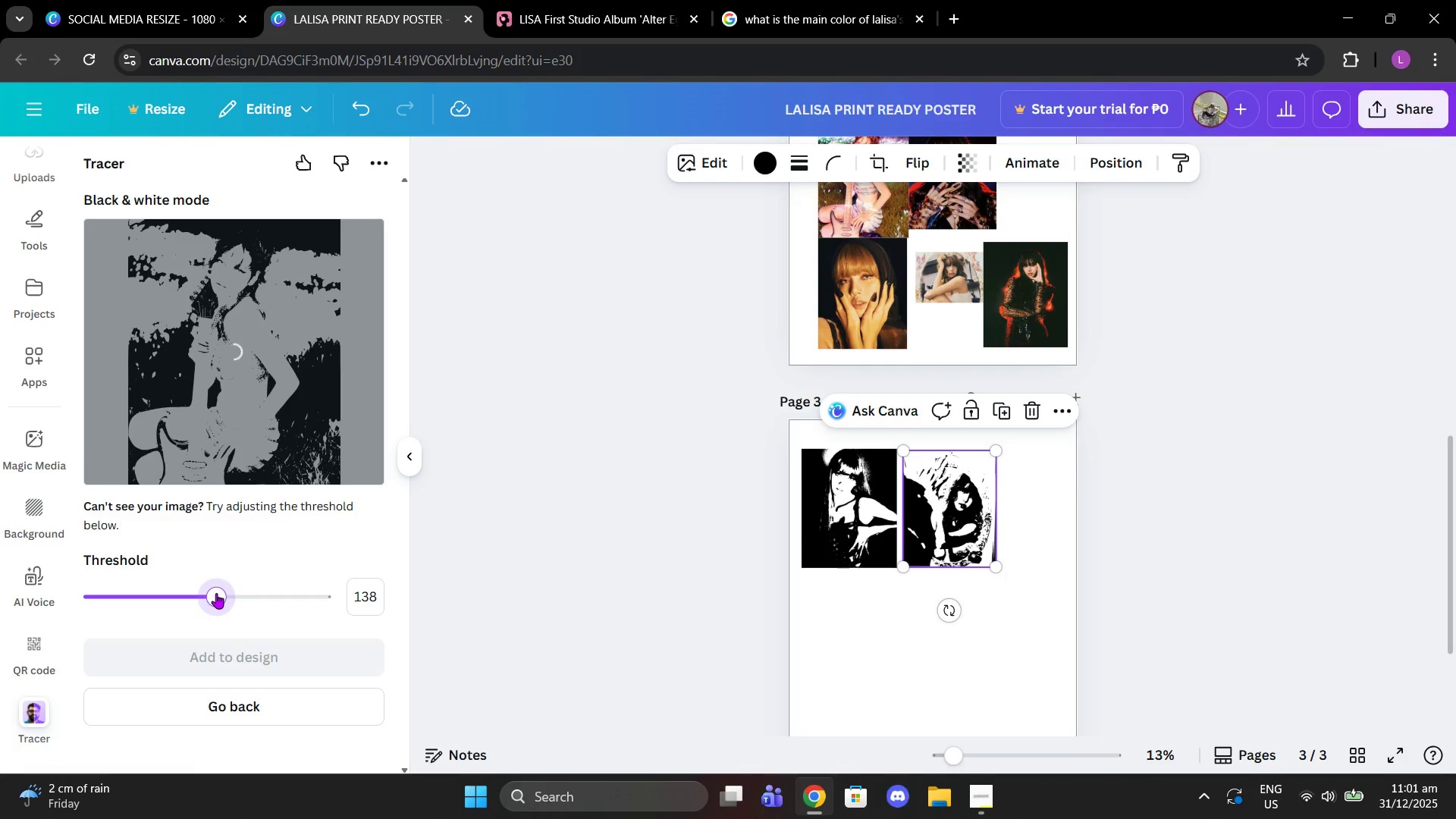 
left_click_drag(start_coordinate=[216, 593], to_coordinate=[249, 596])
 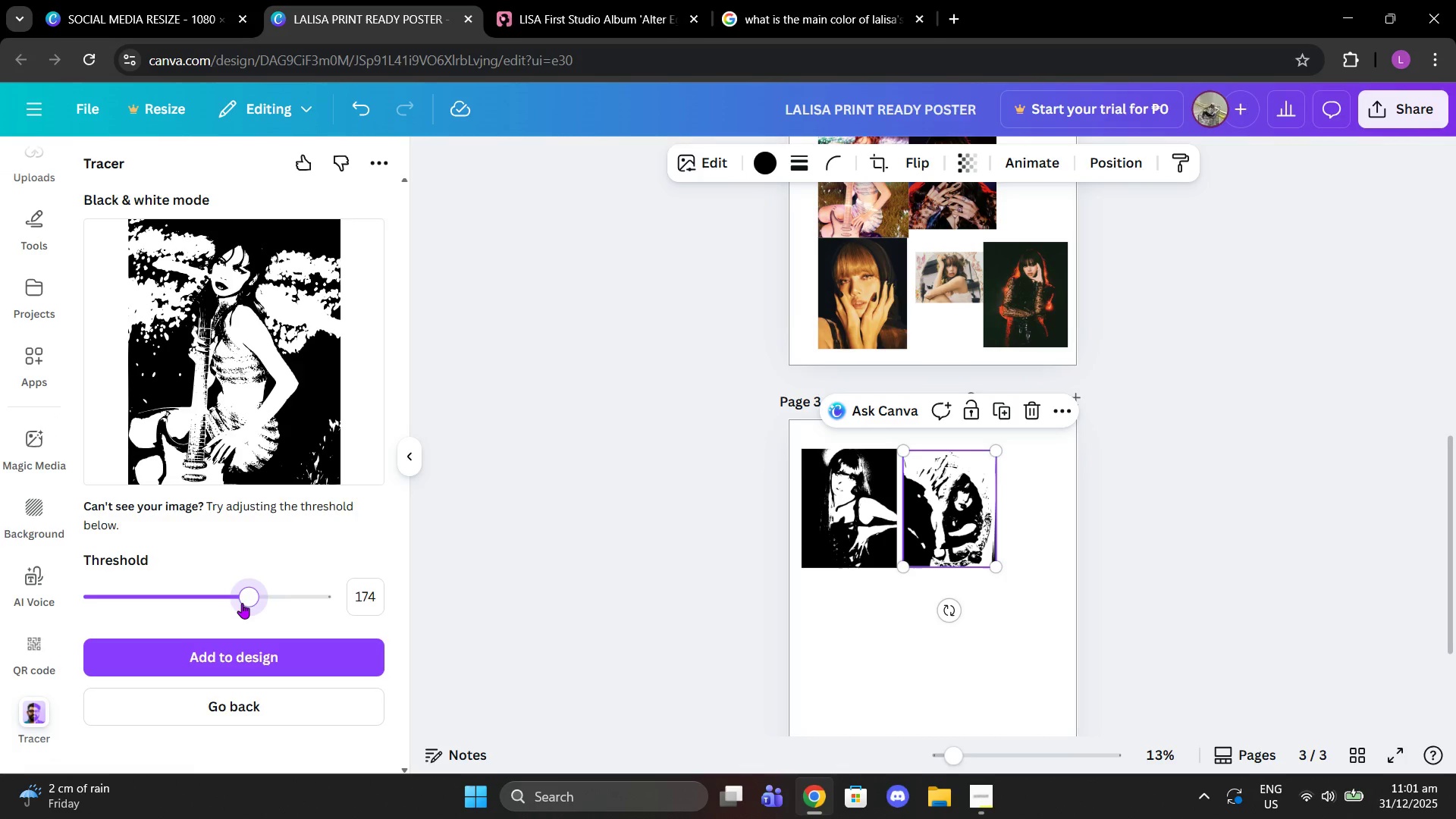 
wait(5.78)
 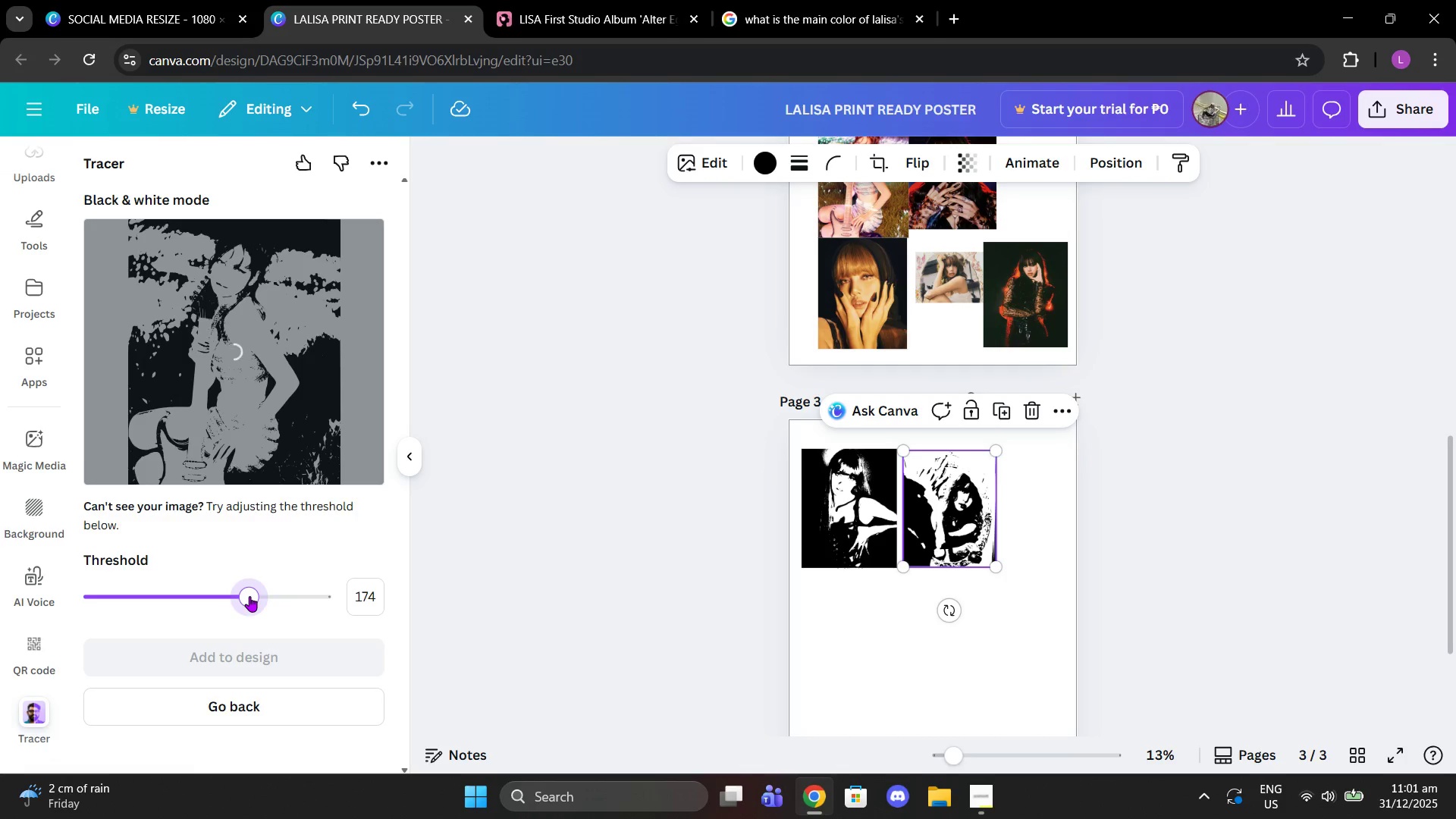 
left_click([376, 603])
 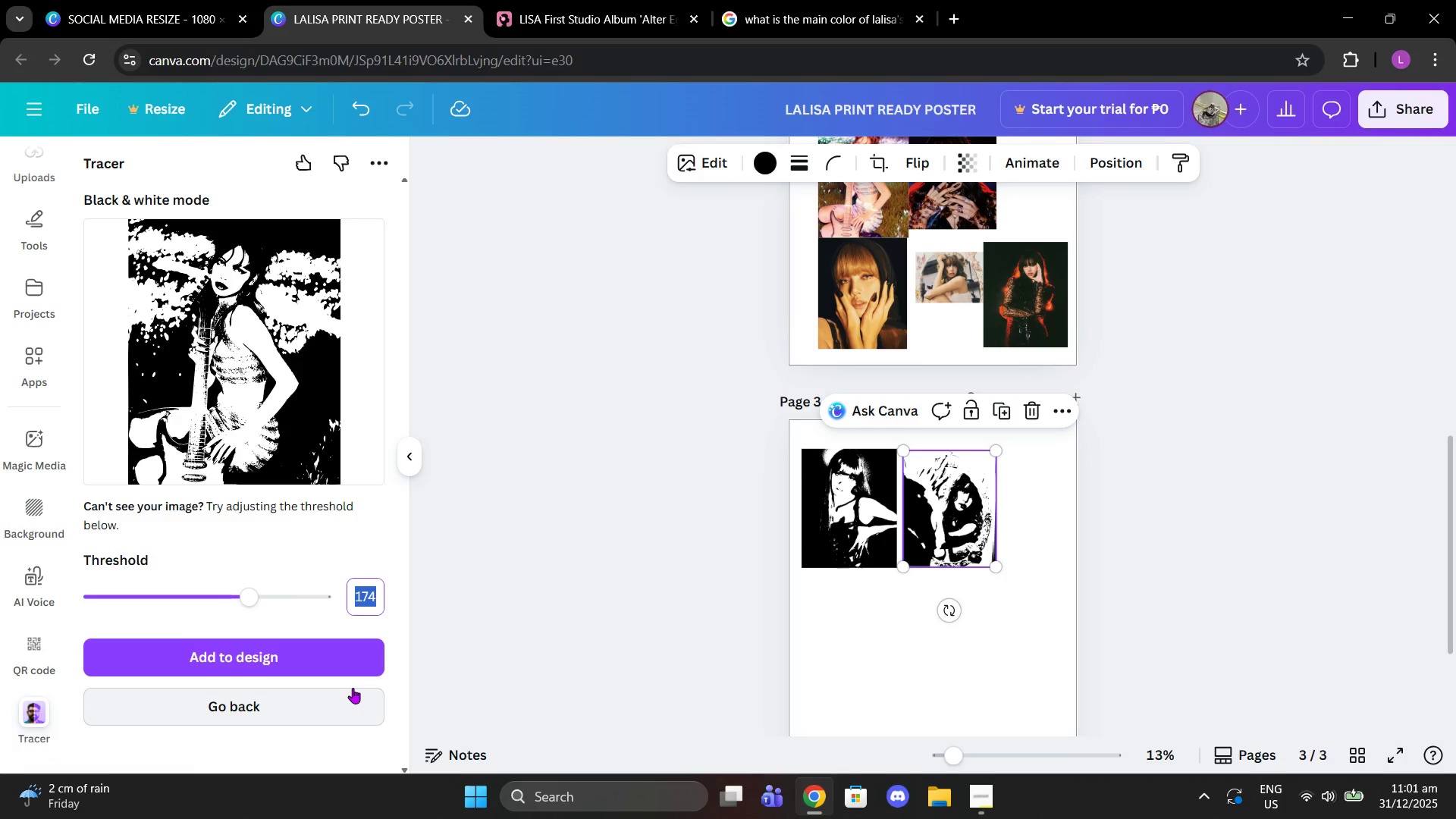 
type(150)
 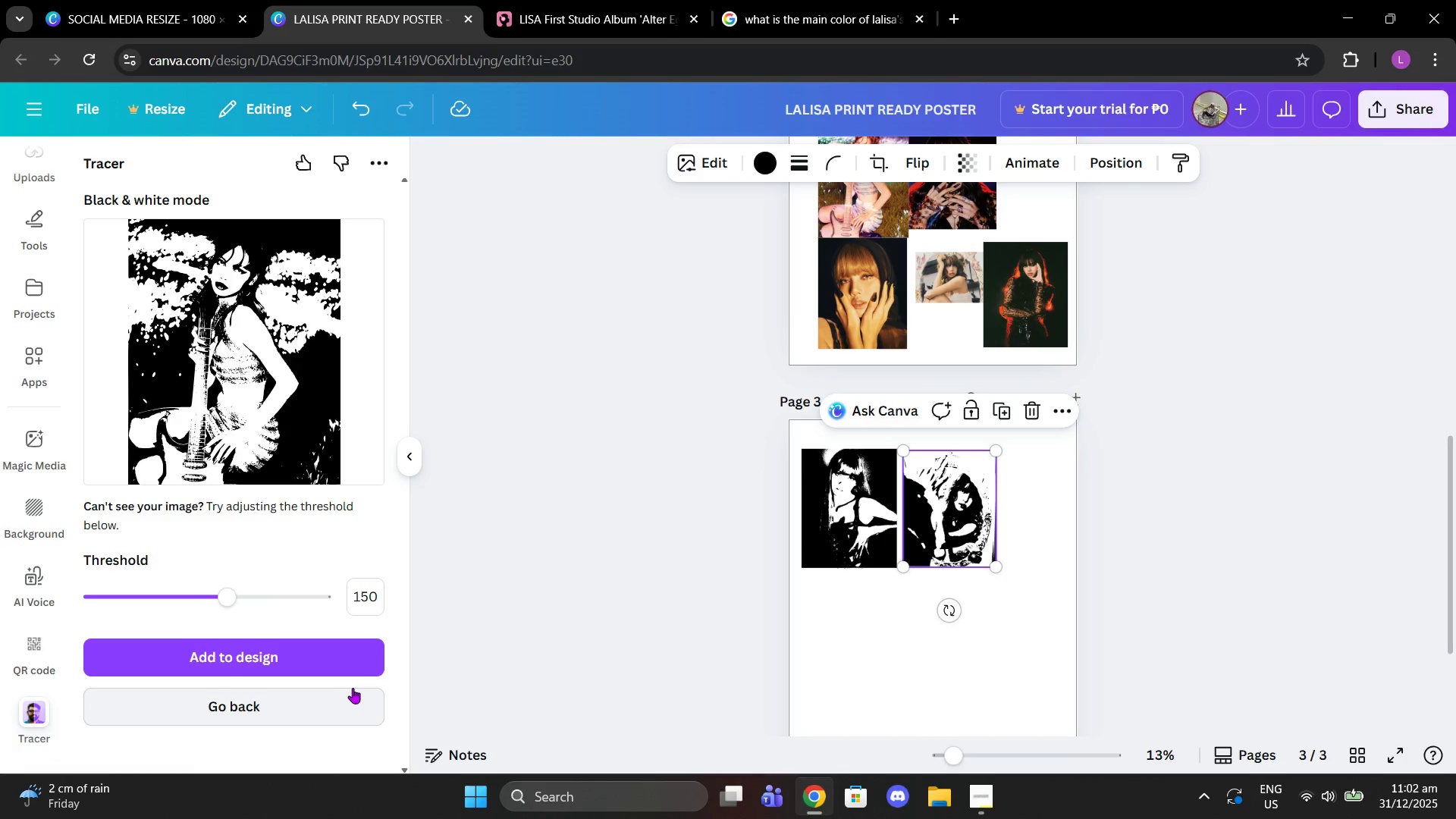 
key(Enter)
 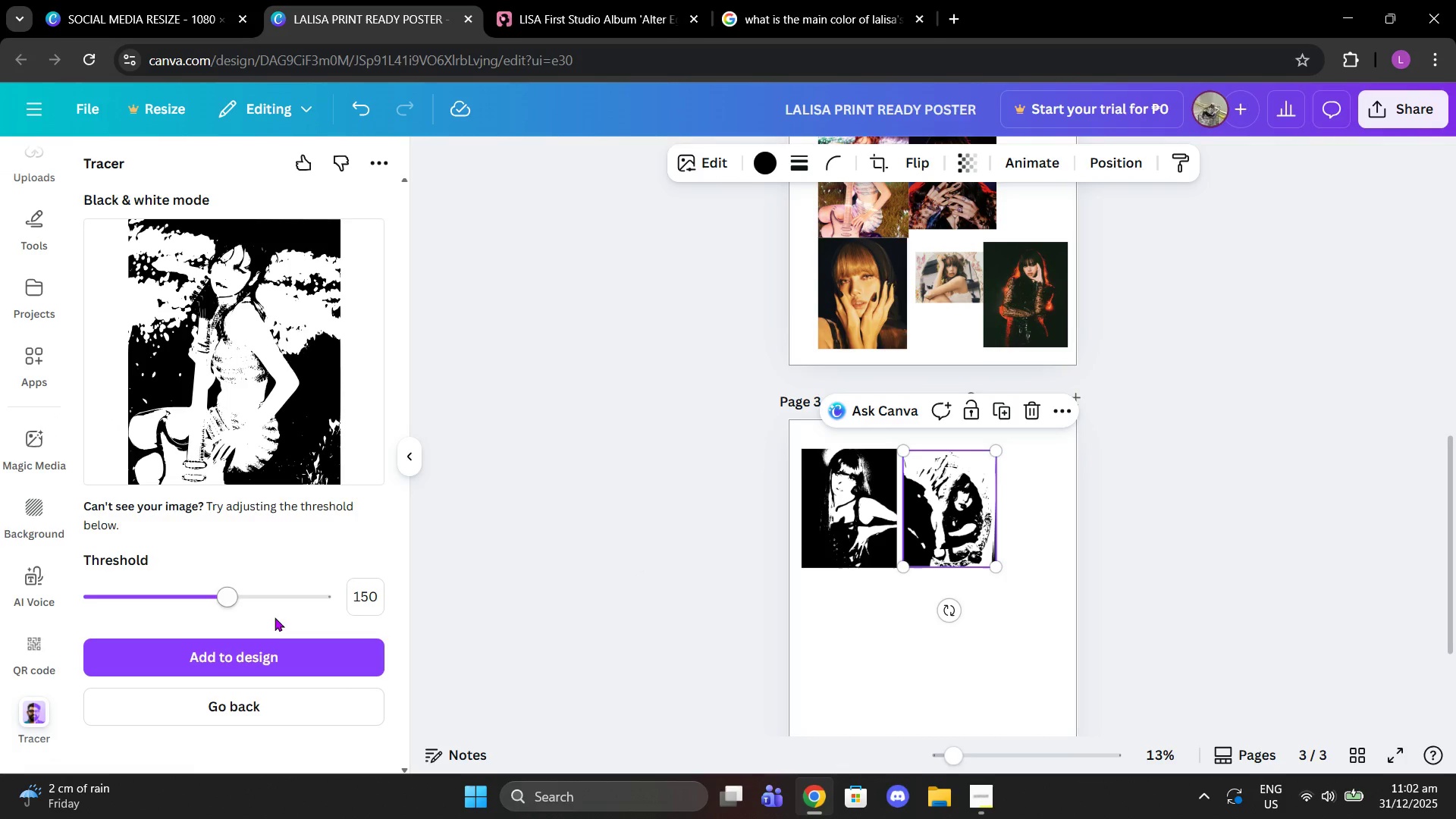 
left_click([372, 595])
 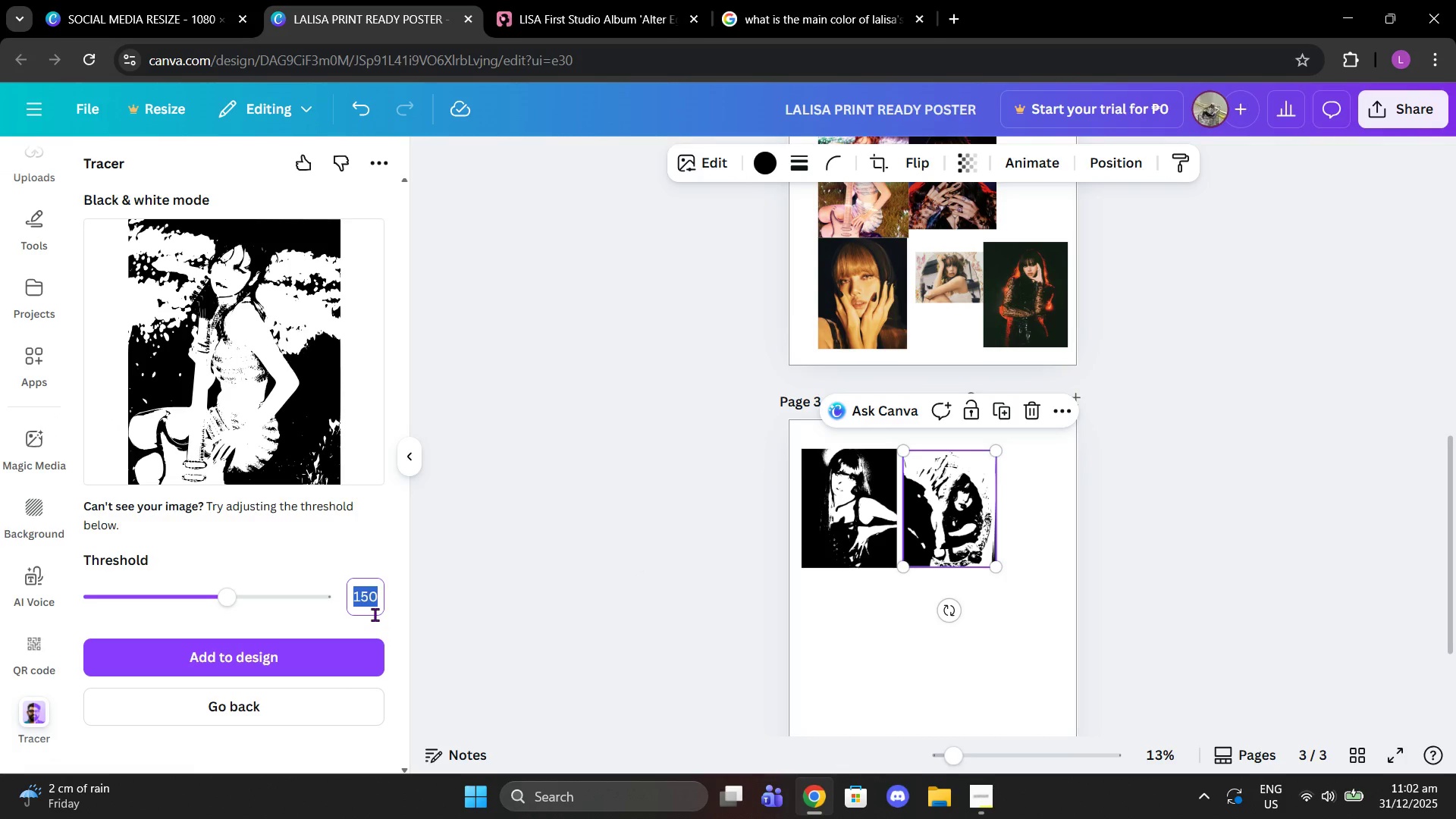 
type(160)
 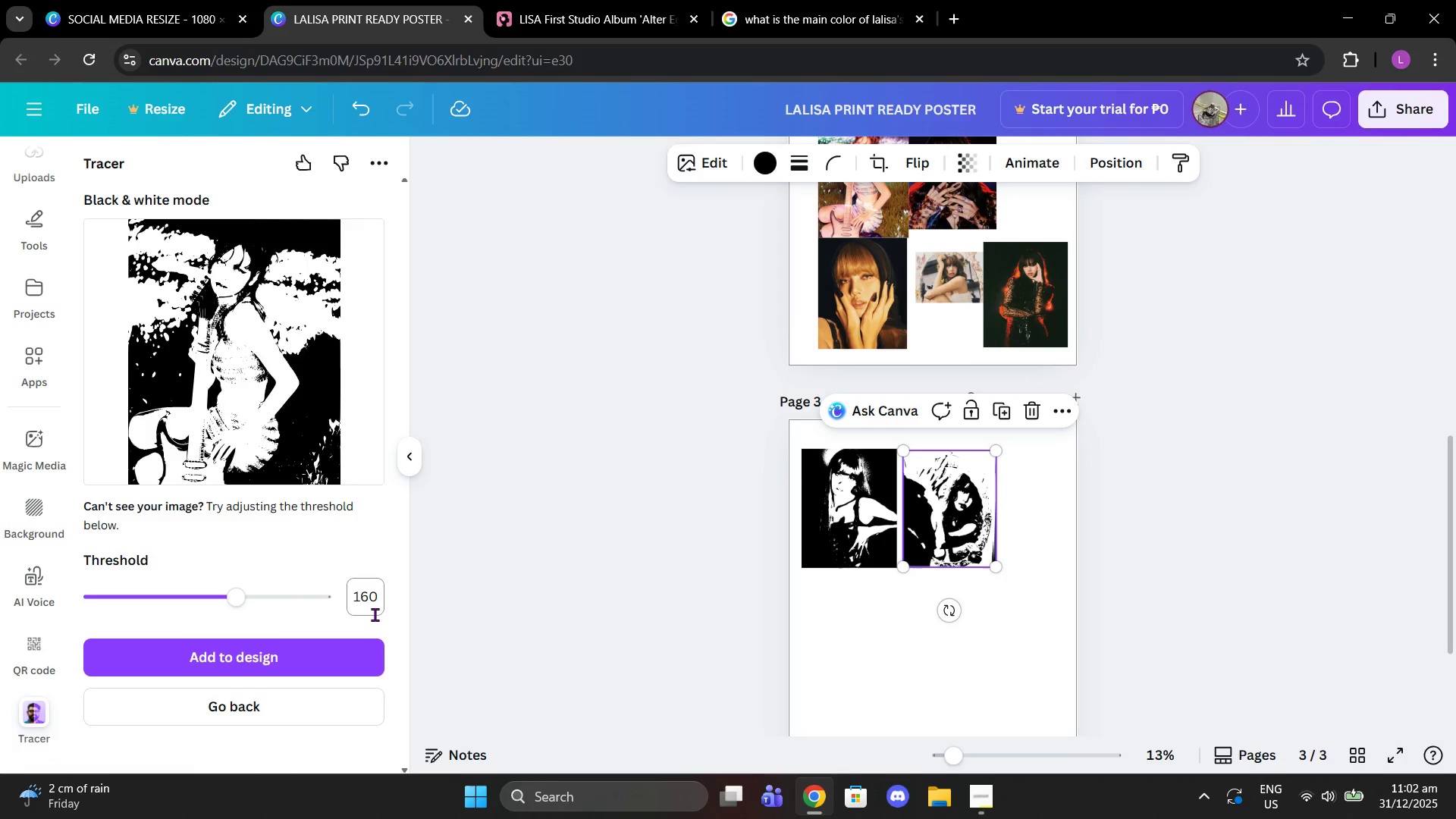 
key(Enter)
 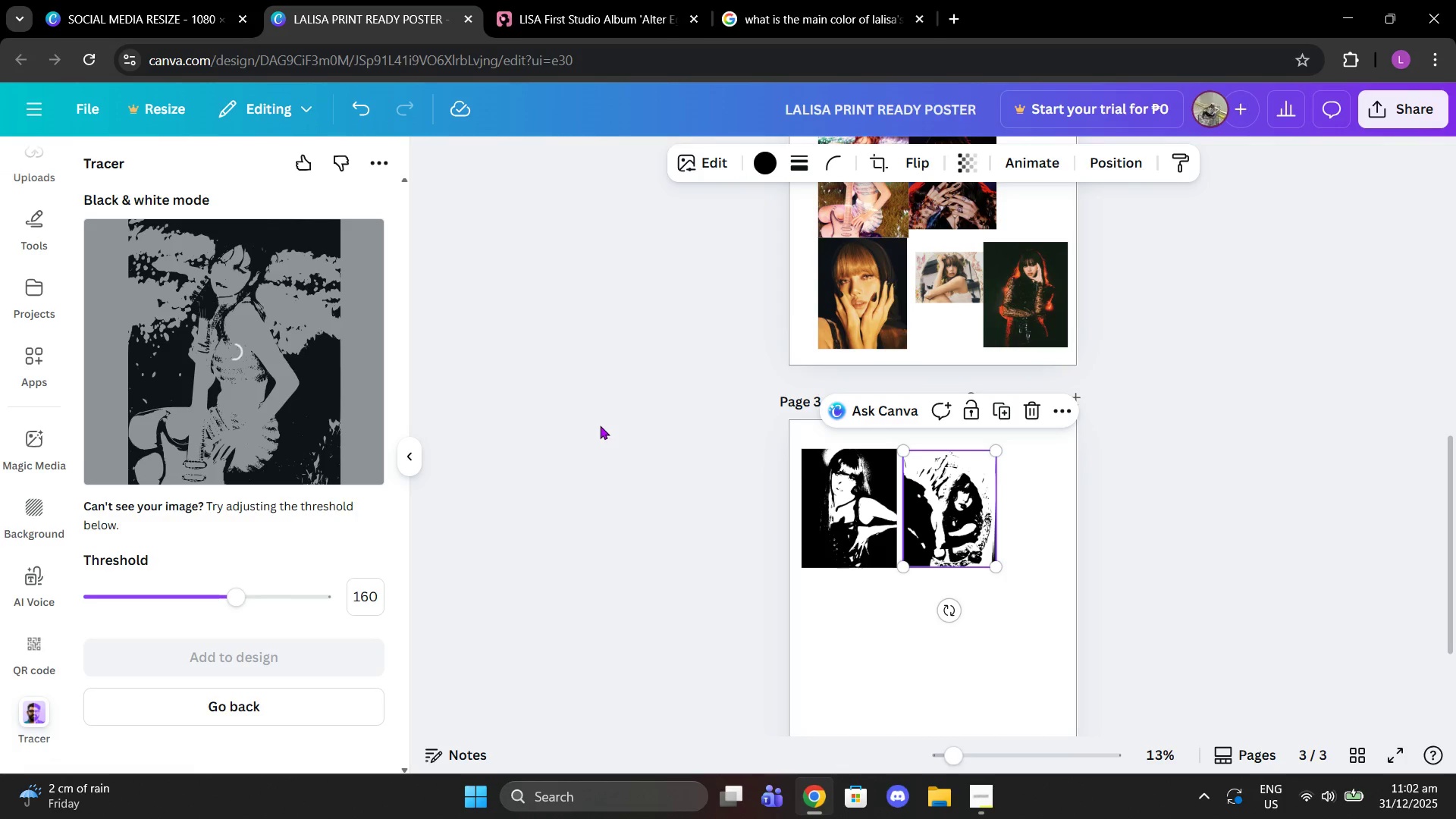 
wait(8.27)
 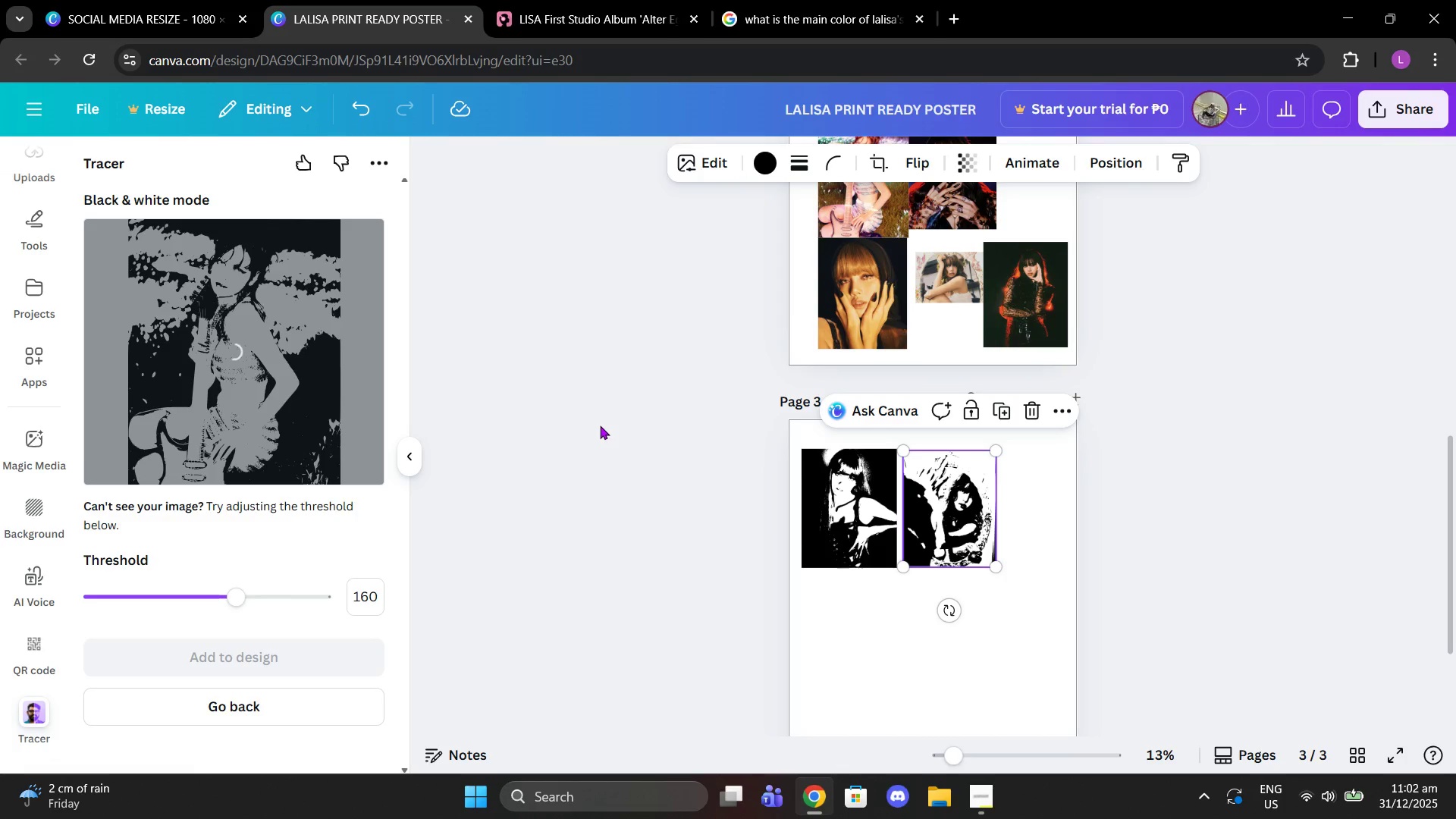 
left_click([366, 592])
 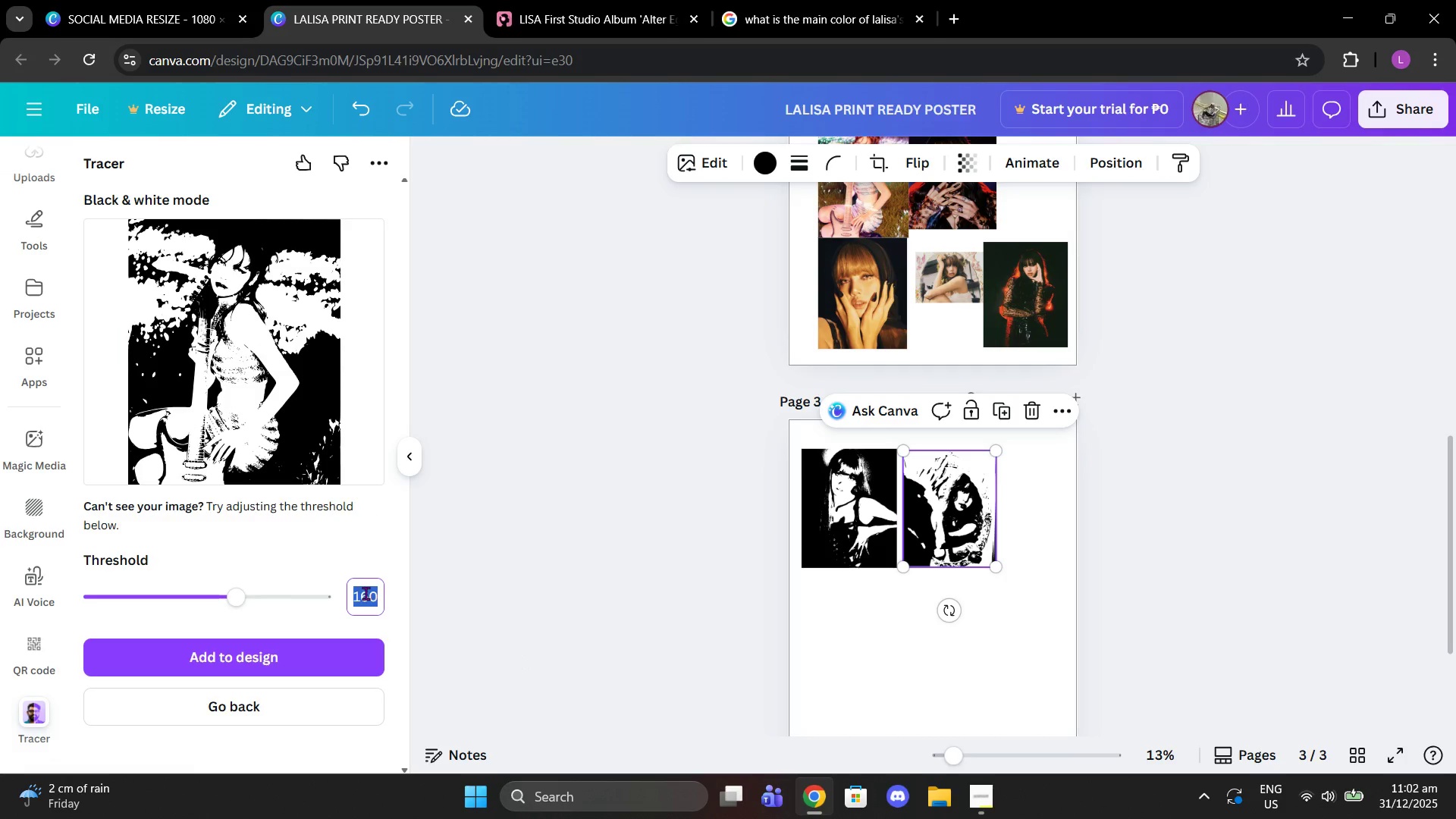 
type(16)
key(Backspace)
type(70)
 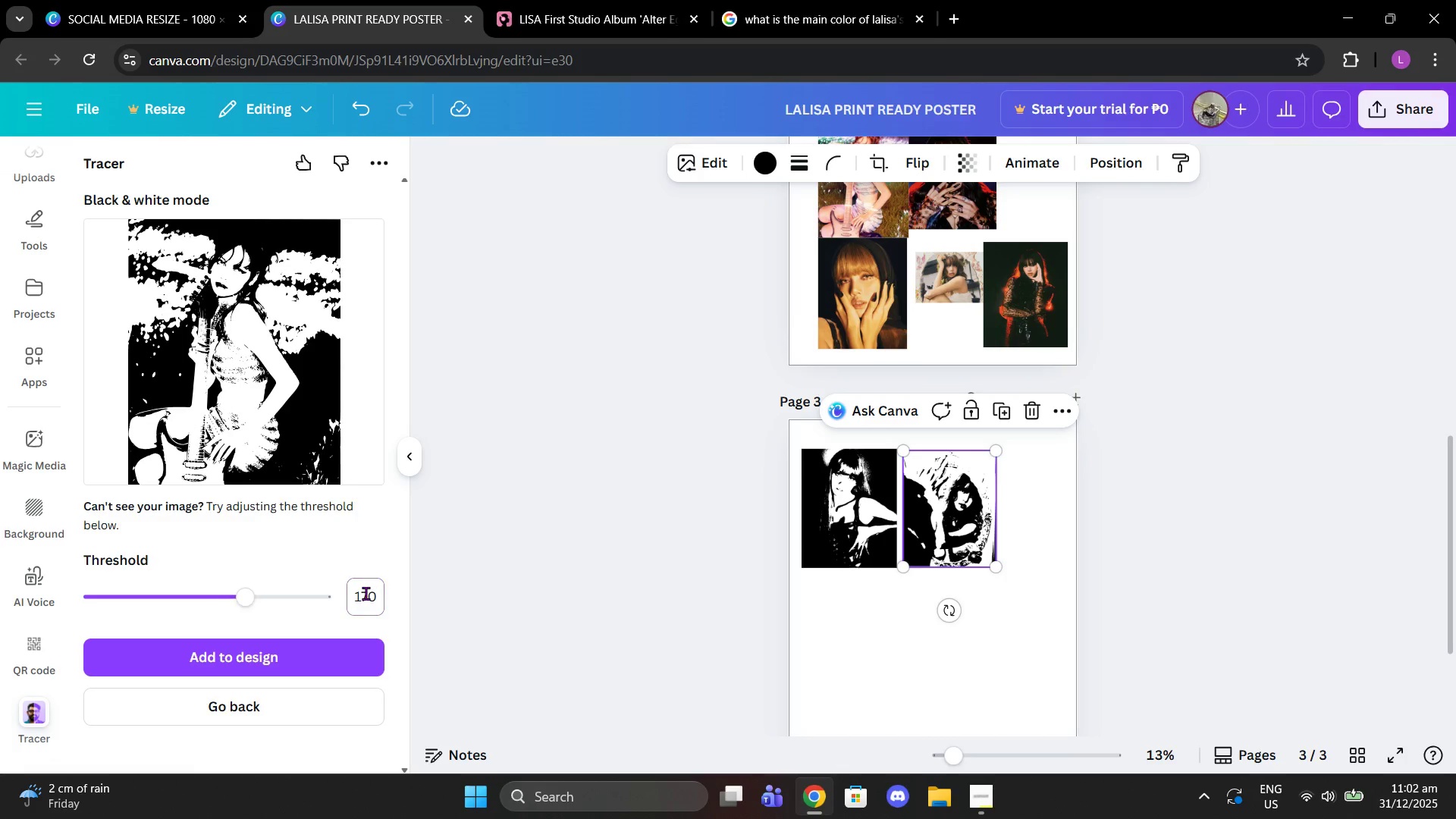 
key(Enter)
 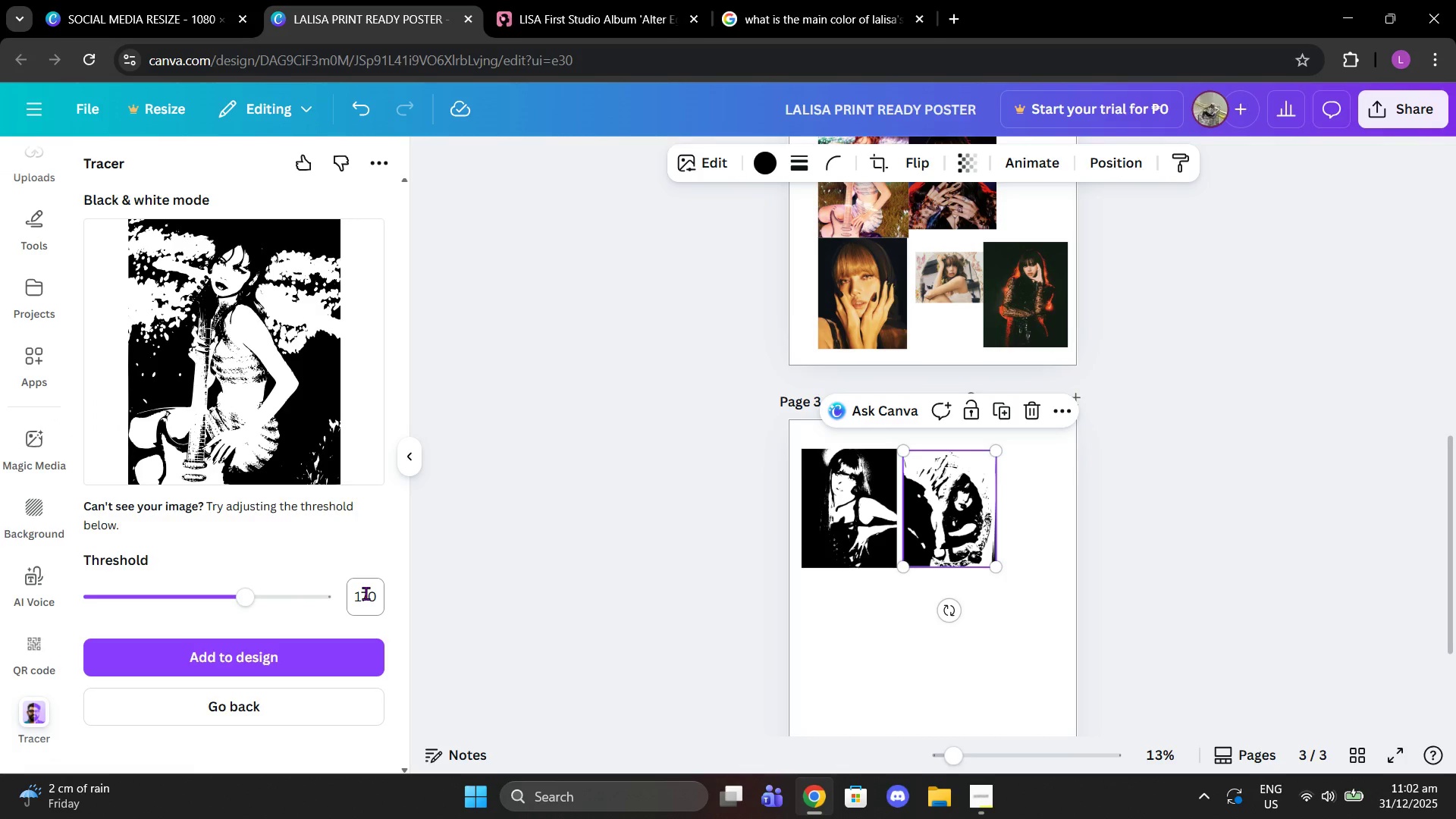 
wait(18.11)
 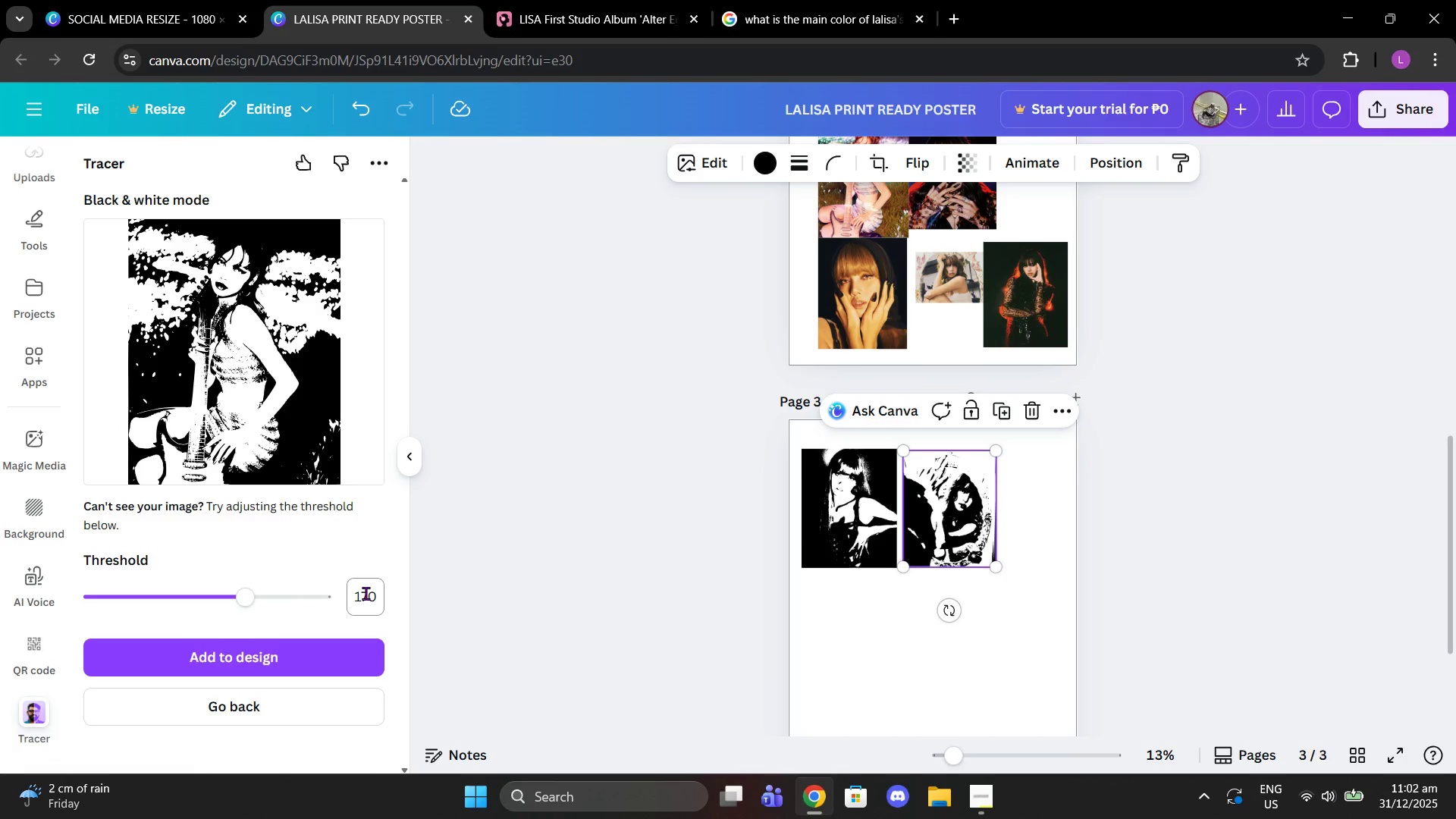 
left_click([253, 585])
 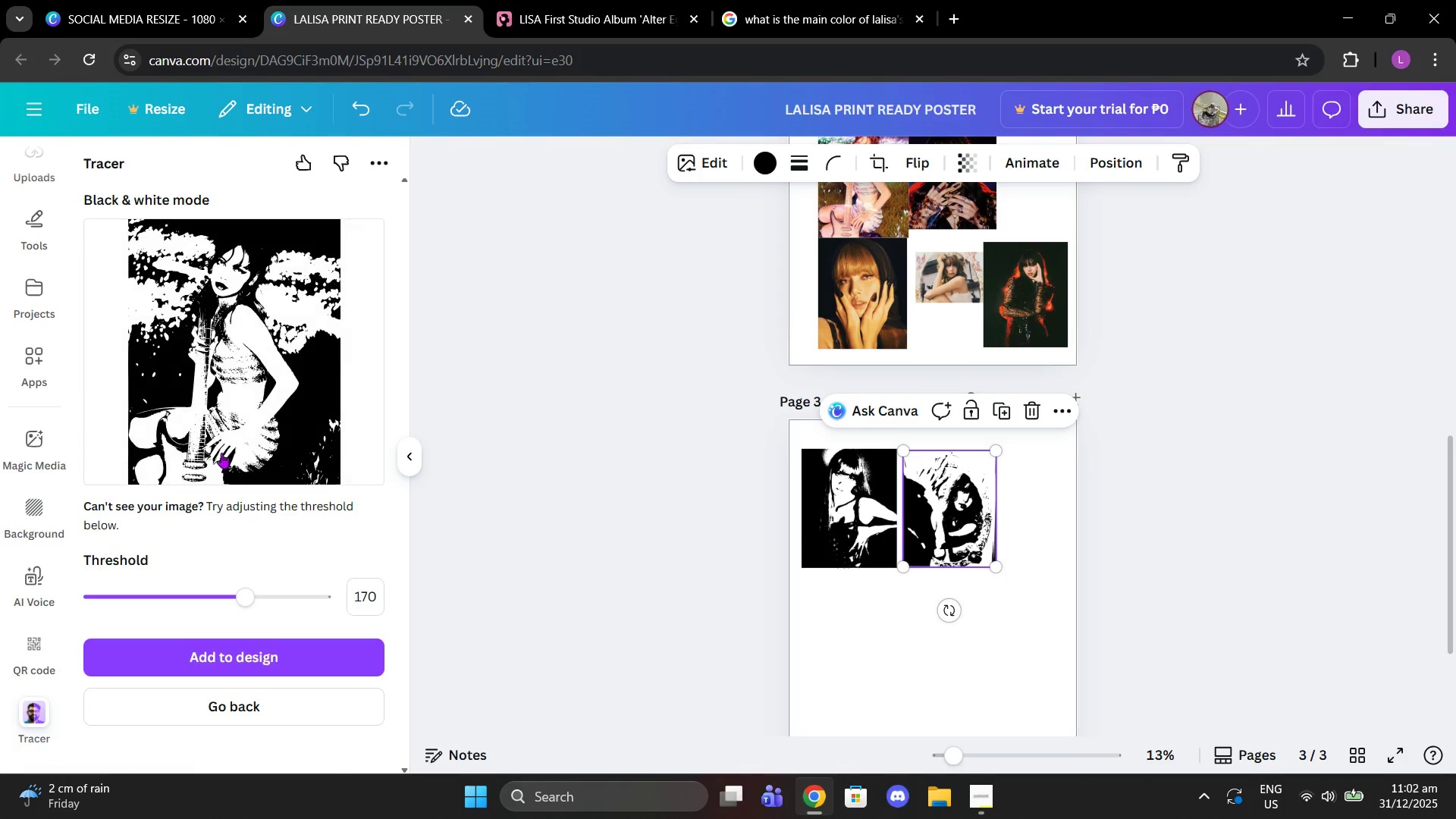 
left_click([252, 654])
 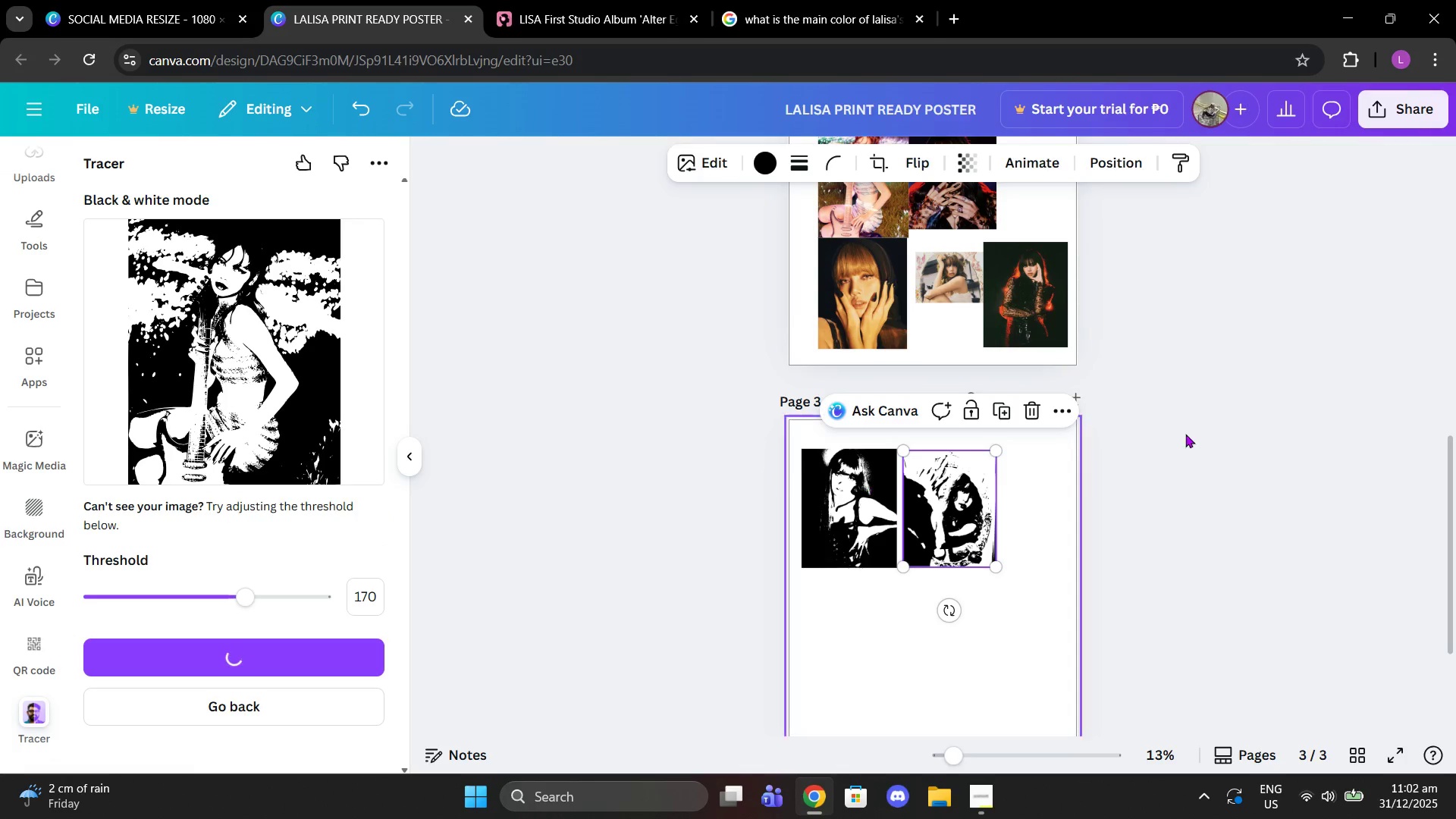 
scroll: coordinate [1183, 434], scroll_direction: down, amount: 3.0
 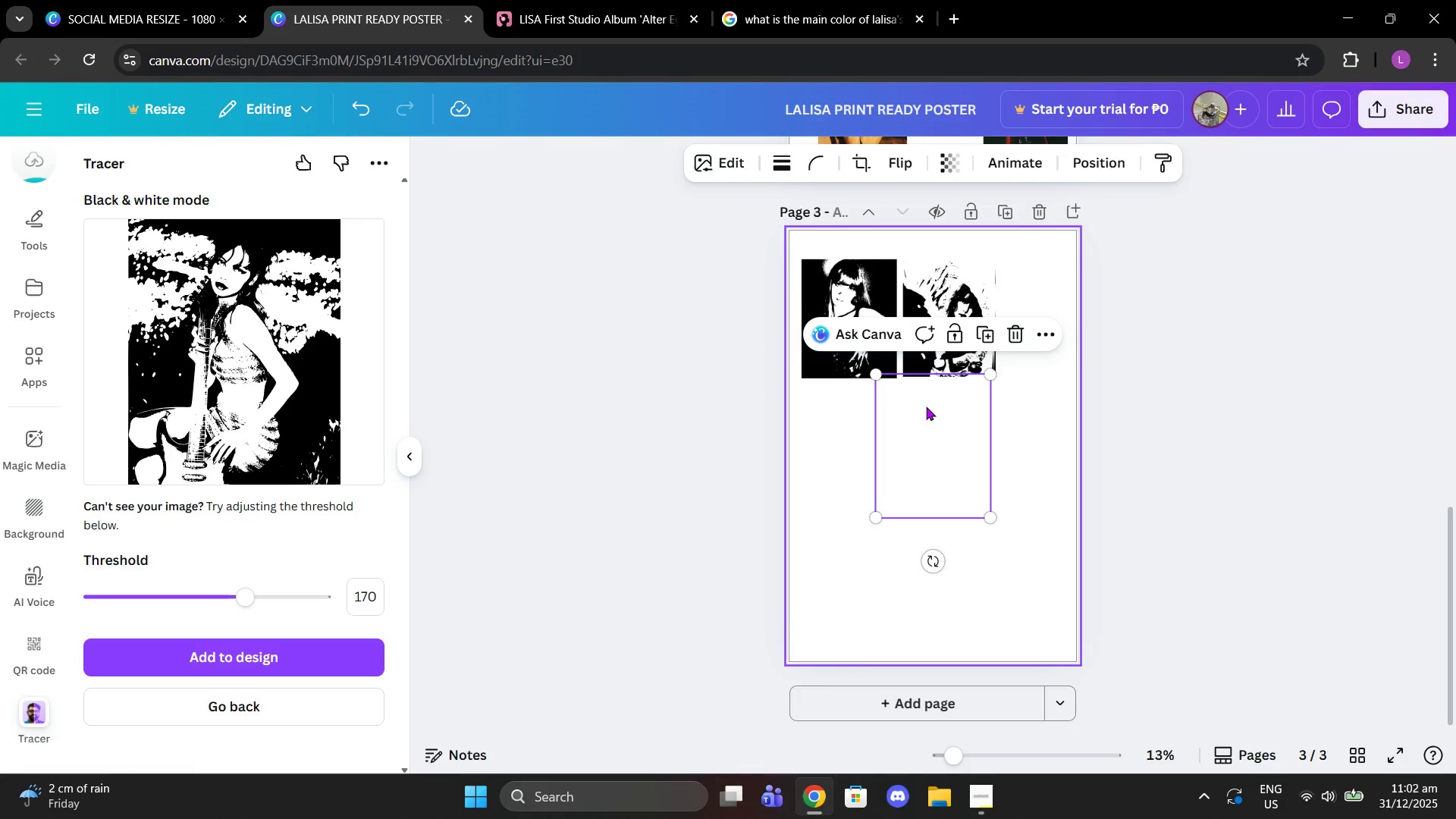 
left_click_drag(start_coordinate=[970, 441], to_coordinate=[882, 472])
 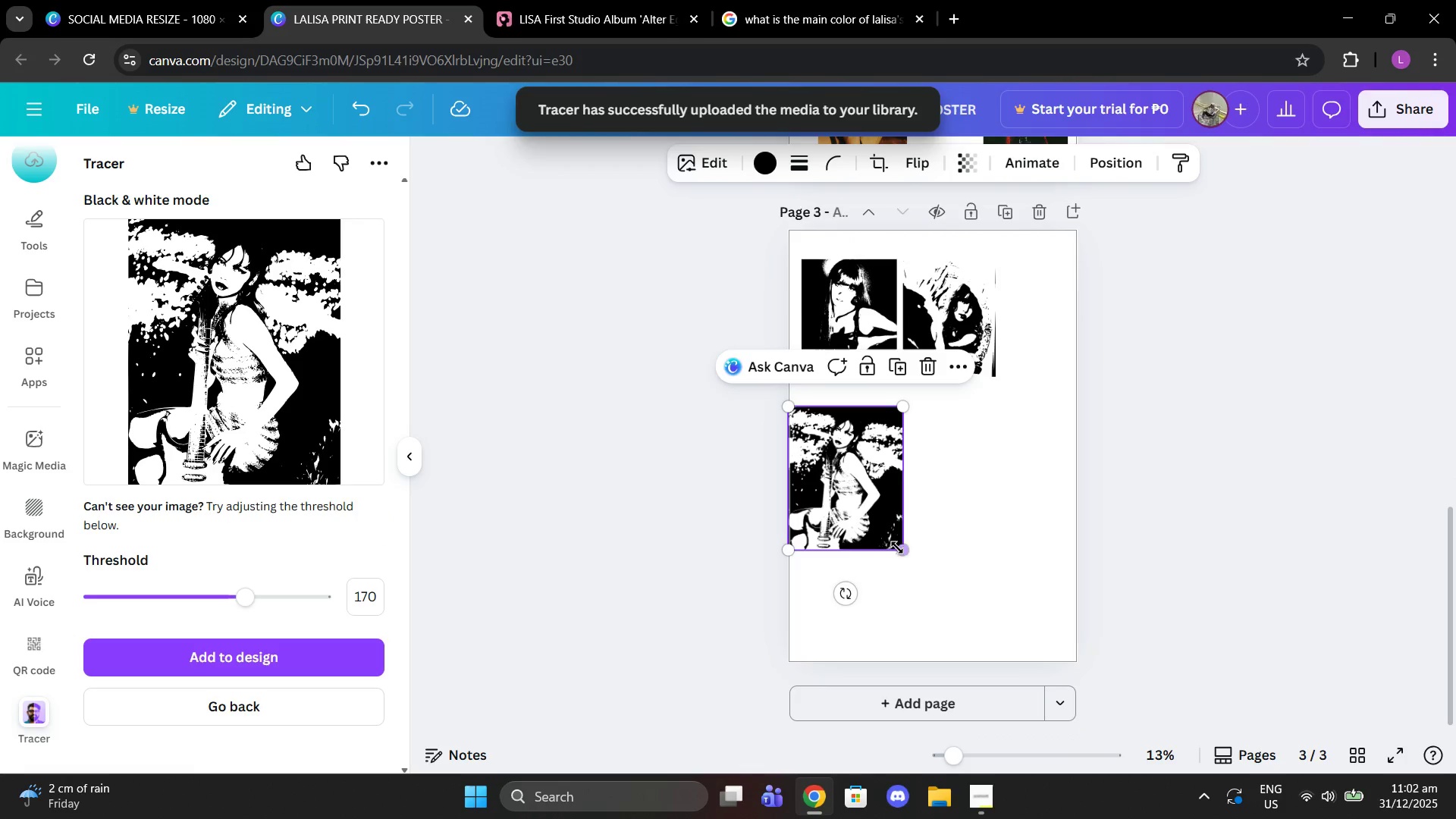 
left_click_drag(start_coordinate=[898, 548], to_coordinate=[874, 532])
 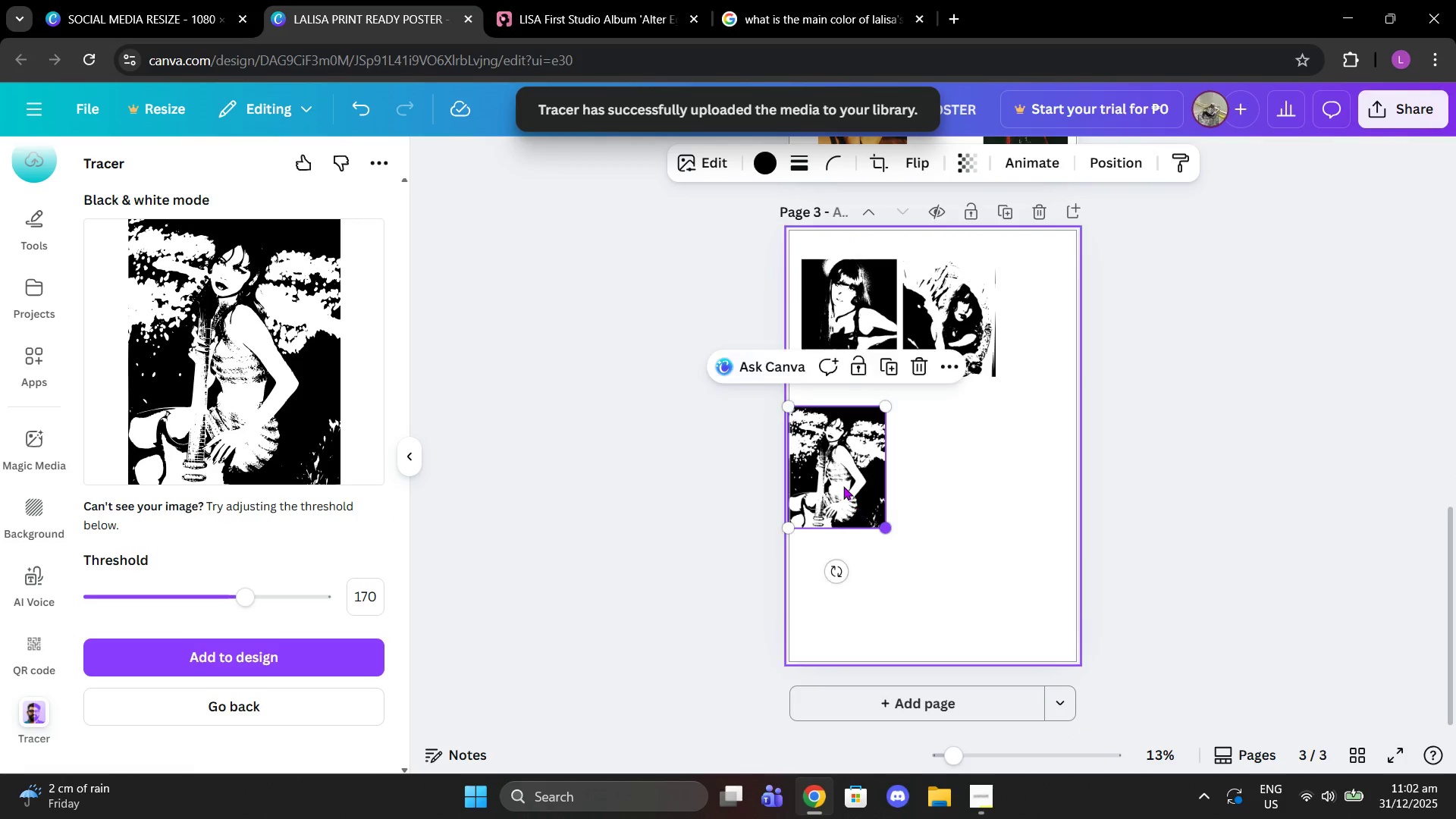 
left_click_drag(start_coordinate=[843, 486], to_coordinate=[875, 486])
 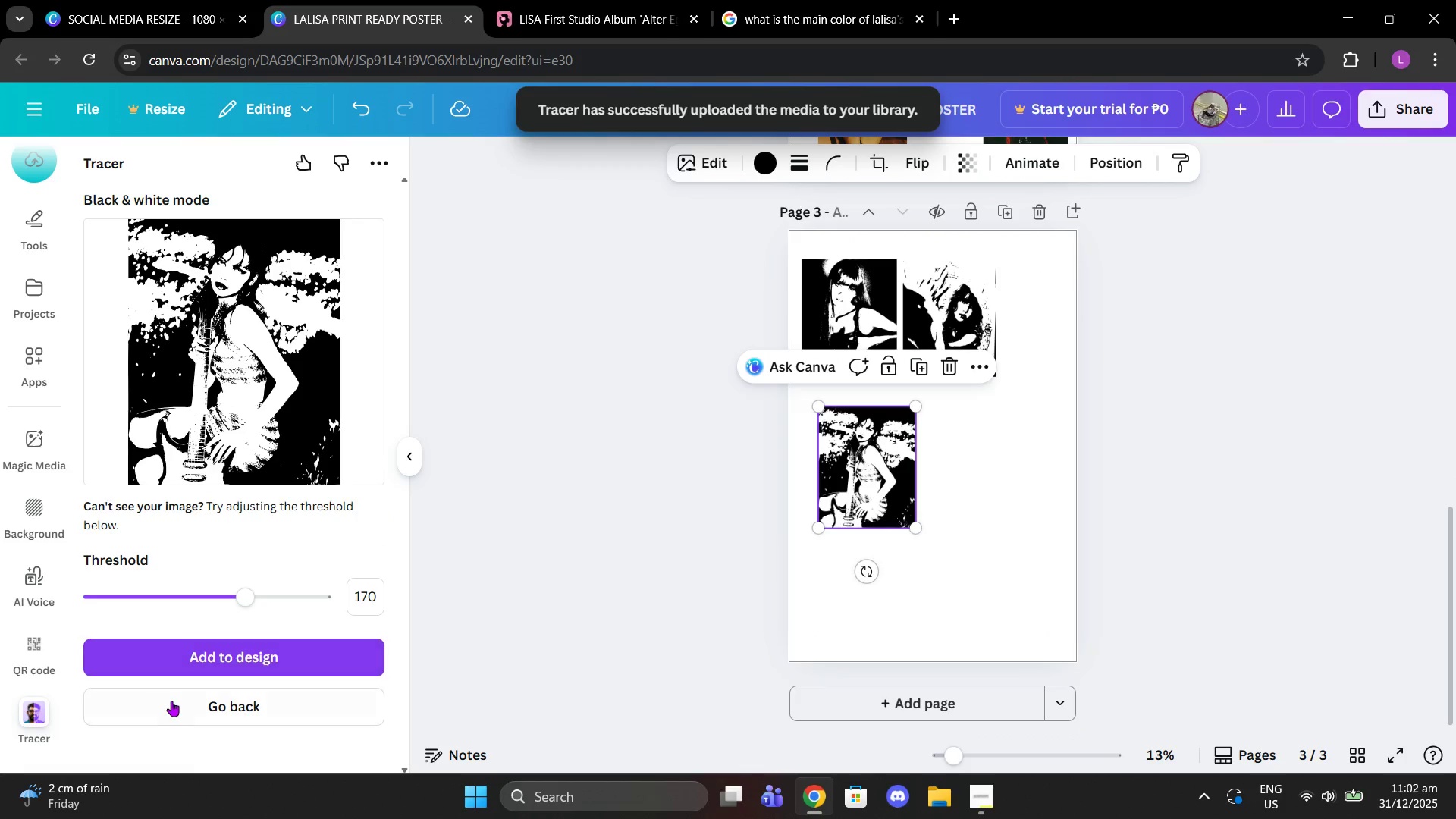 
left_click([172, 701])
 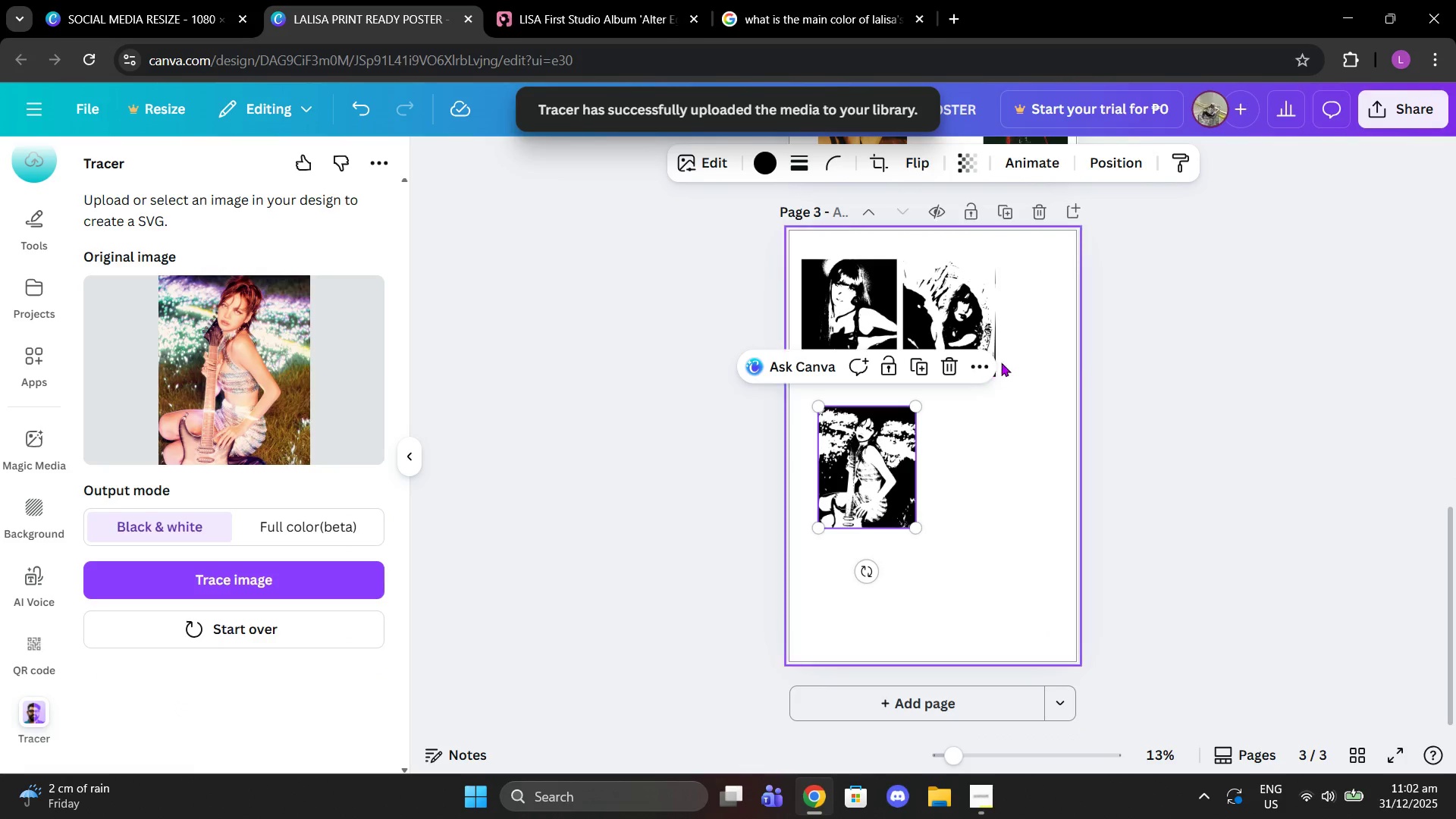 
scroll: coordinate [1001, 362], scroll_direction: up, amount: 4.0
 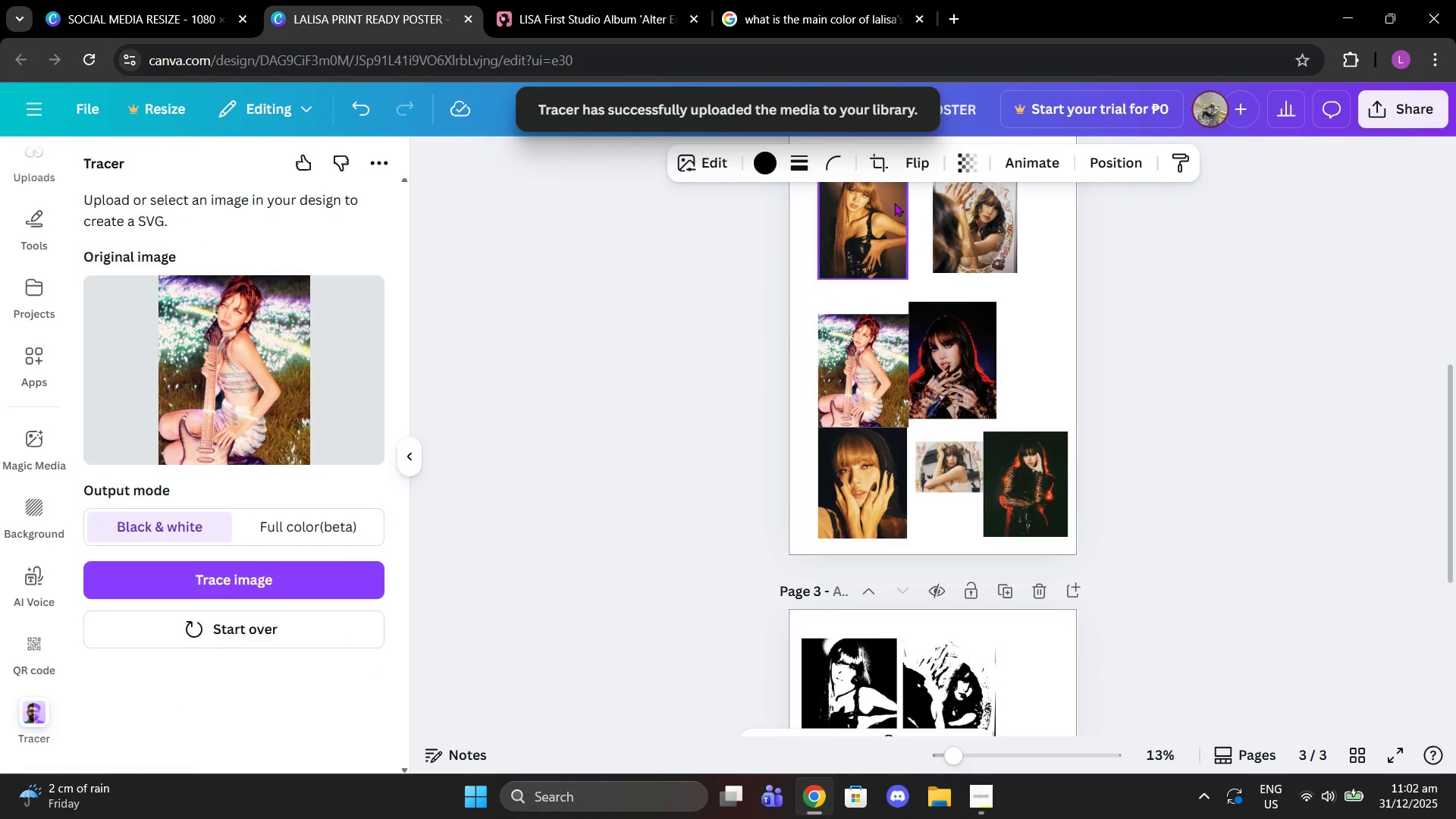 
left_click([869, 231])
 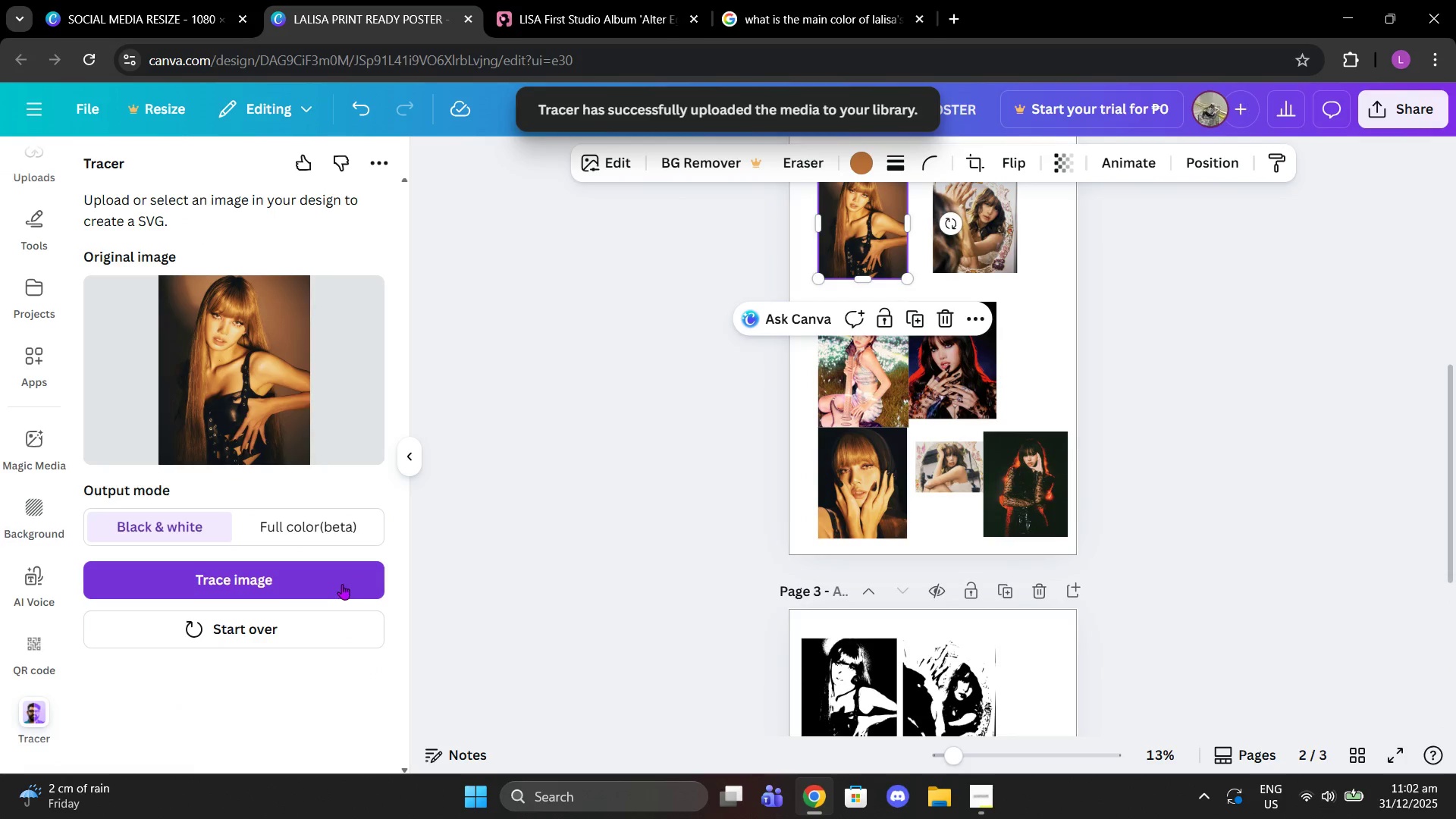 
left_click([341, 584])
 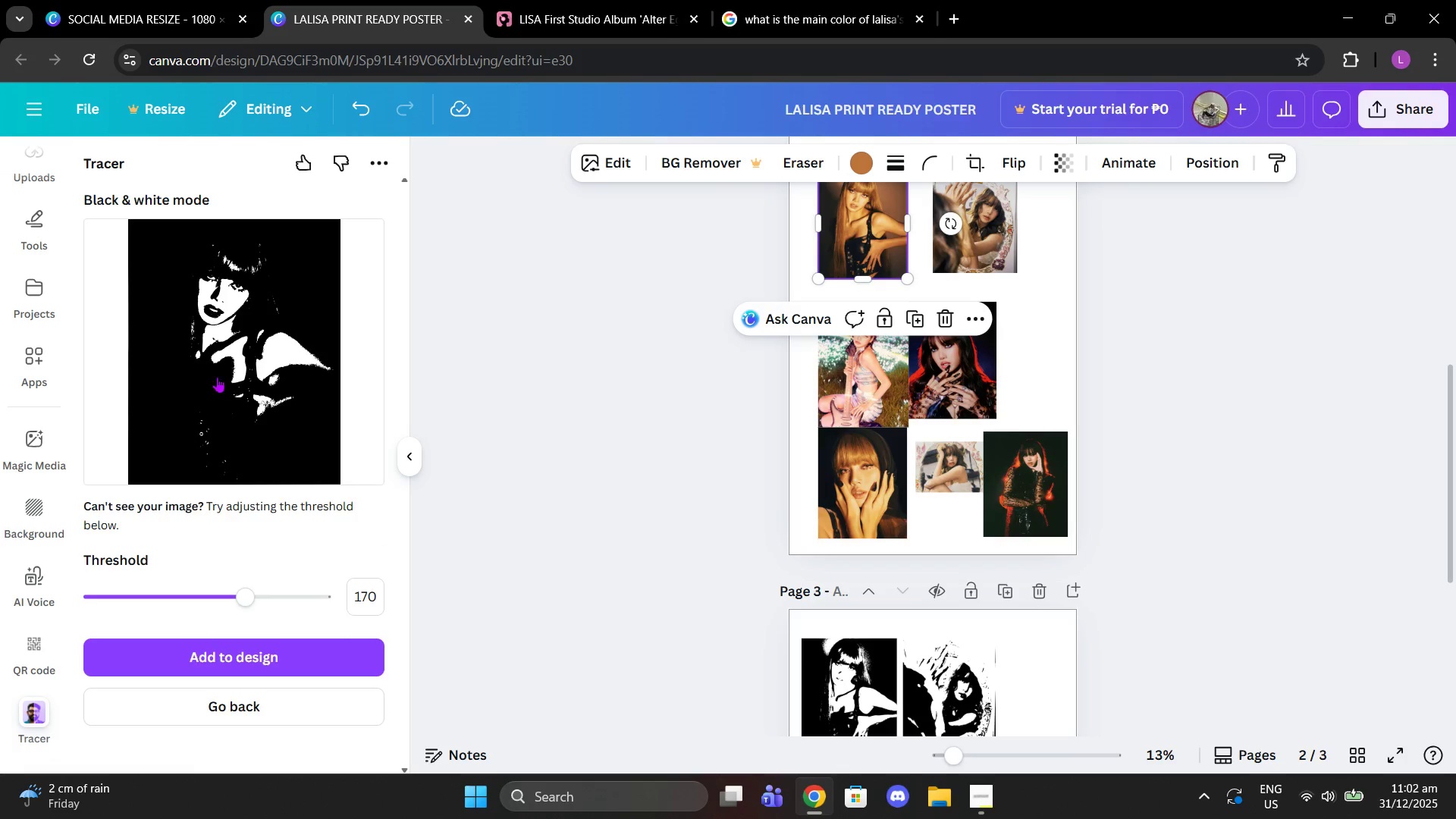 
left_click([252, 701])
 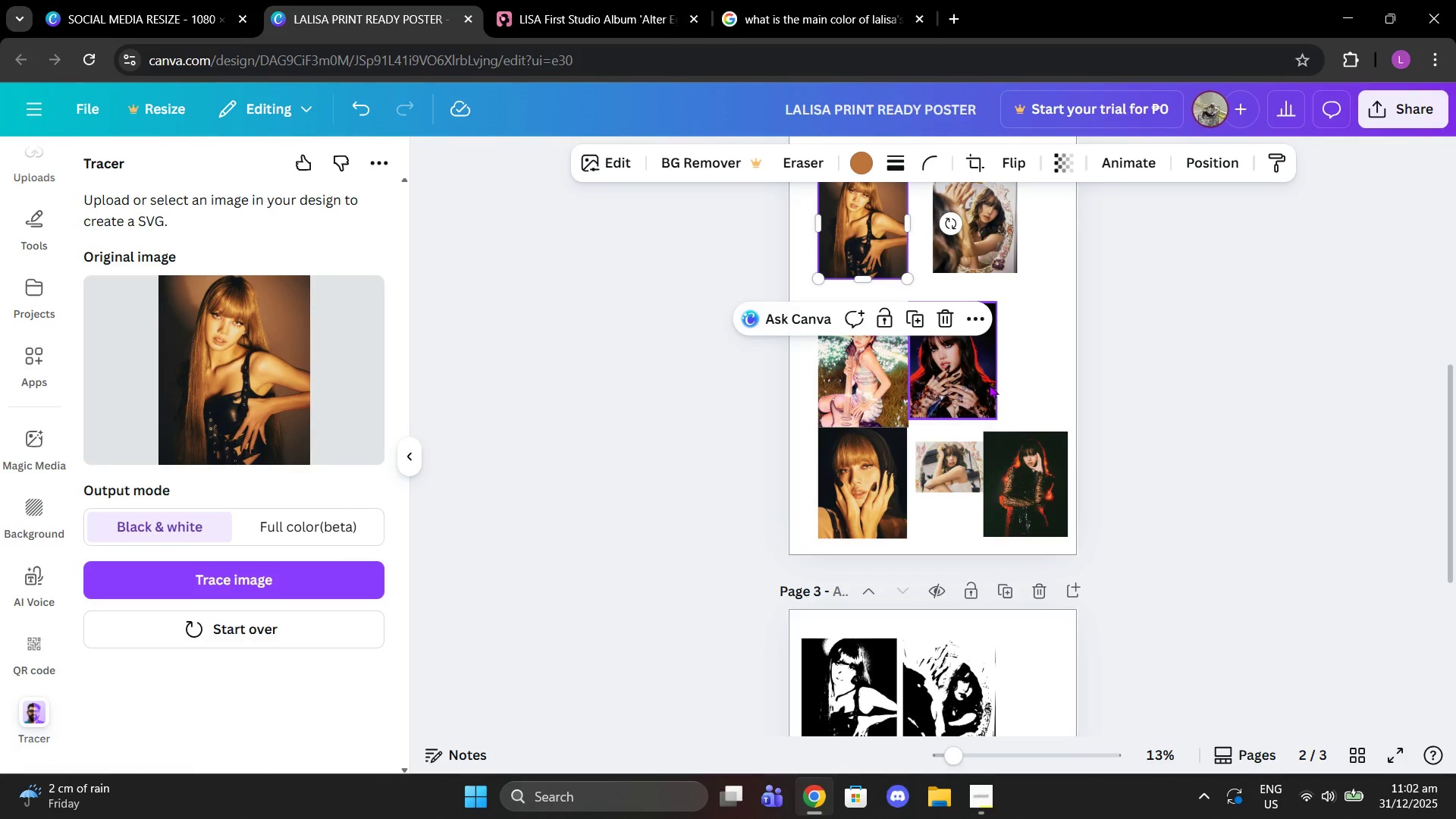 
left_click([973, 376])
 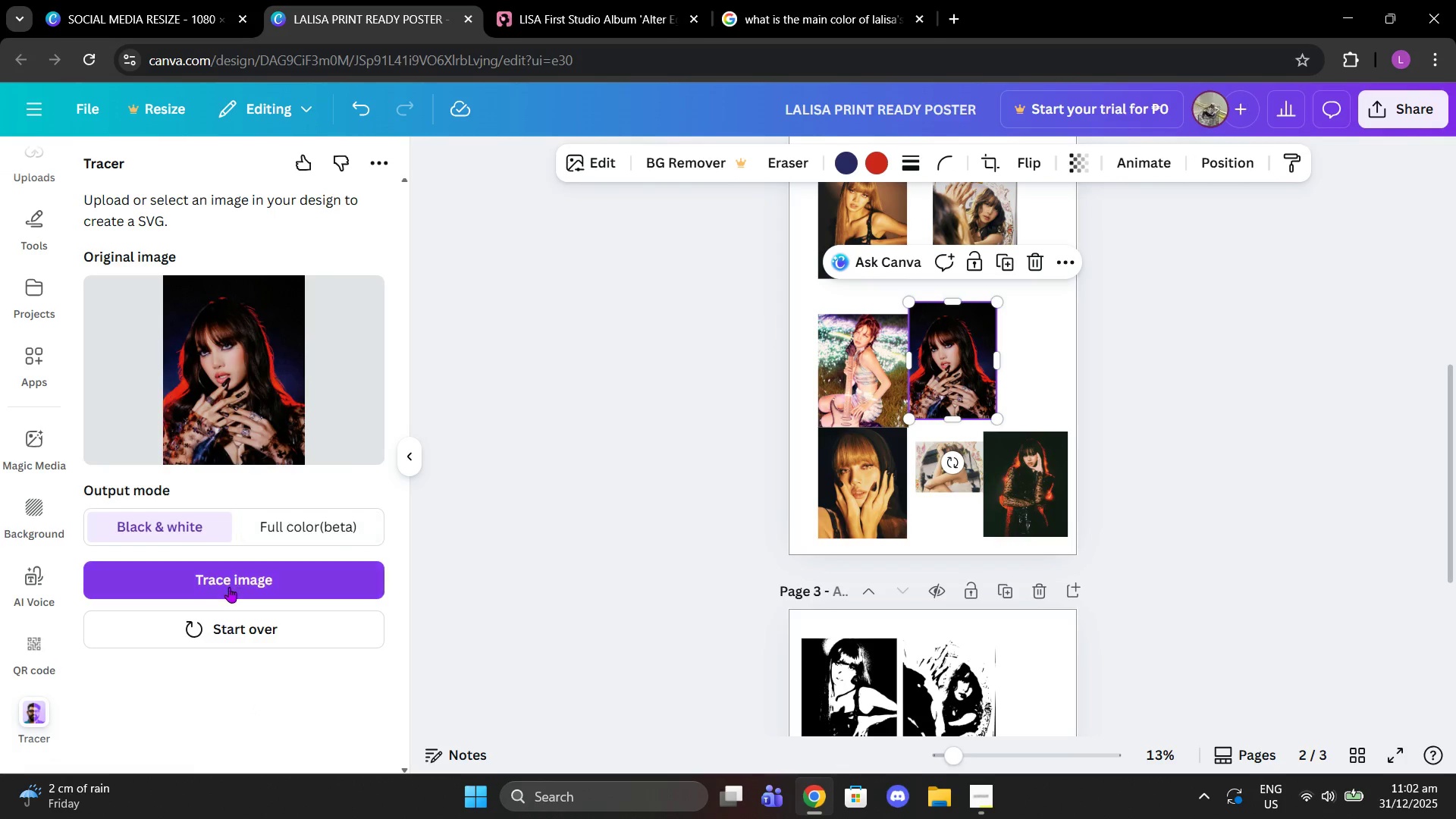 
left_click([229, 587])
 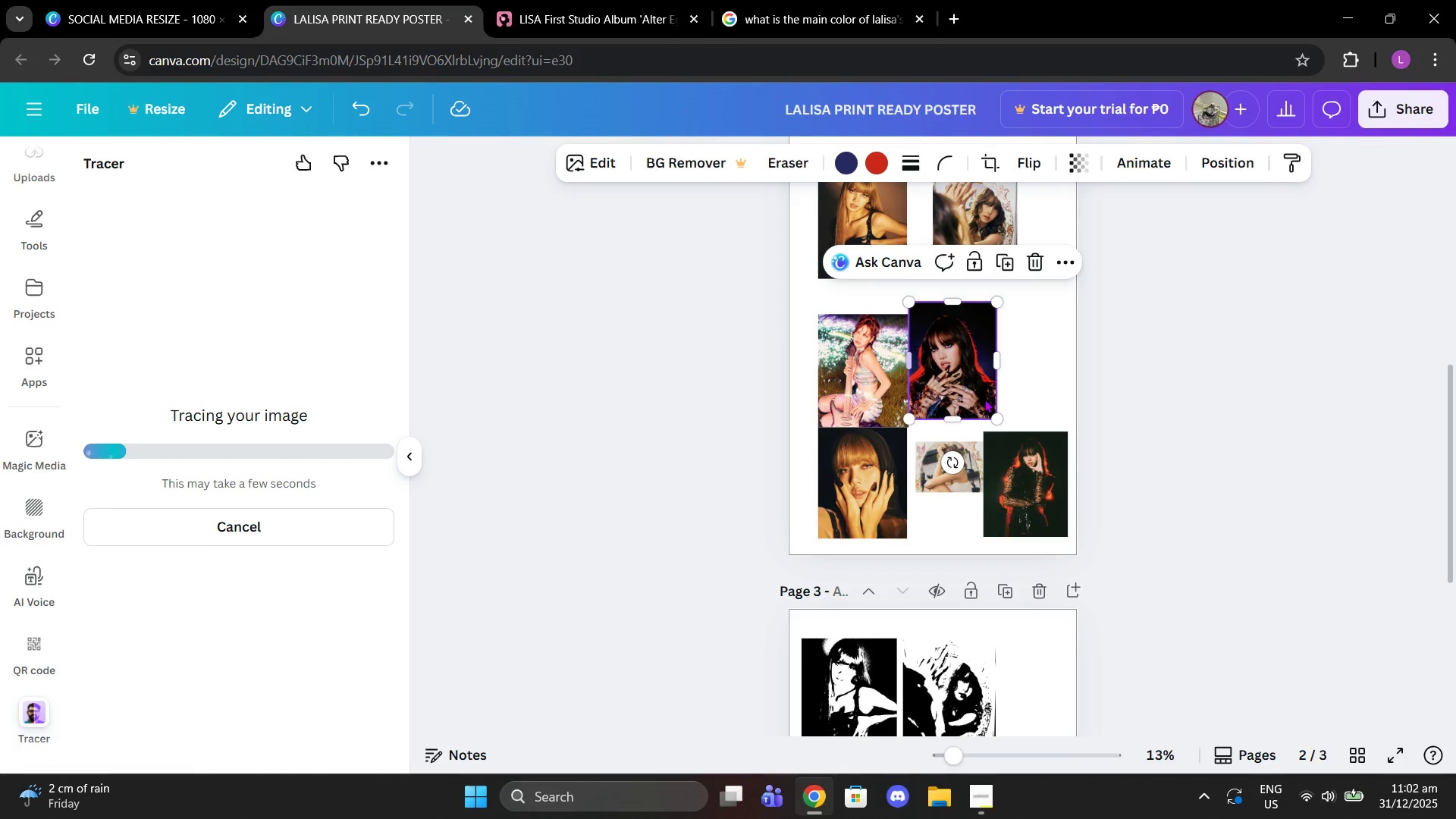 
scroll: coordinate [1007, 438], scroll_direction: down, amount: 1.0
 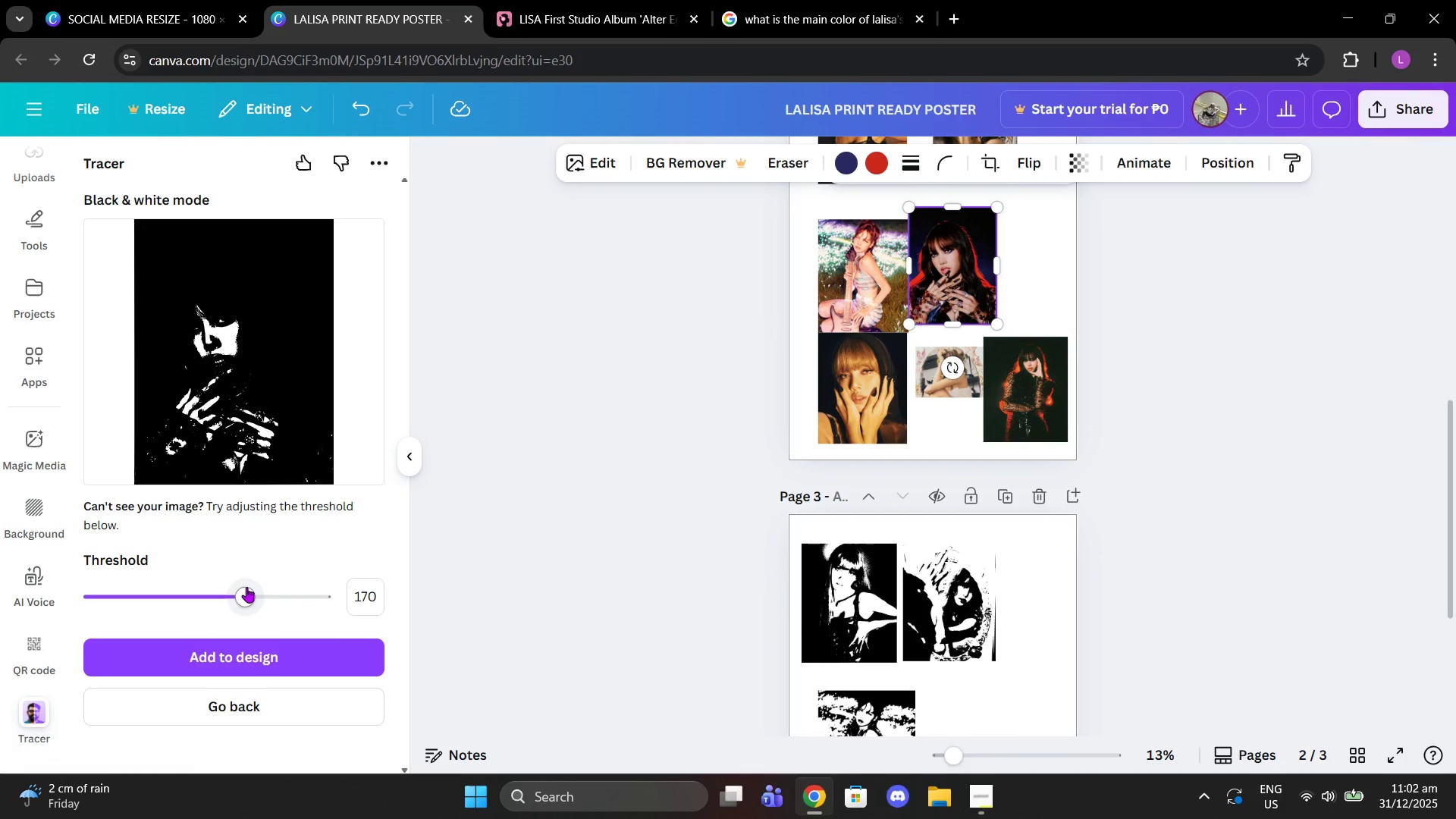 
left_click([356, 592])
 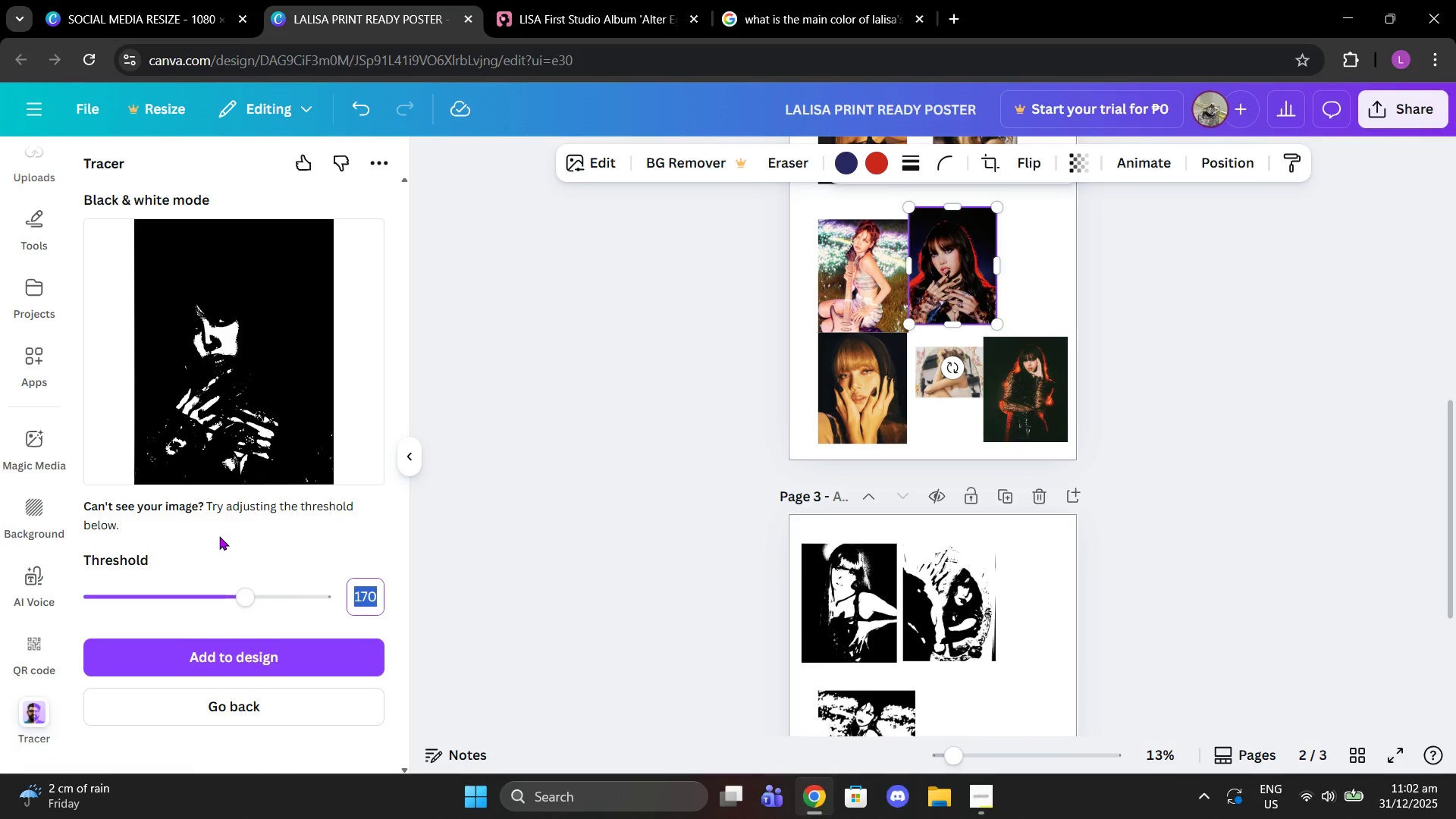 
type(120)
 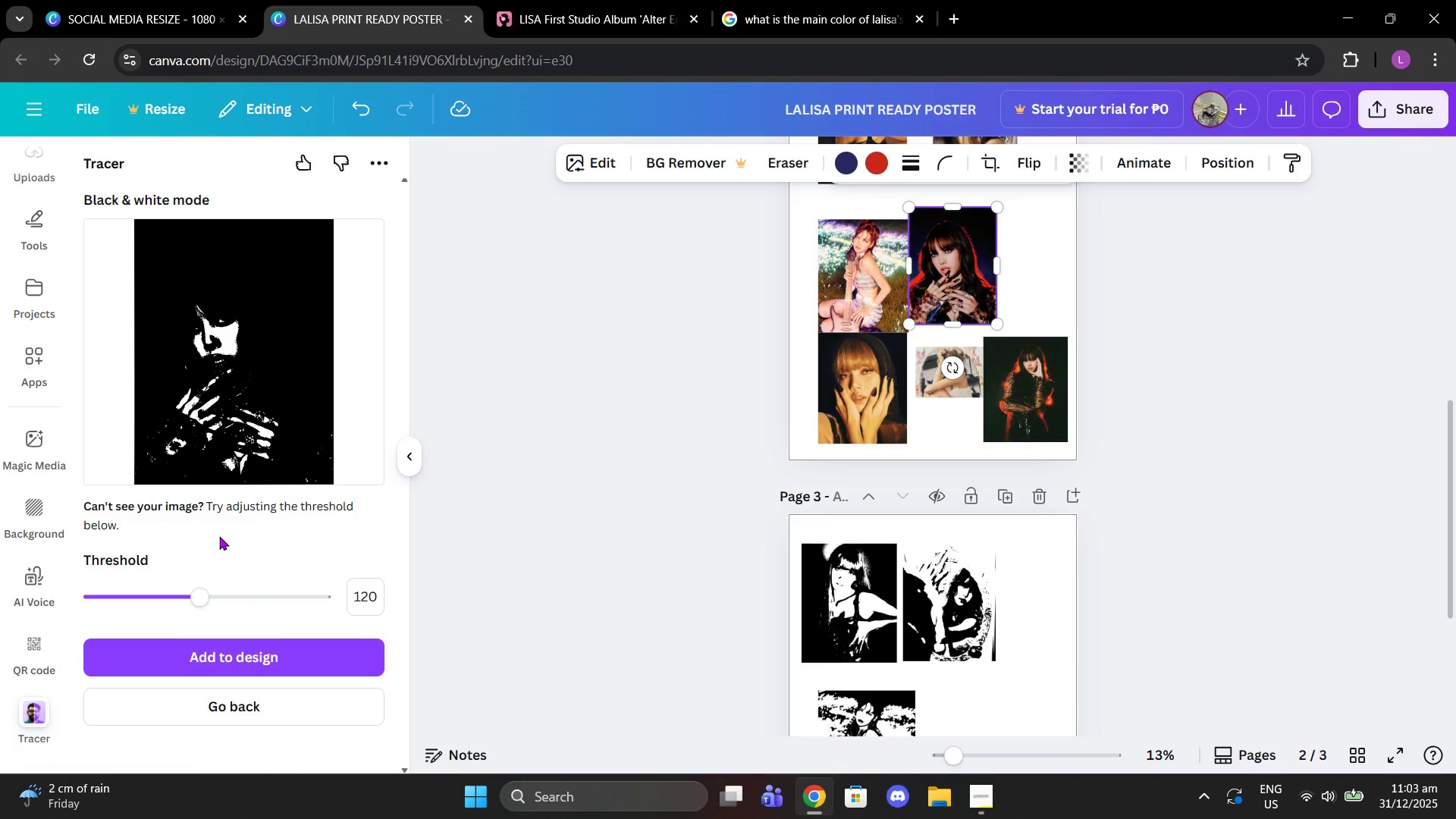 
key(Enter)
 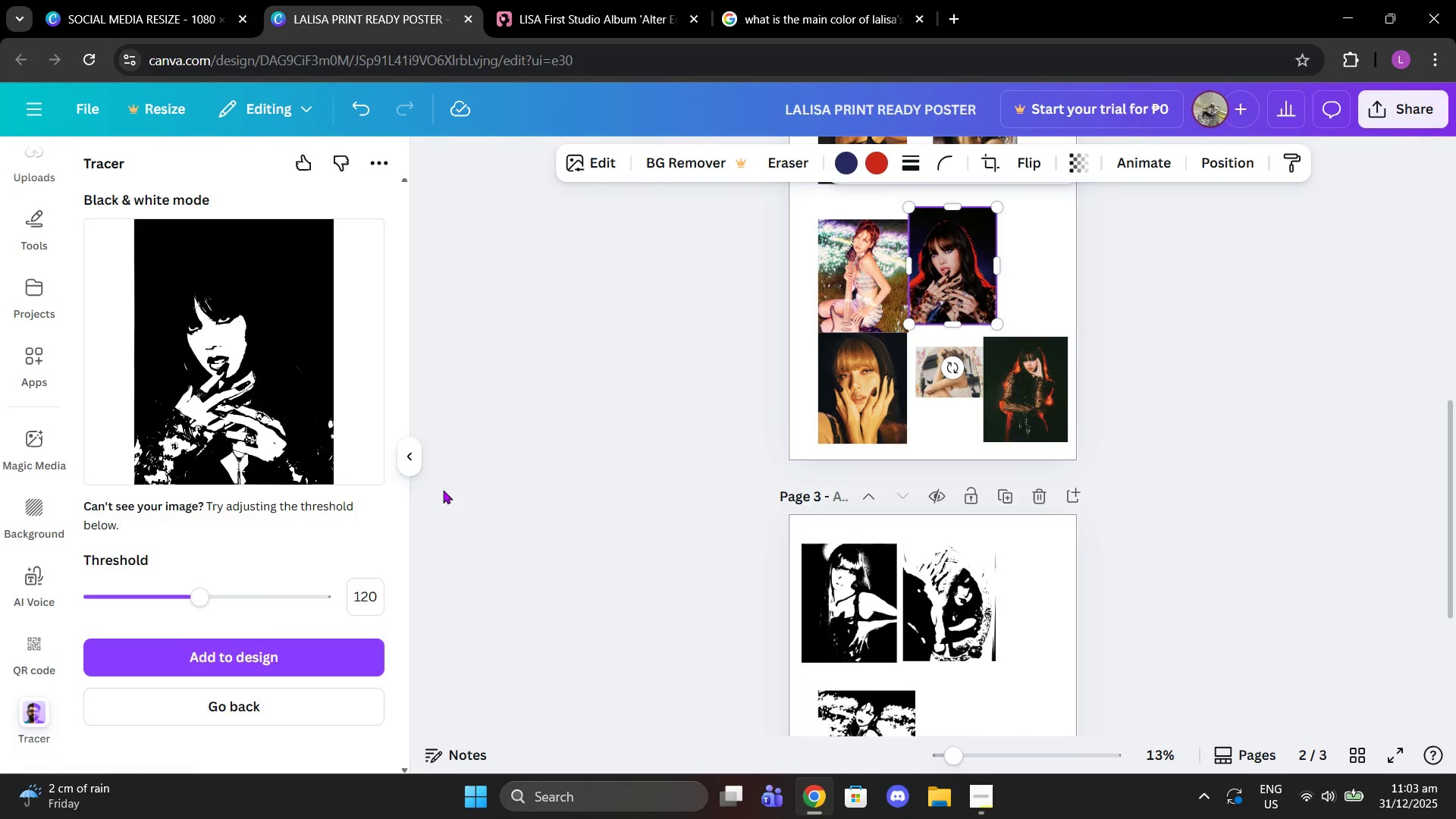 
left_click([380, 595])
 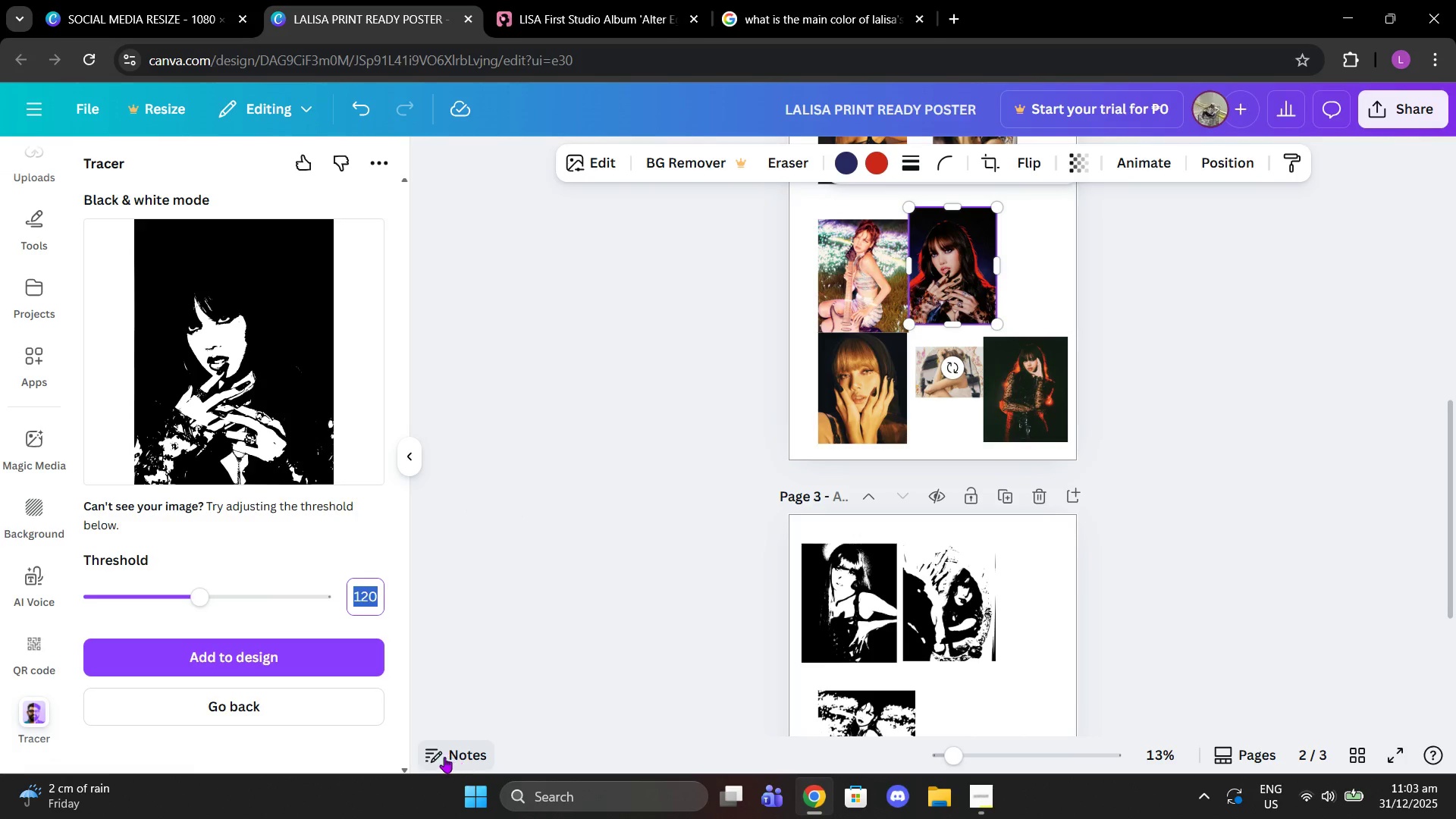 
type(130)
 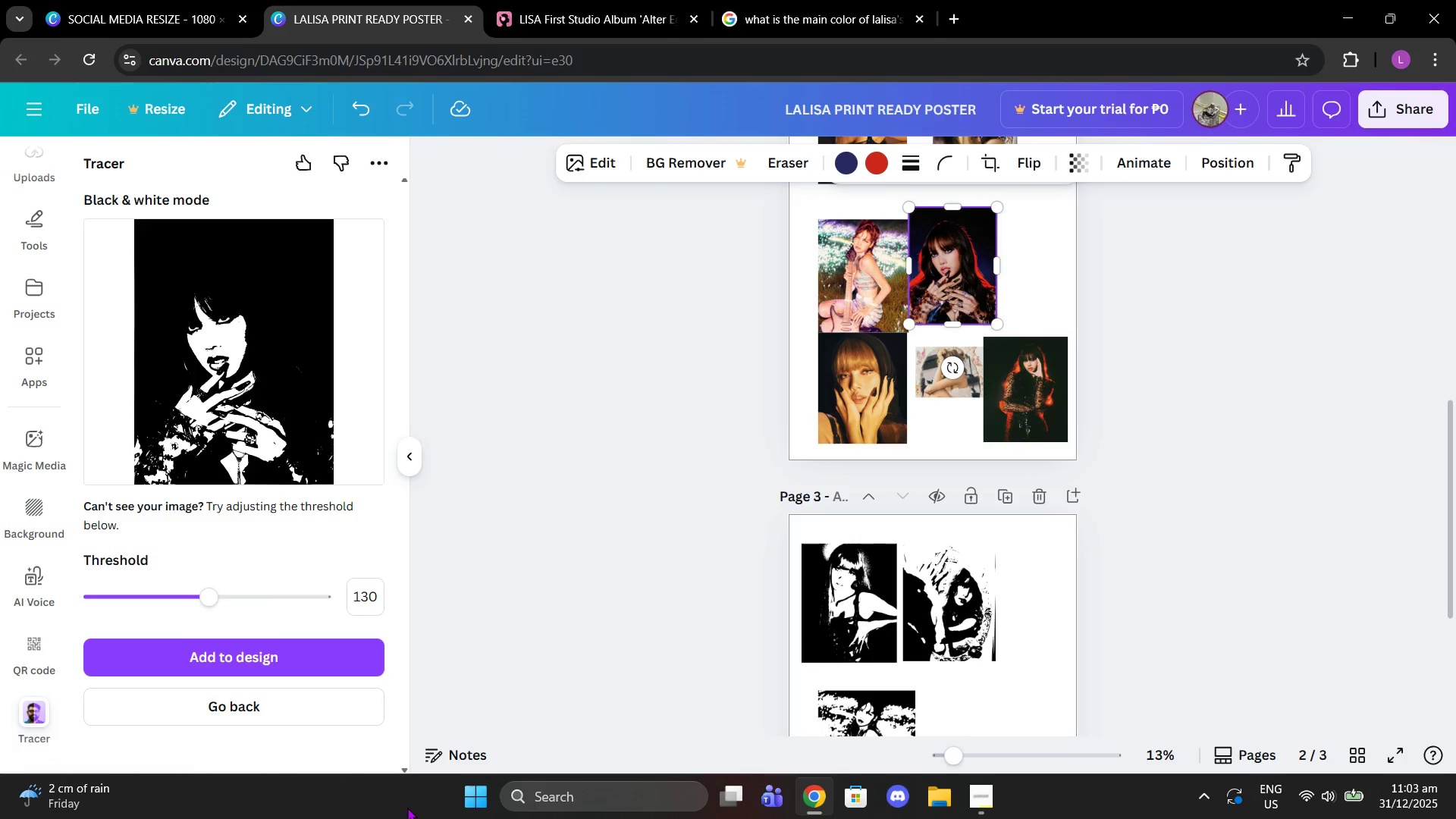 
key(Enter)
 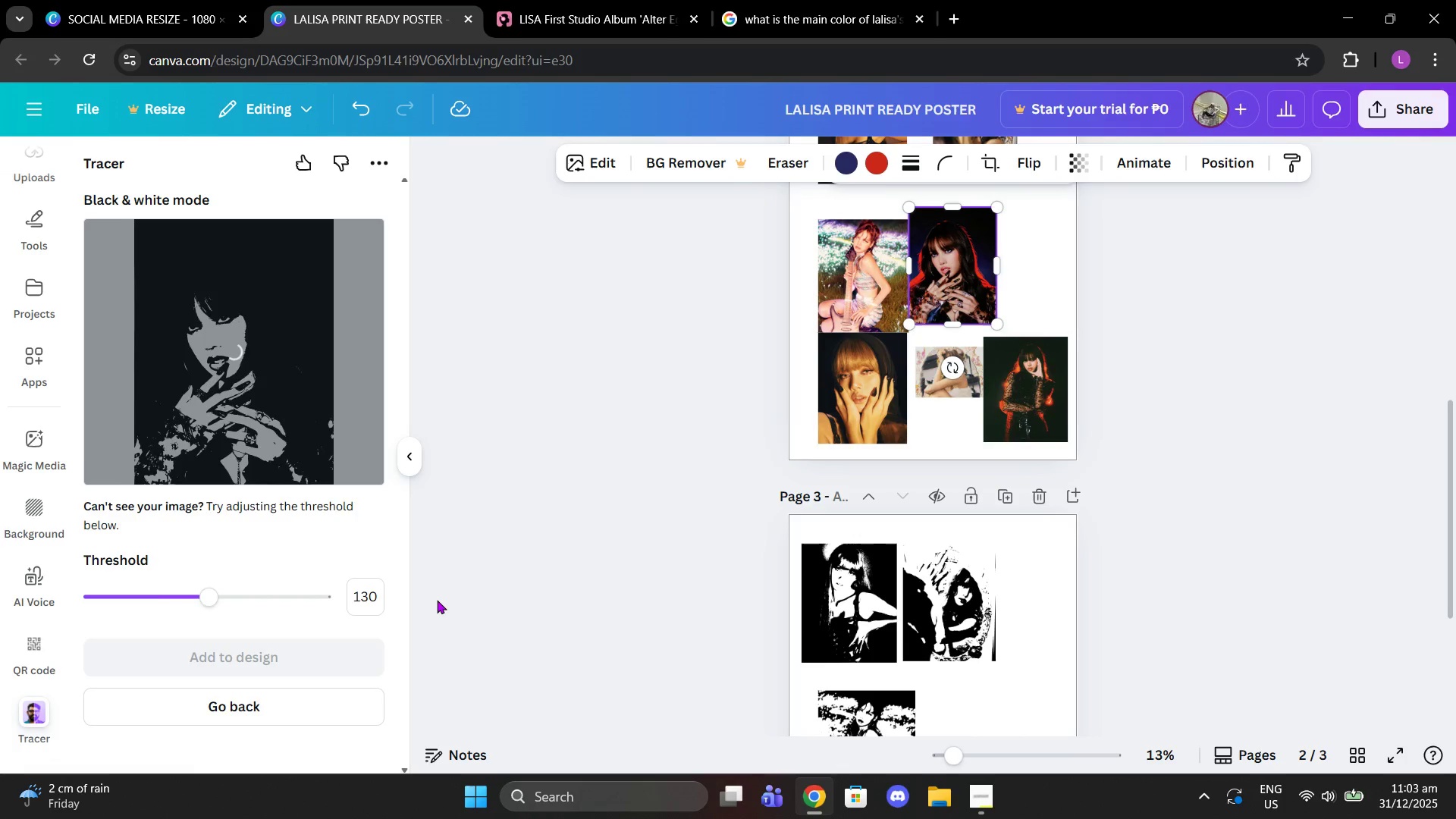 
wait(6.36)
 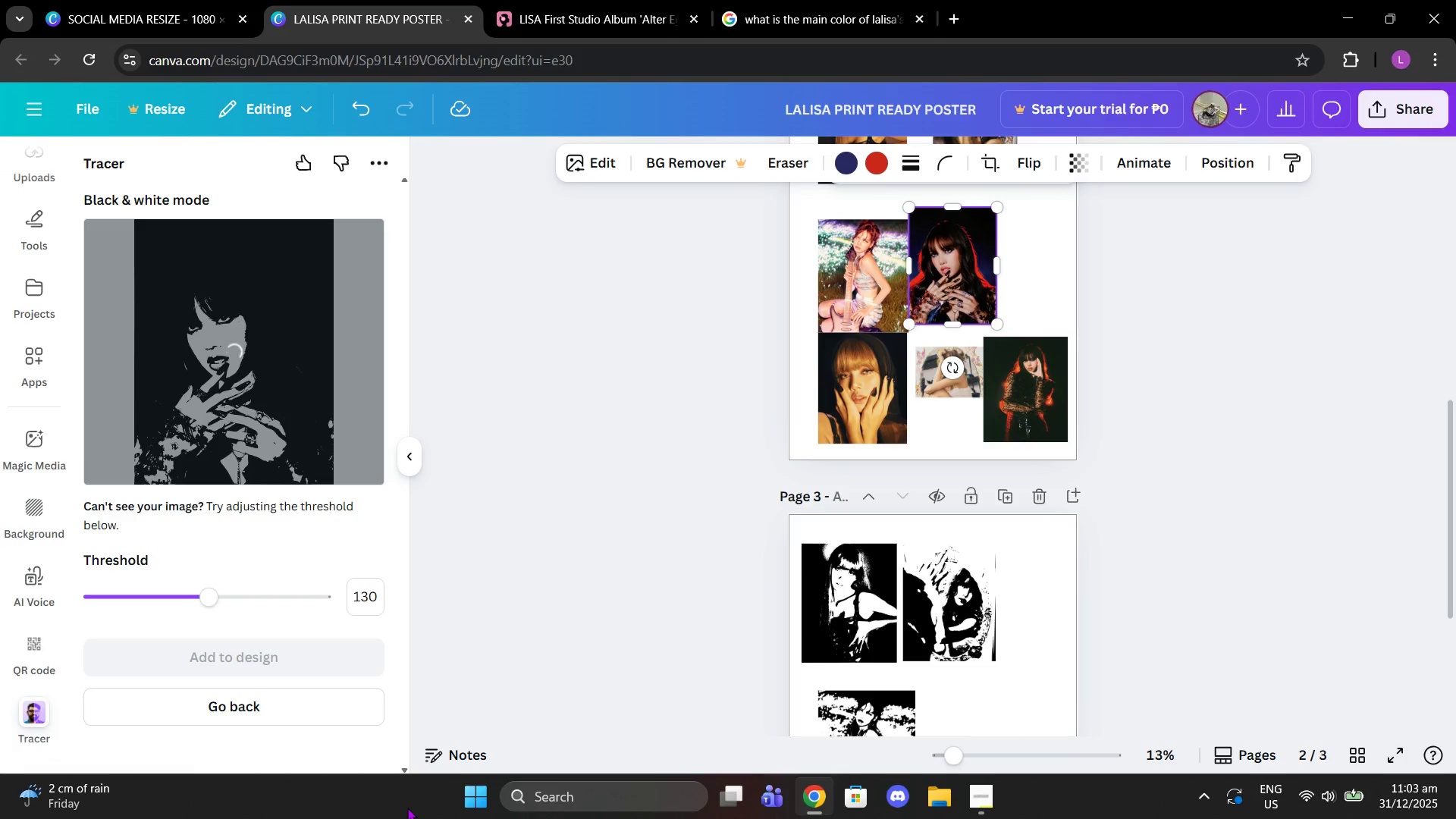 
left_click([369, 595])
 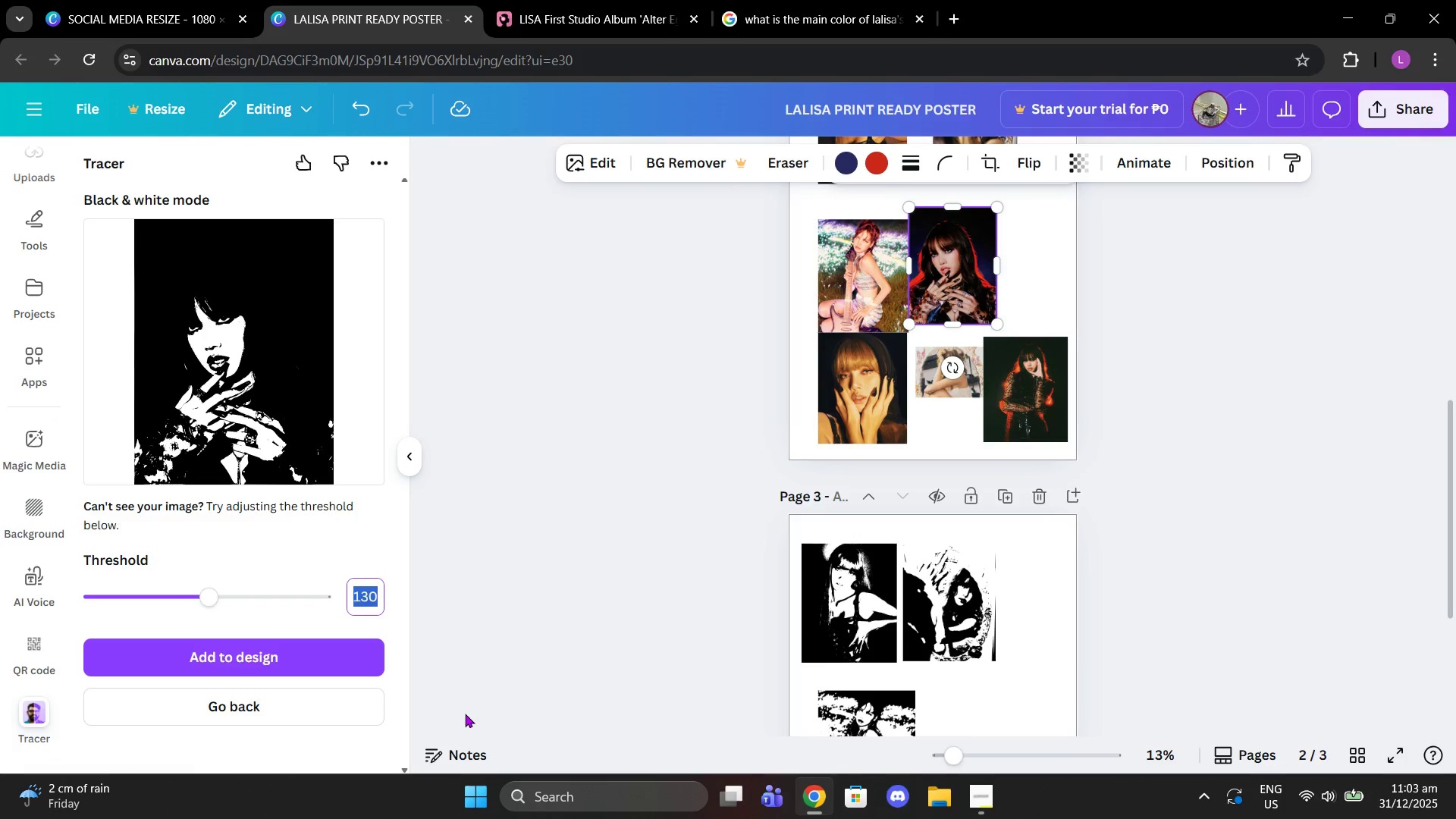 
type(115)
 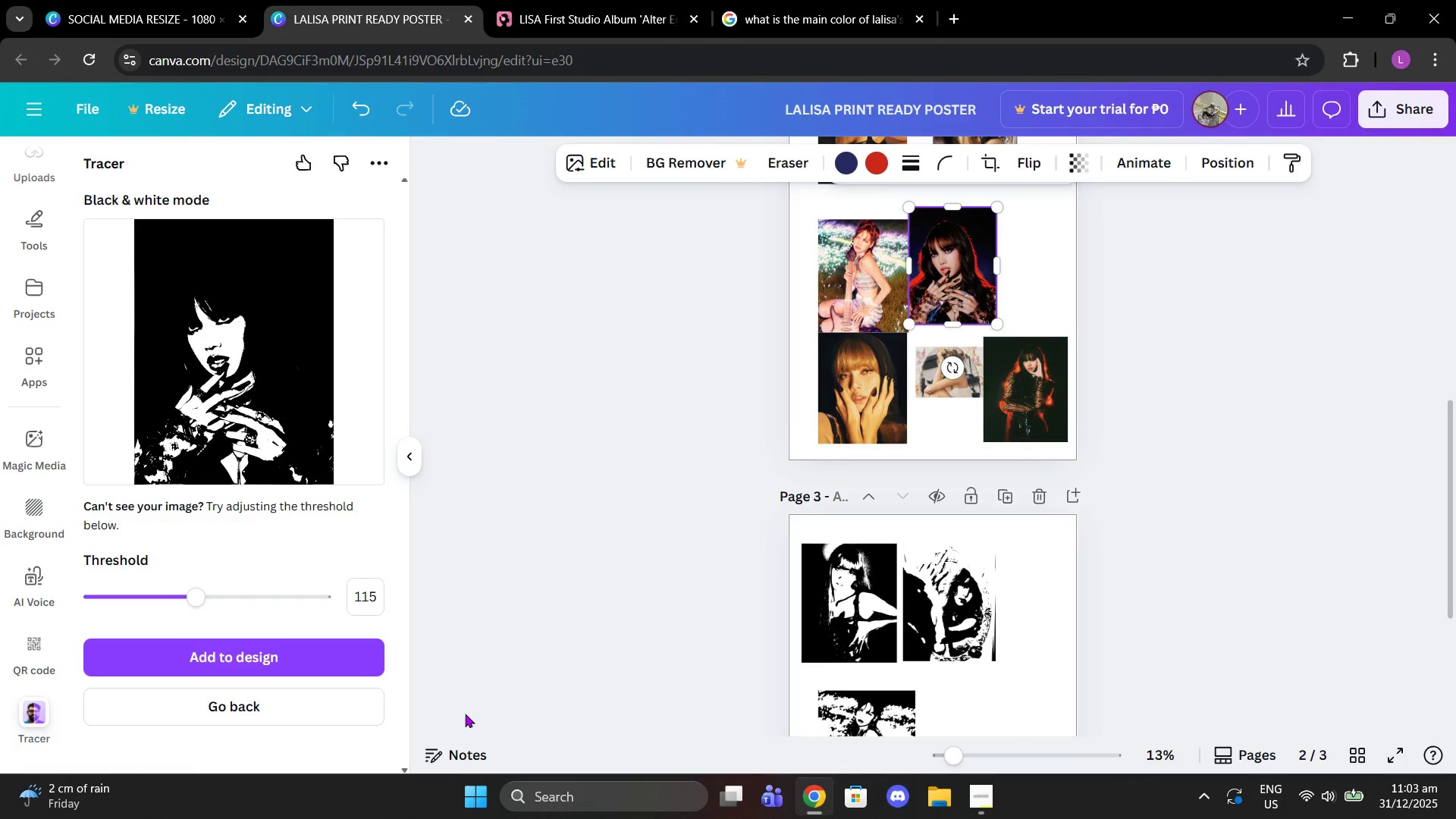 
key(Enter)
 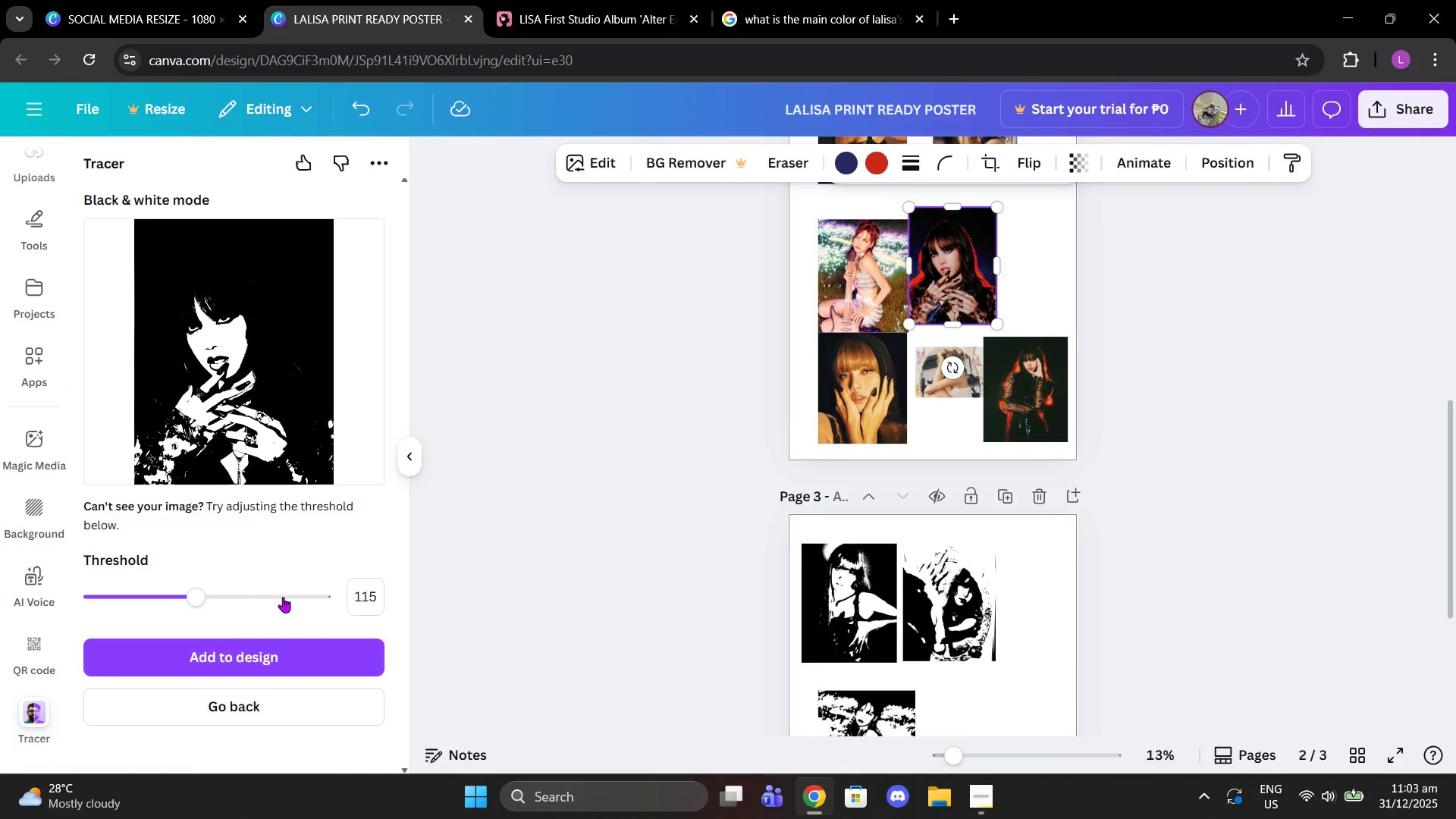 
left_click([367, 598])
 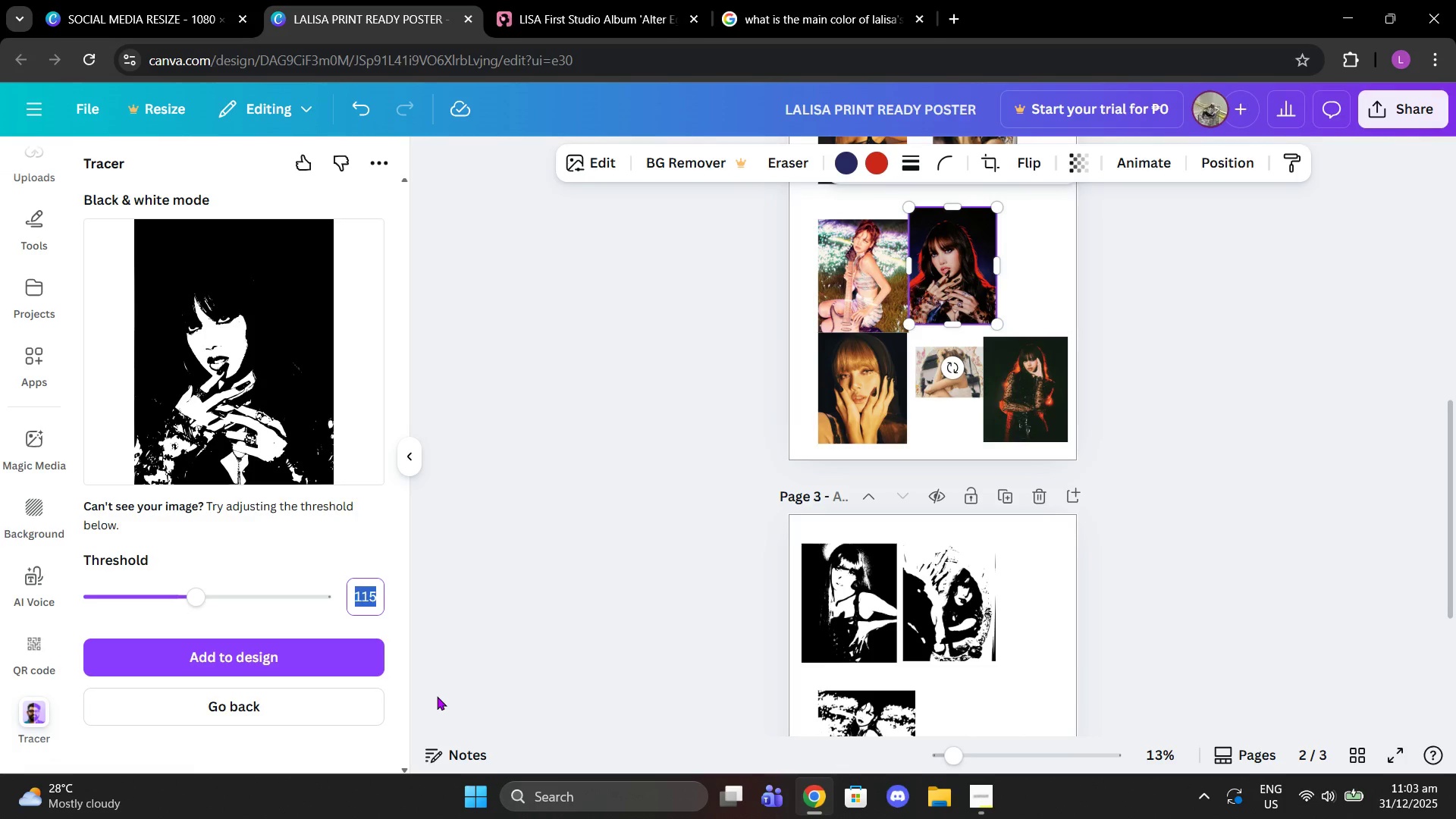 
type(120)
 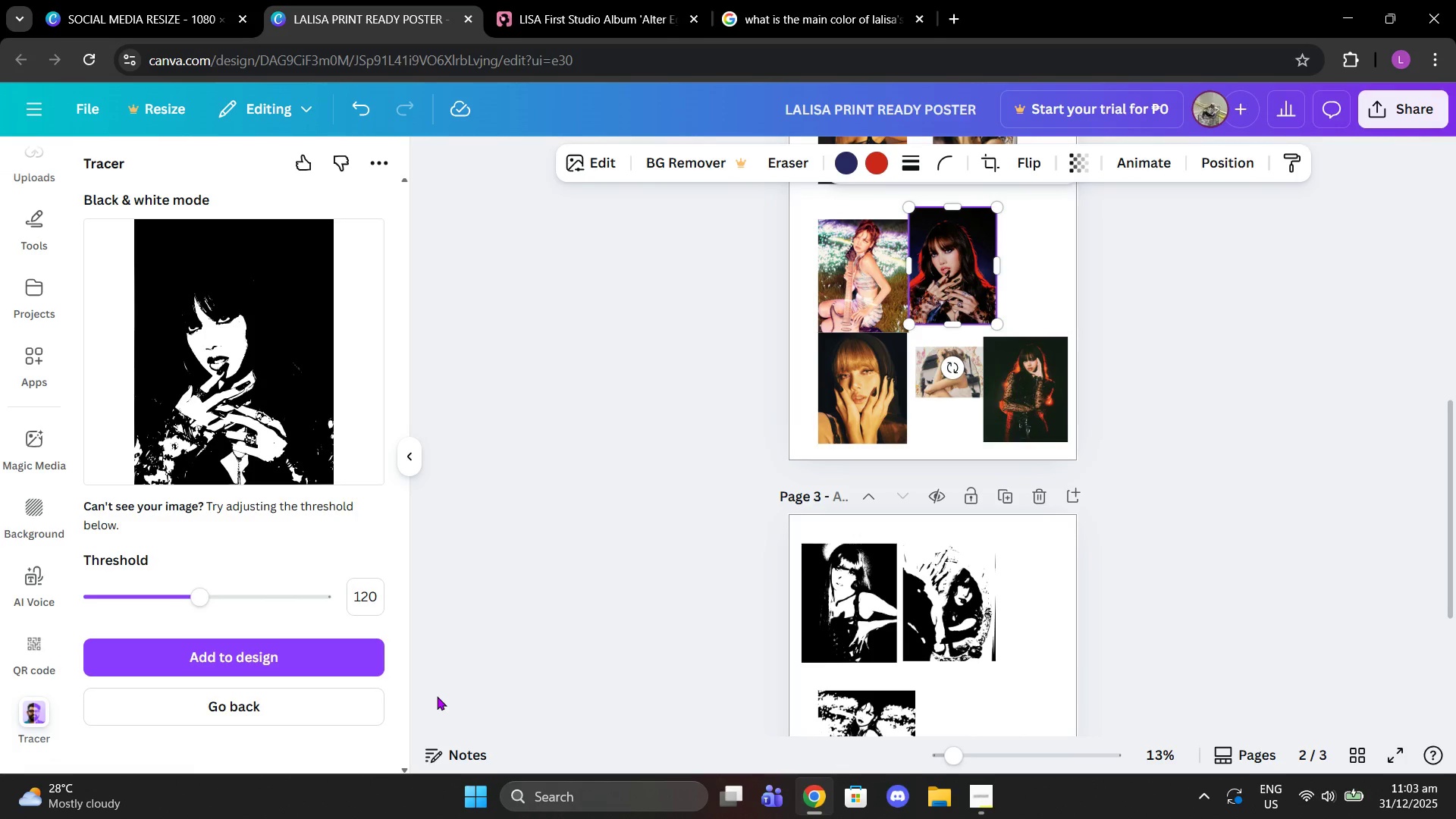 
key(Enter)
 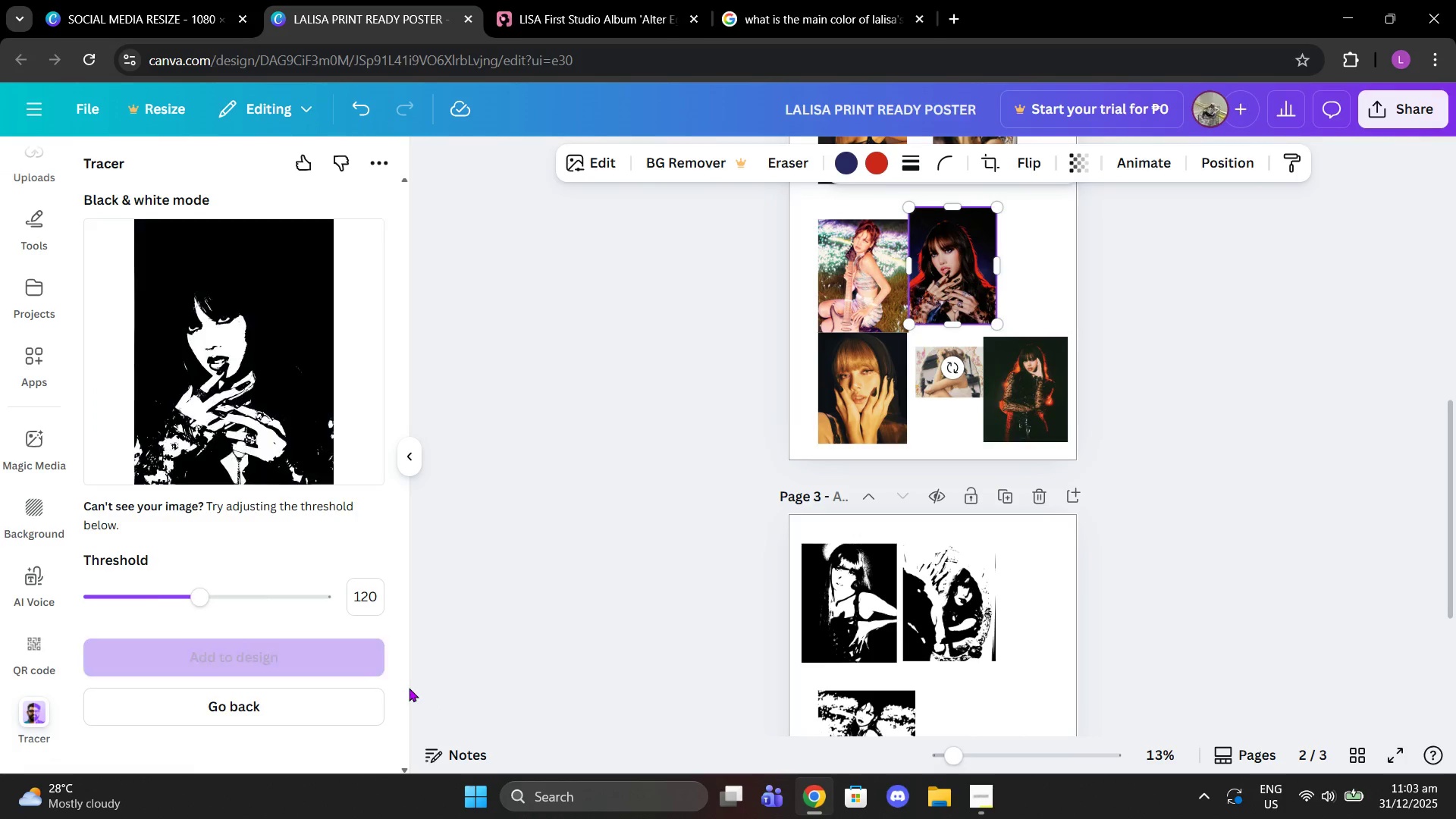 
left_click([328, 645])
 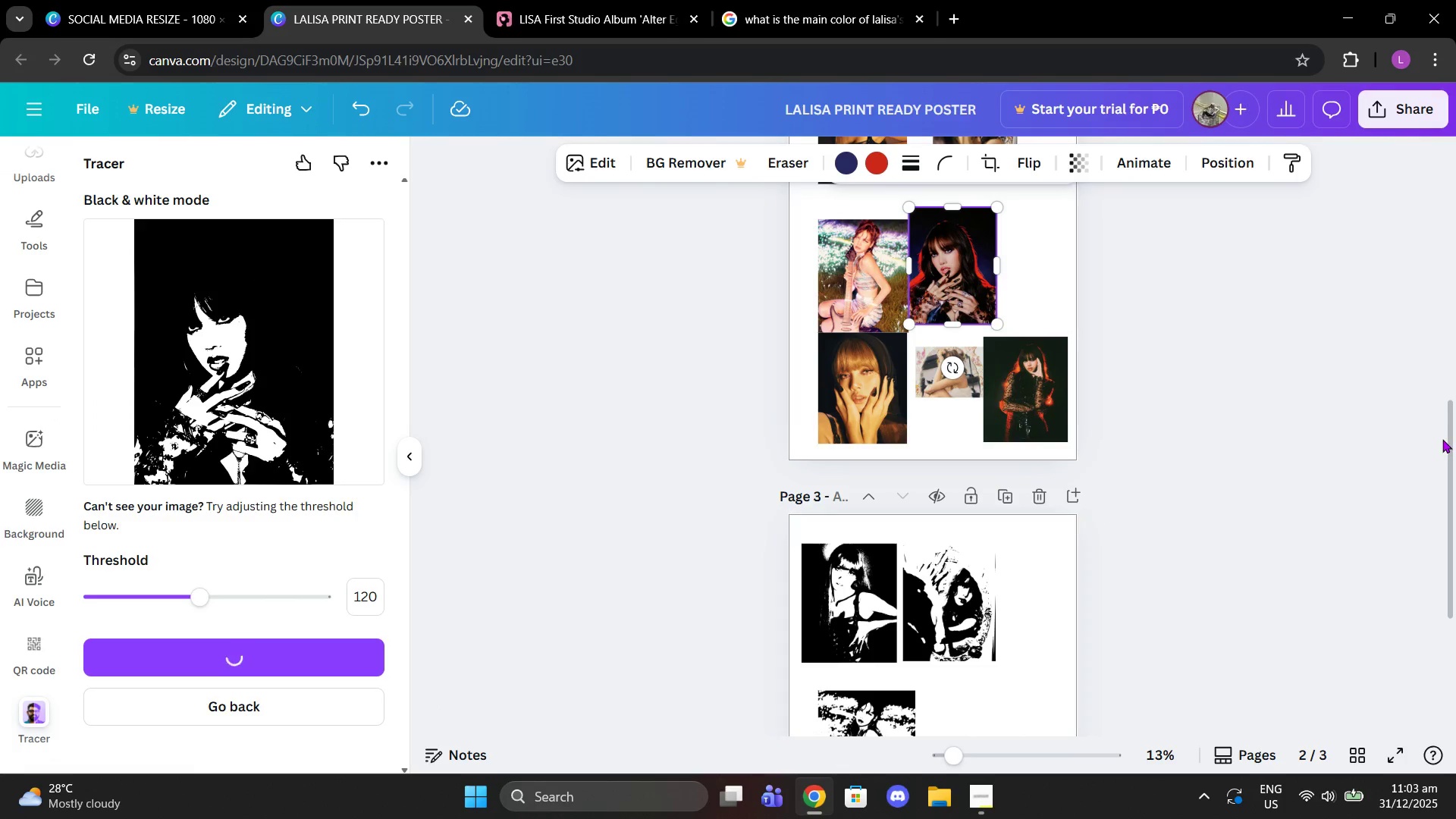 
scroll: coordinate [1440, 439], scroll_direction: down, amount: 2.0
 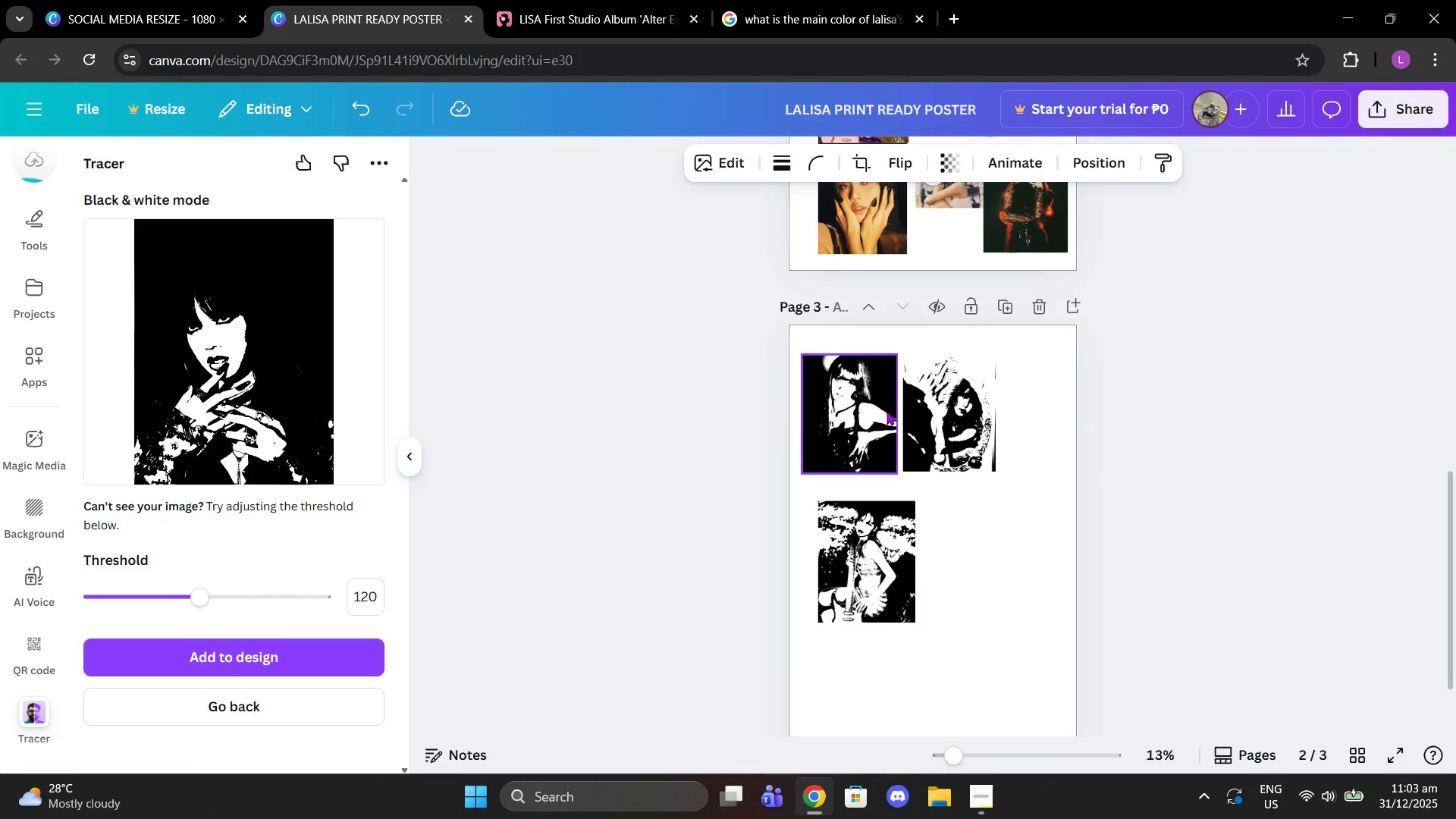 
scroll: coordinate [893, 406], scroll_direction: up, amount: 3.0
 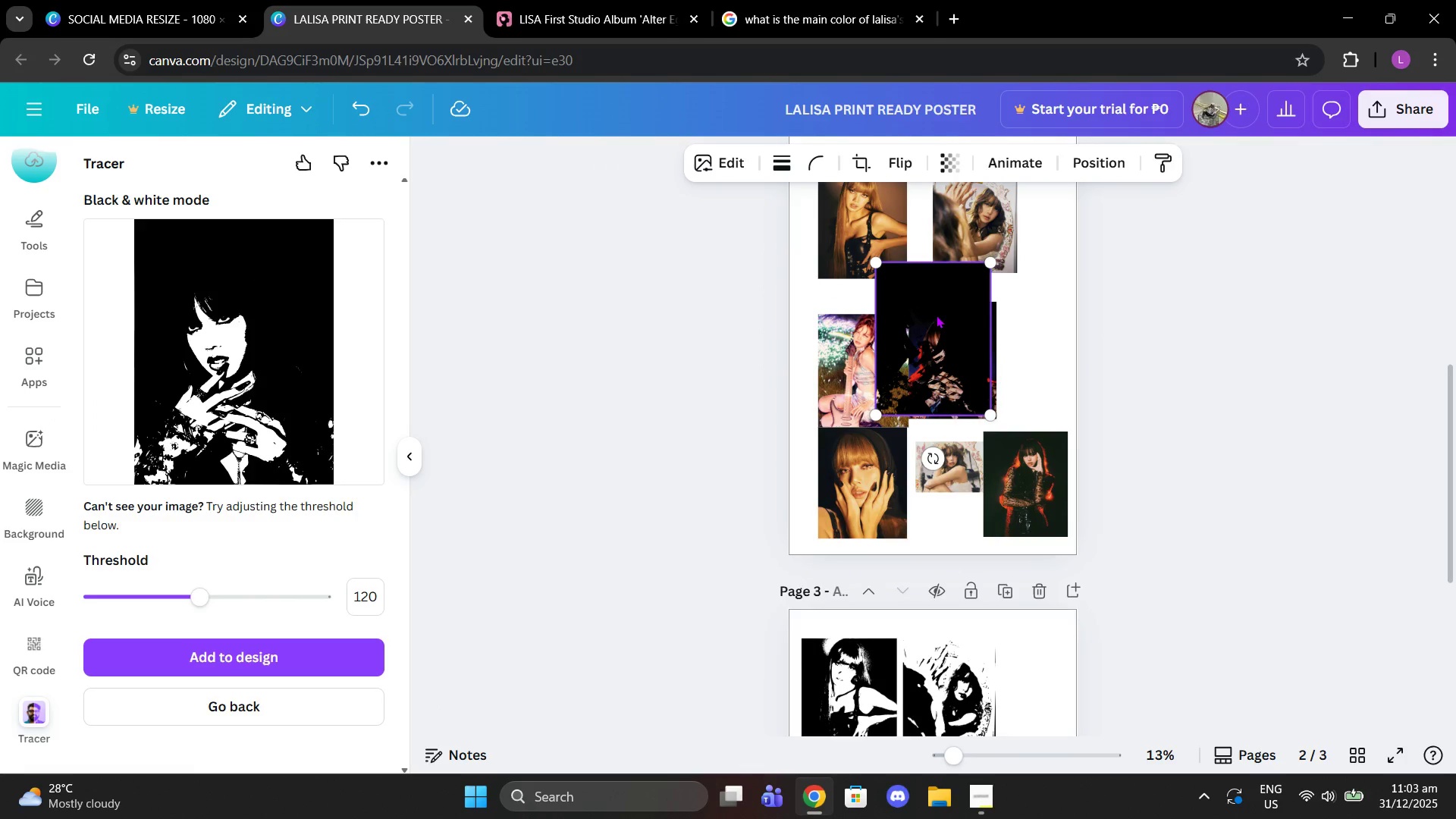 
left_click_drag(start_coordinate=[936, 315], to_coordinate=[974, 446])
 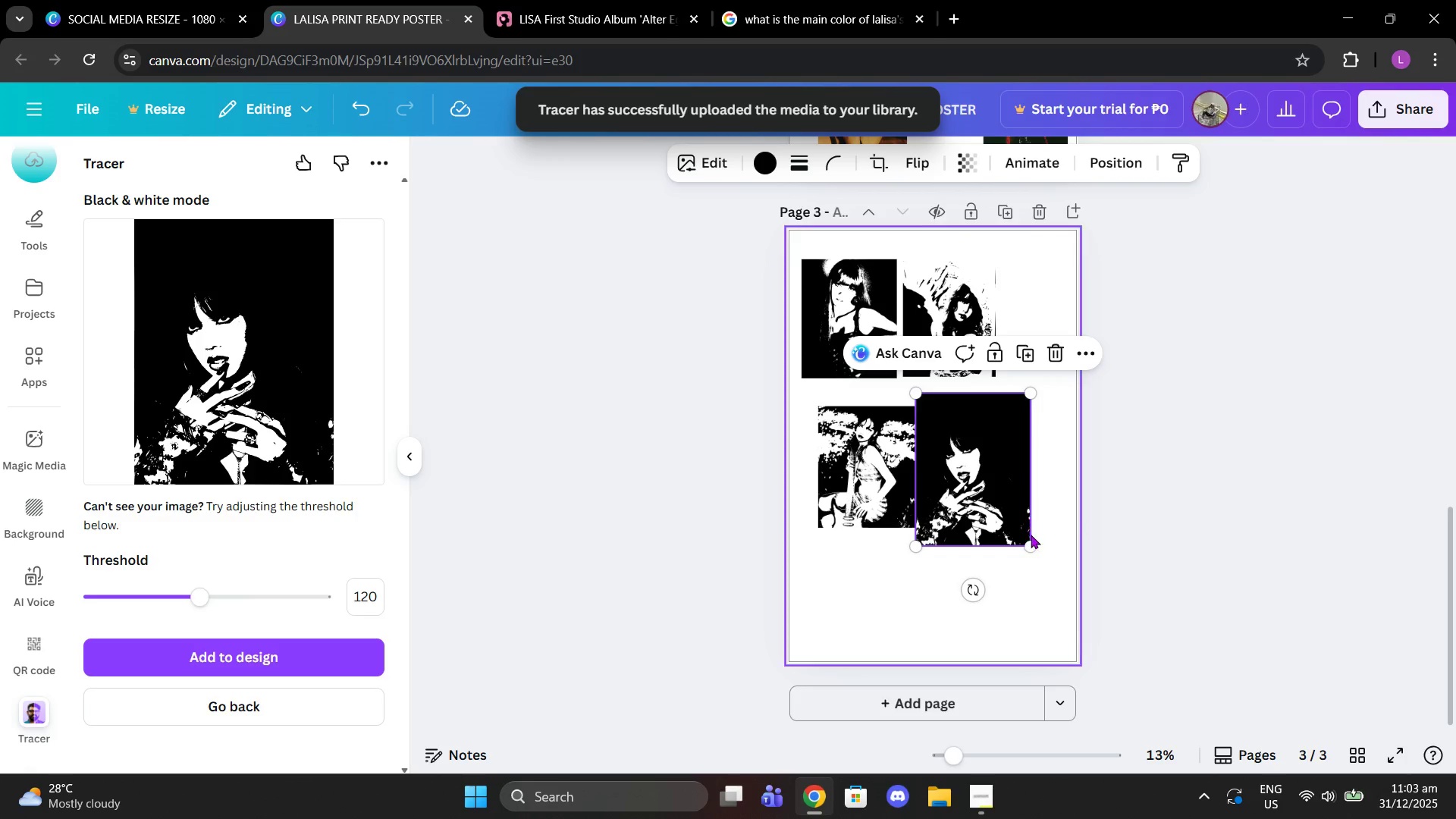 
scroll: coordinate [987, 526], scroll_direction: down, amount: 5.0
 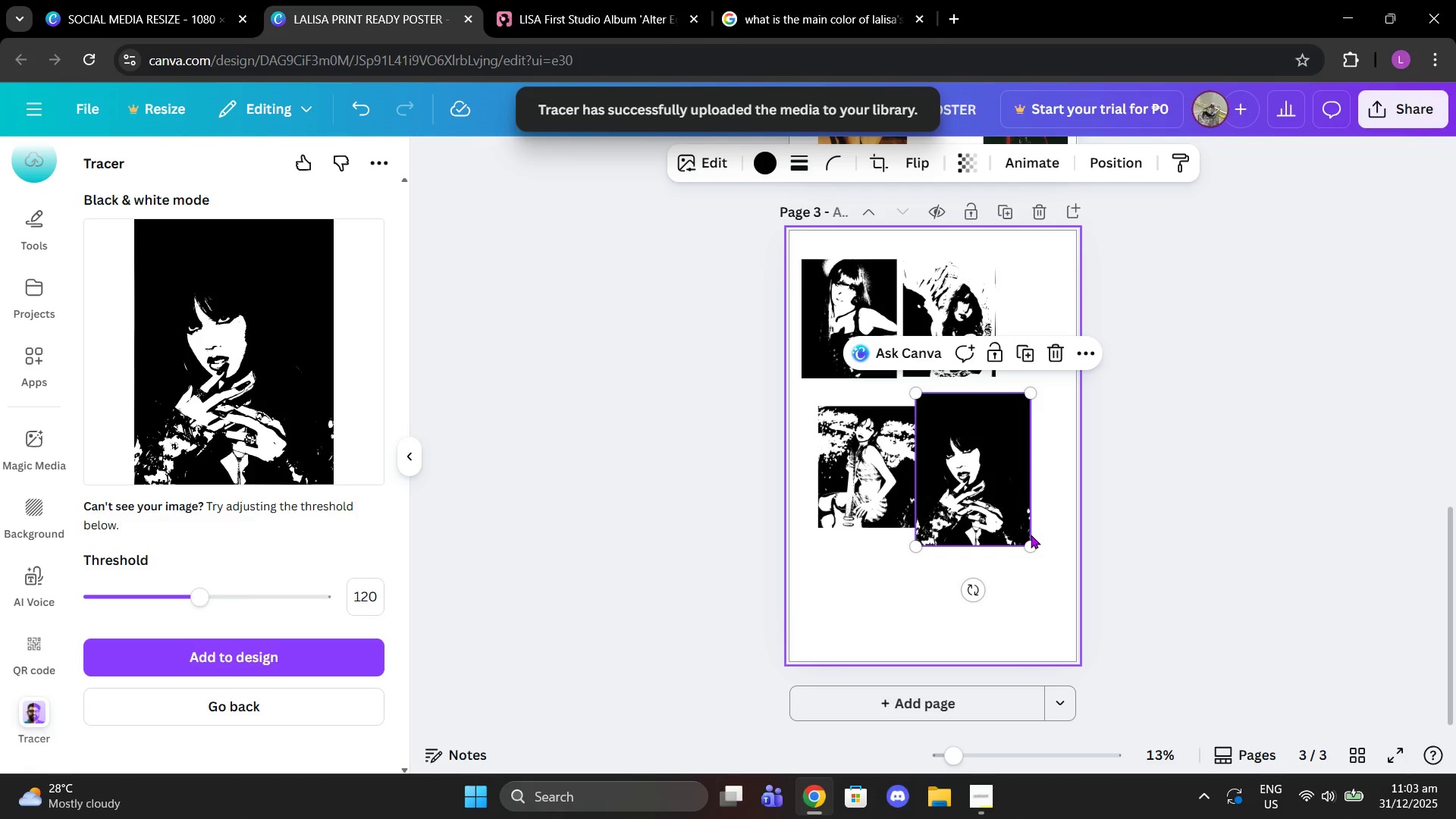 
left_click_drag(start_coordinate=[1032, 543], to_coordinate=[990, 513])
 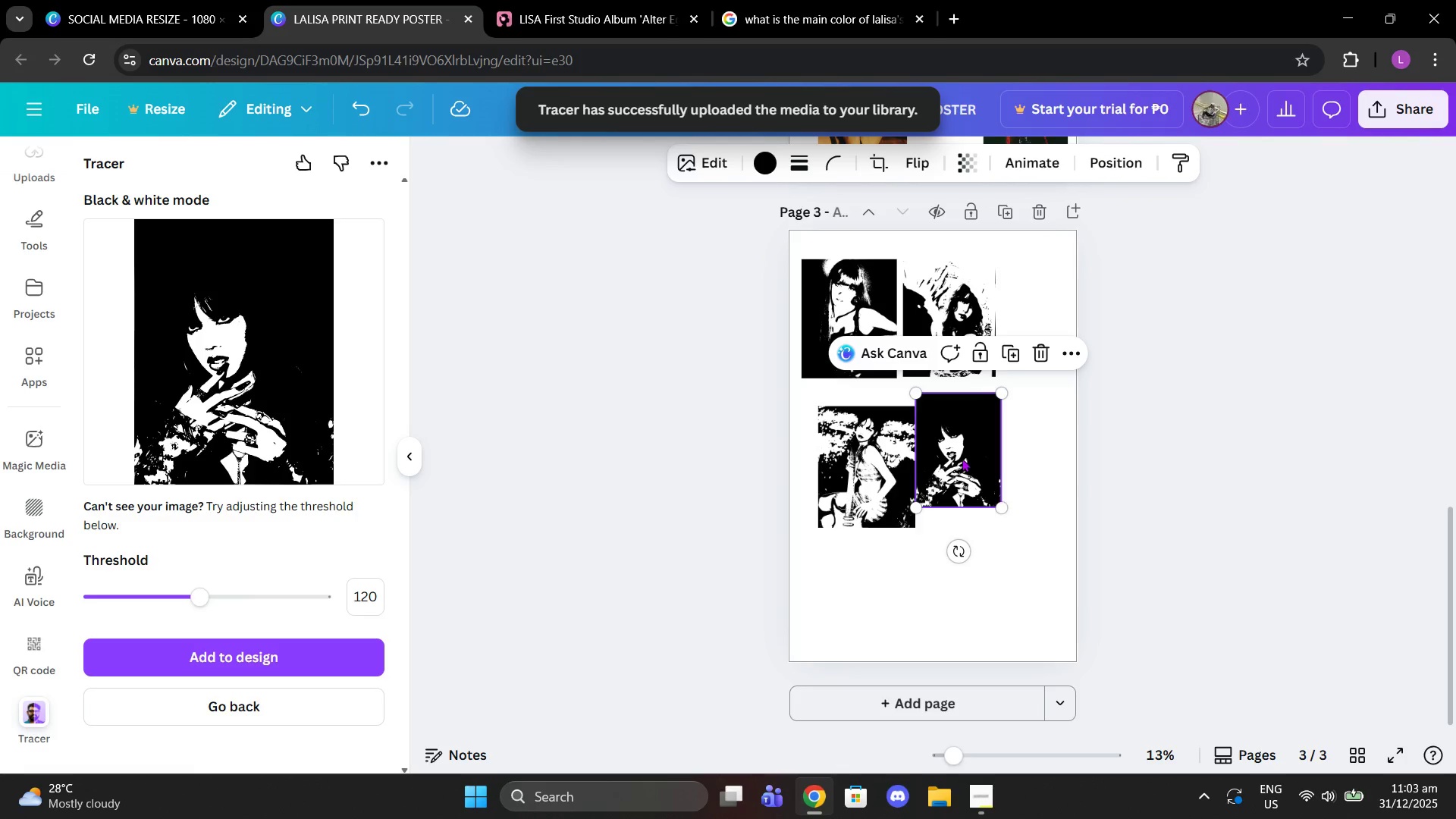 
left_click_drag(start_coordinate=[962, 458], to_coordinate=[975, 462])
 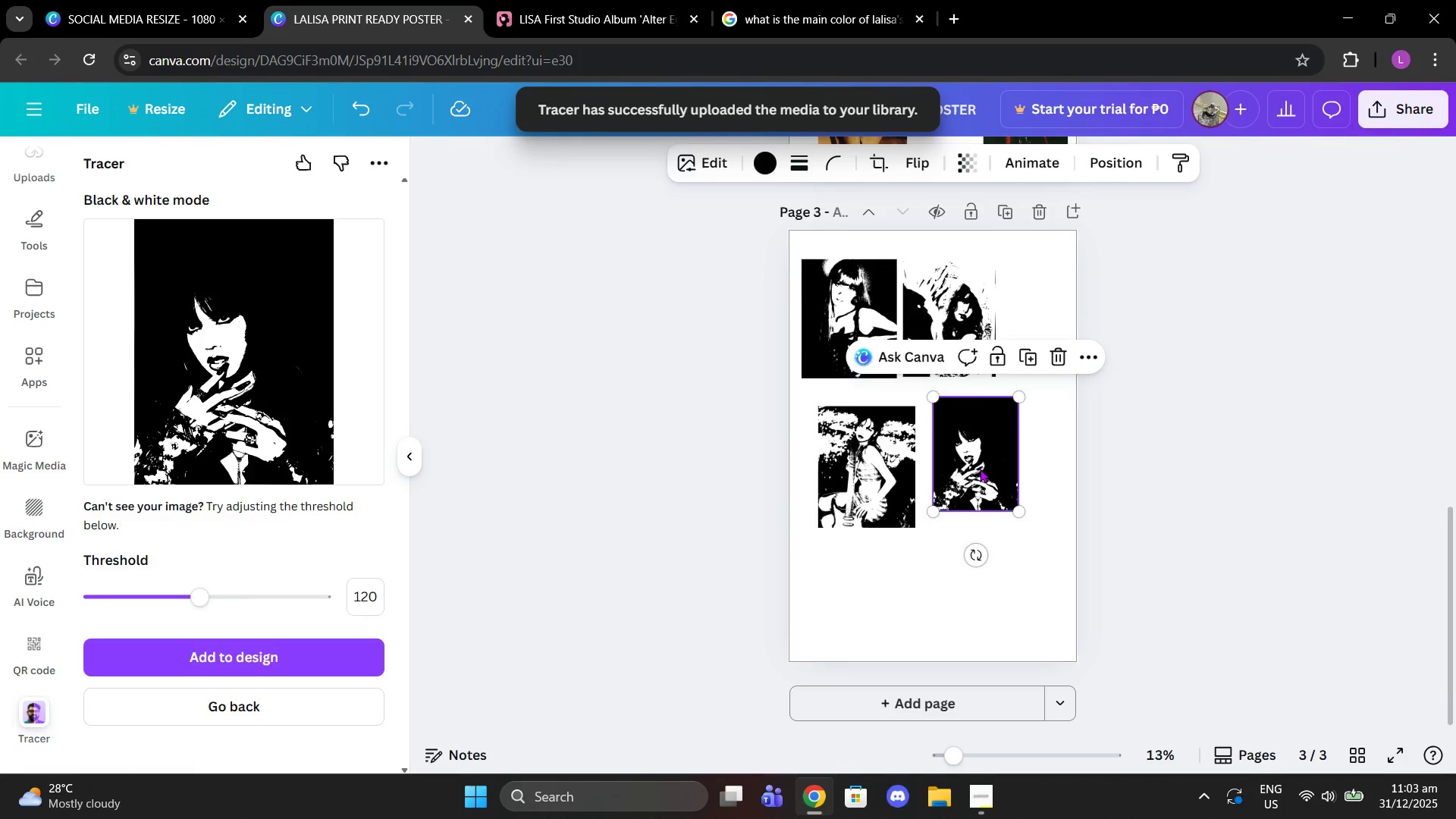 
scroll: coordinate [980, 469], scroll_direction: up, amount: 3.0
 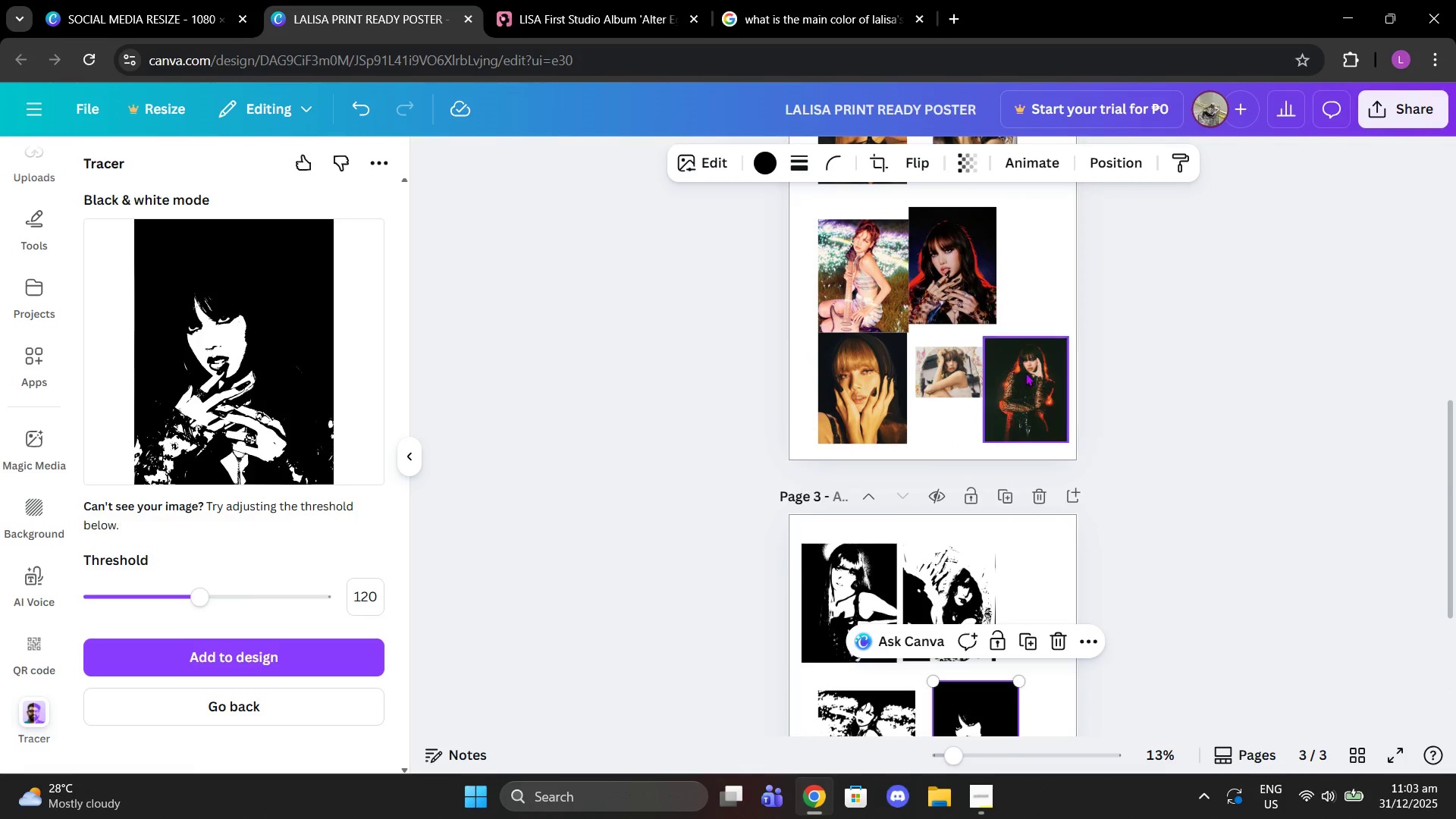 
left_click([1028, 380])
 